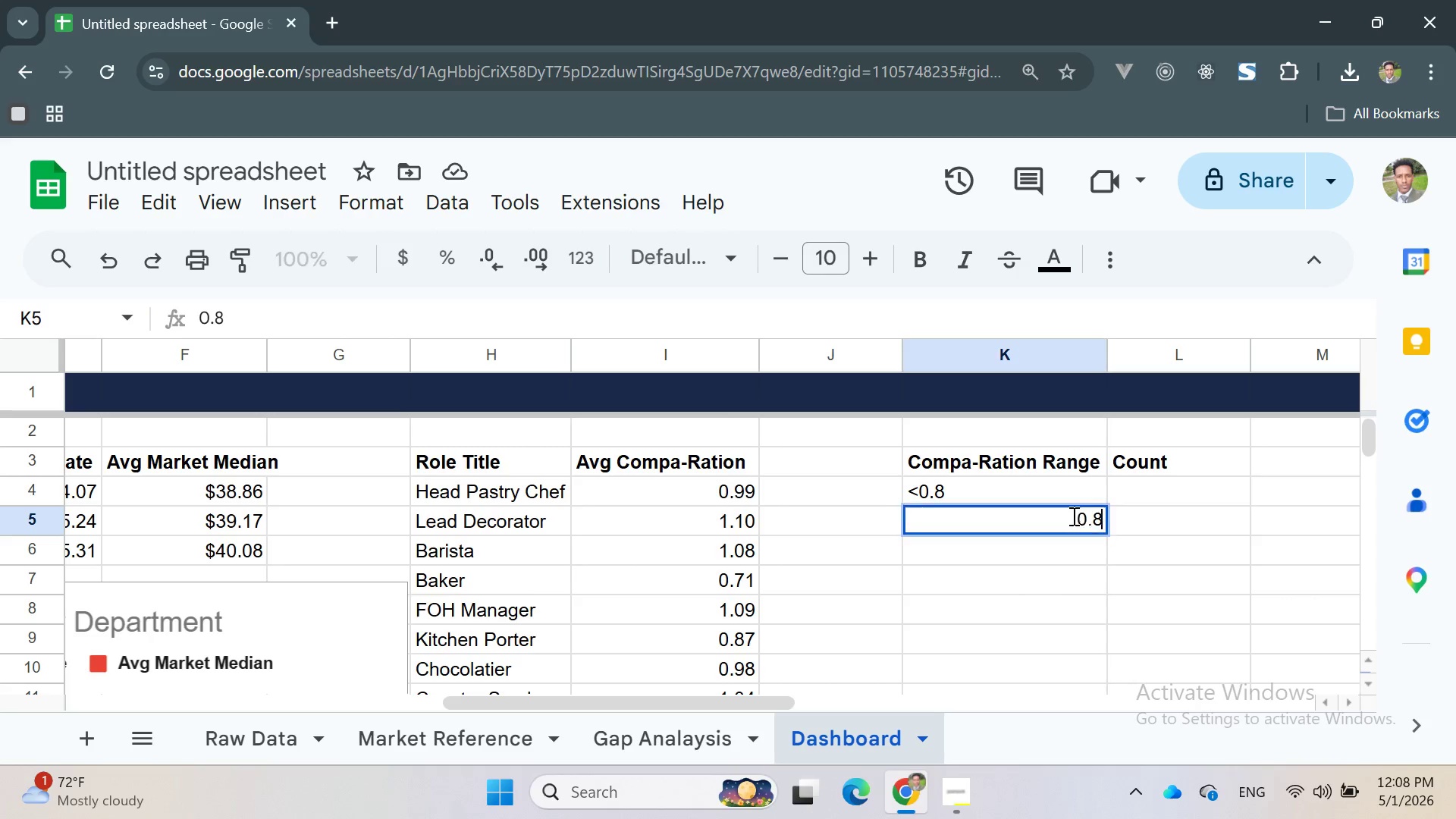 
triple_click([1072, 516])
 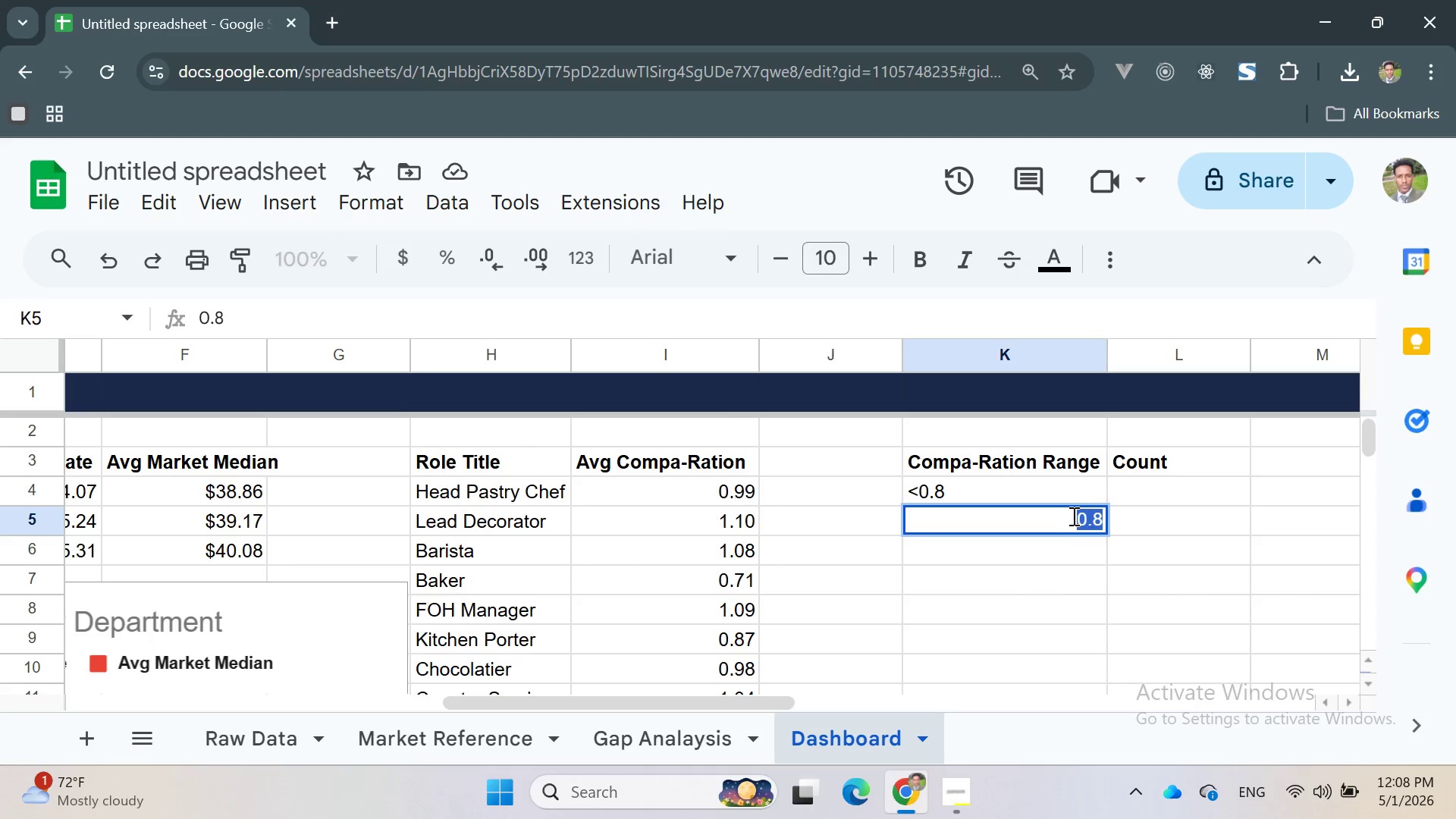 
key(Backspace)
 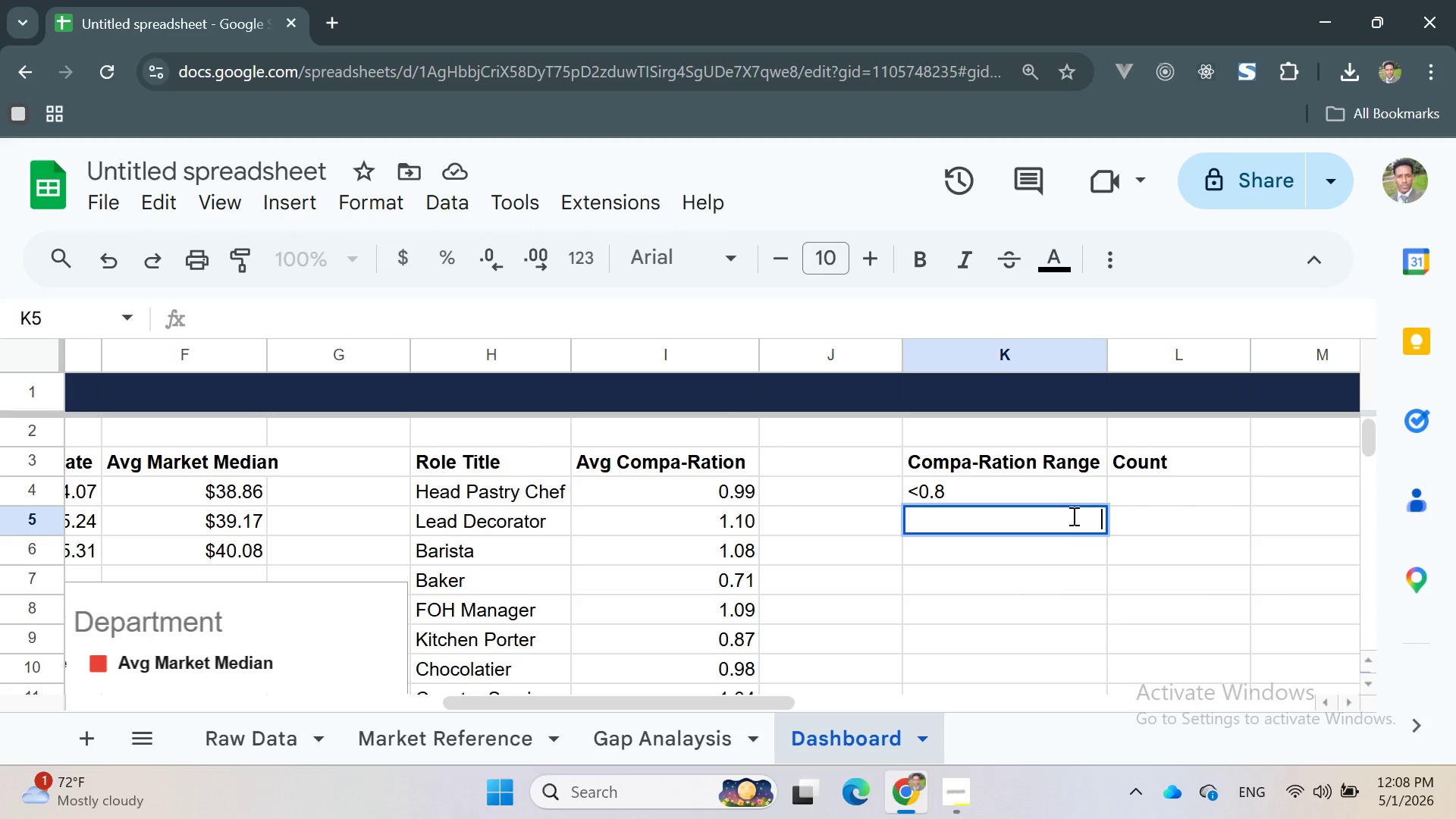 
key(0)
 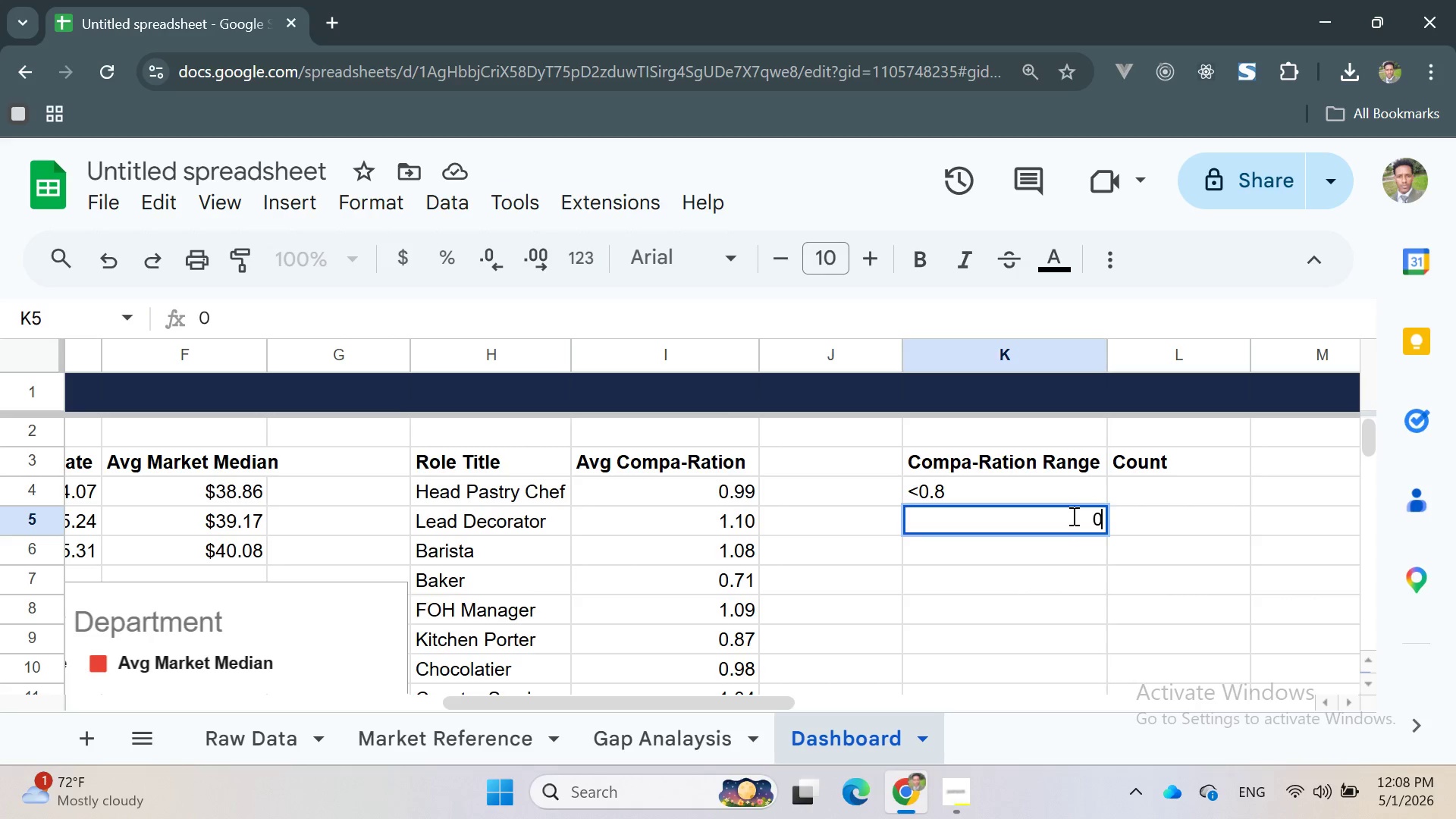 
key(Period)
 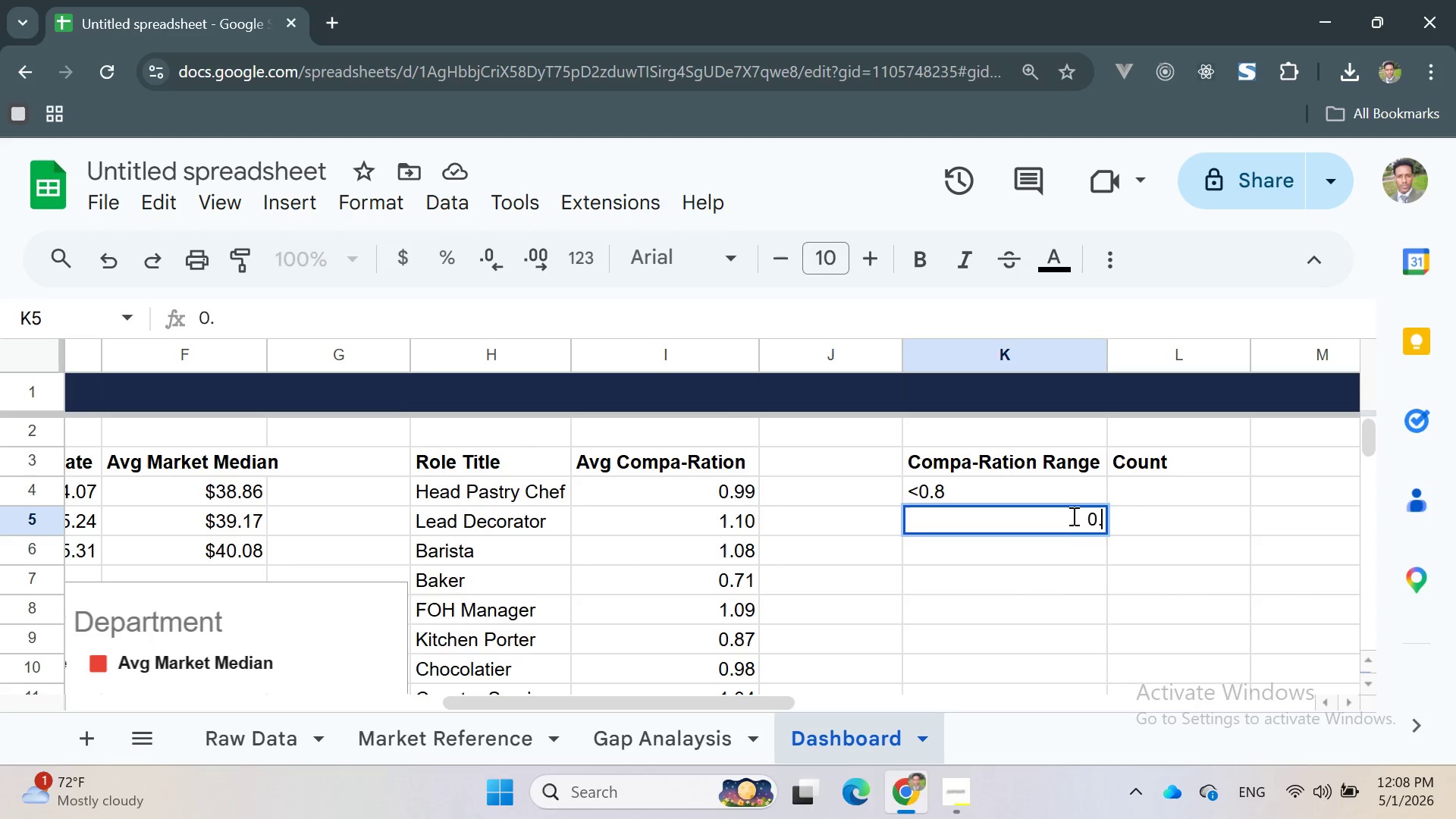 
key(8)
 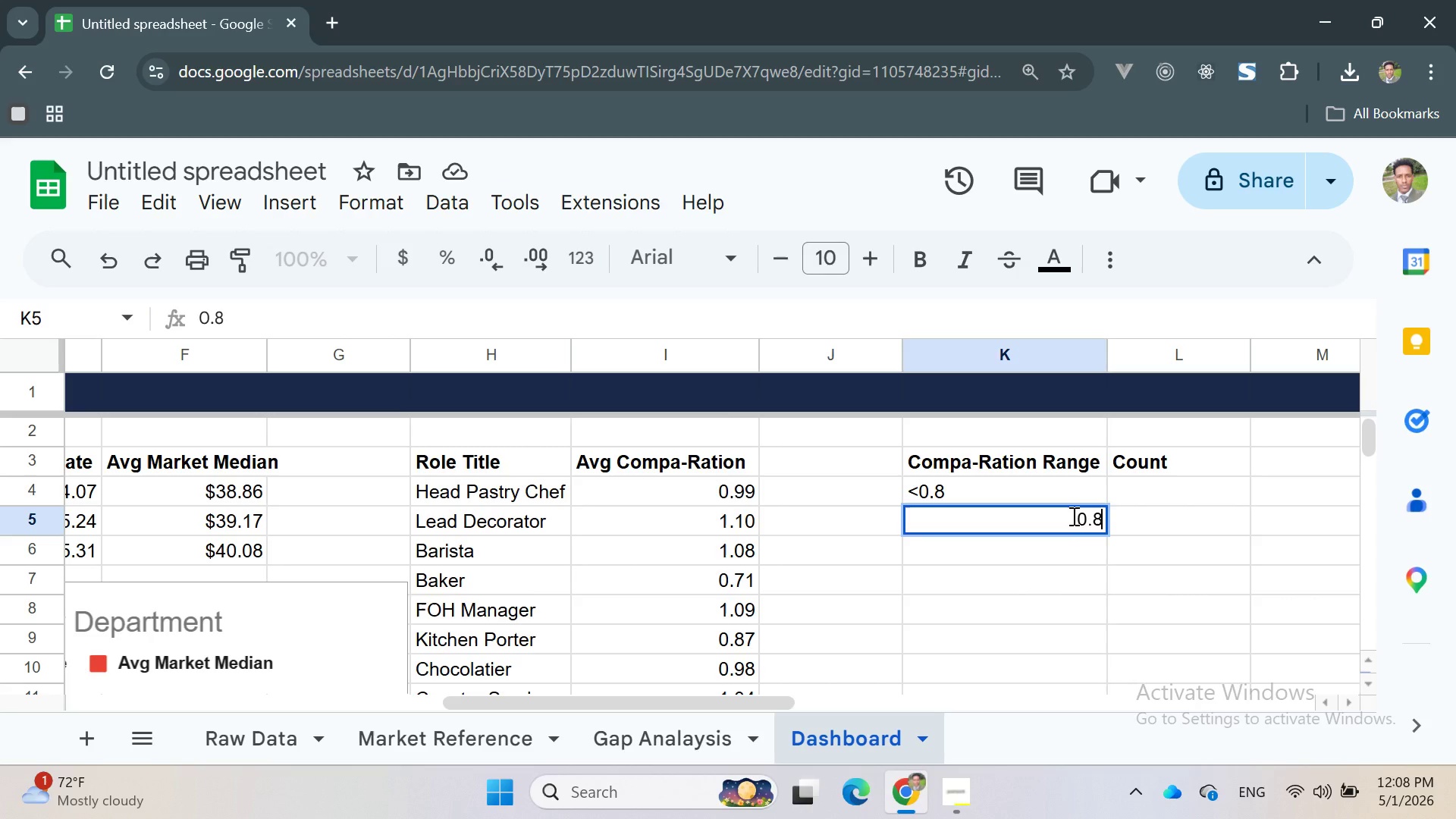 
key(Minus)
 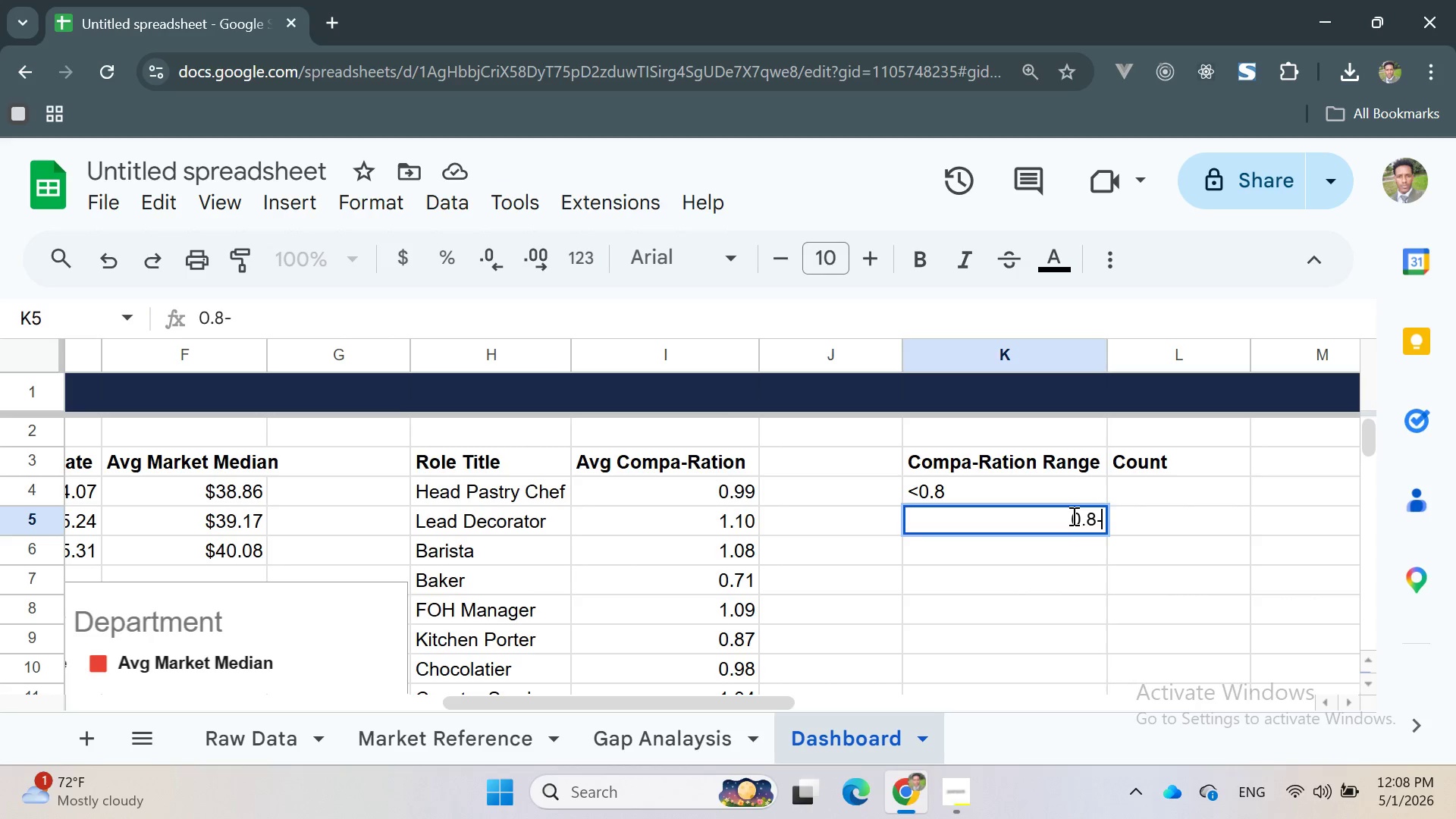 
key(Space)
 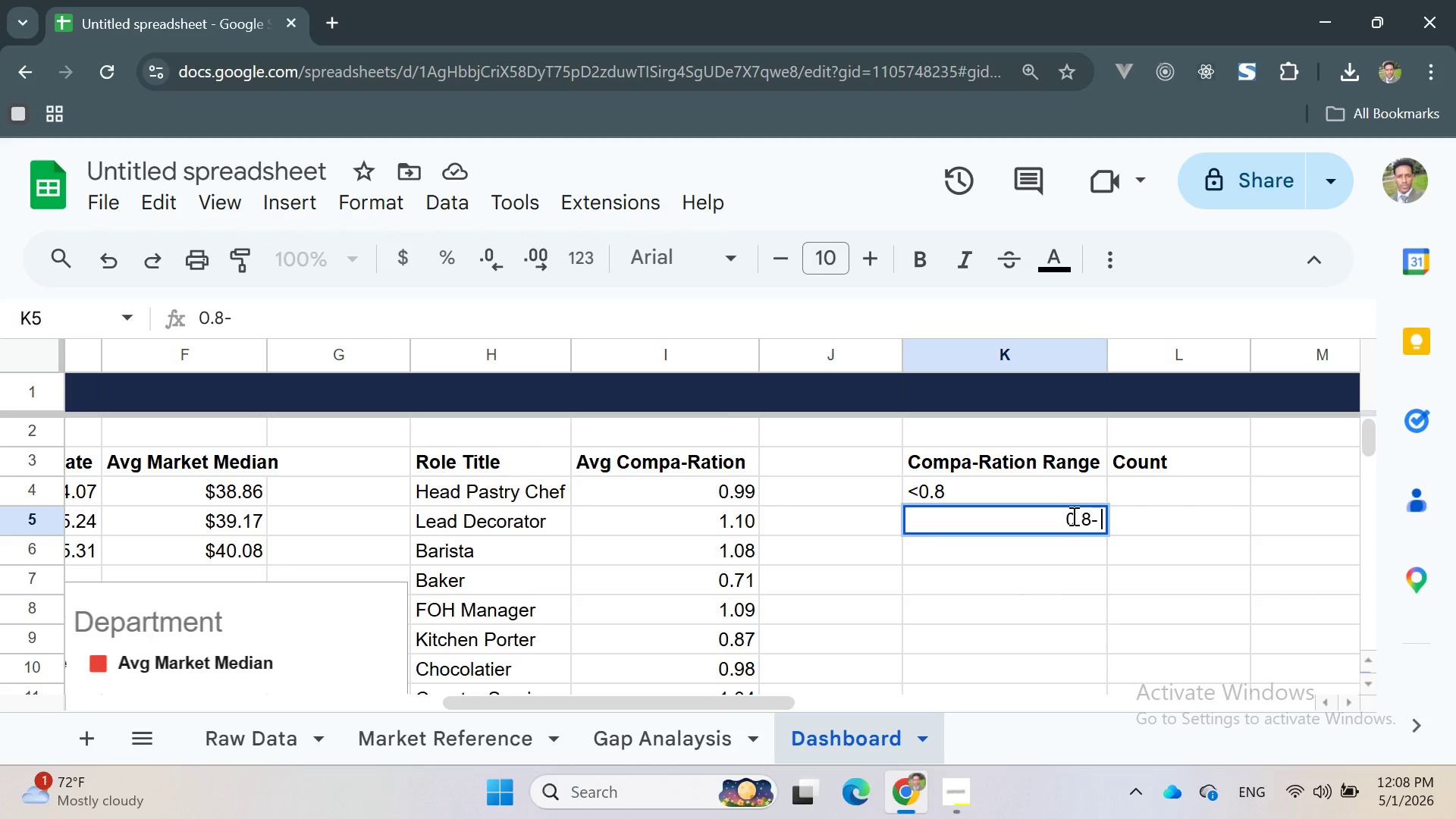 
key(Backspace)
 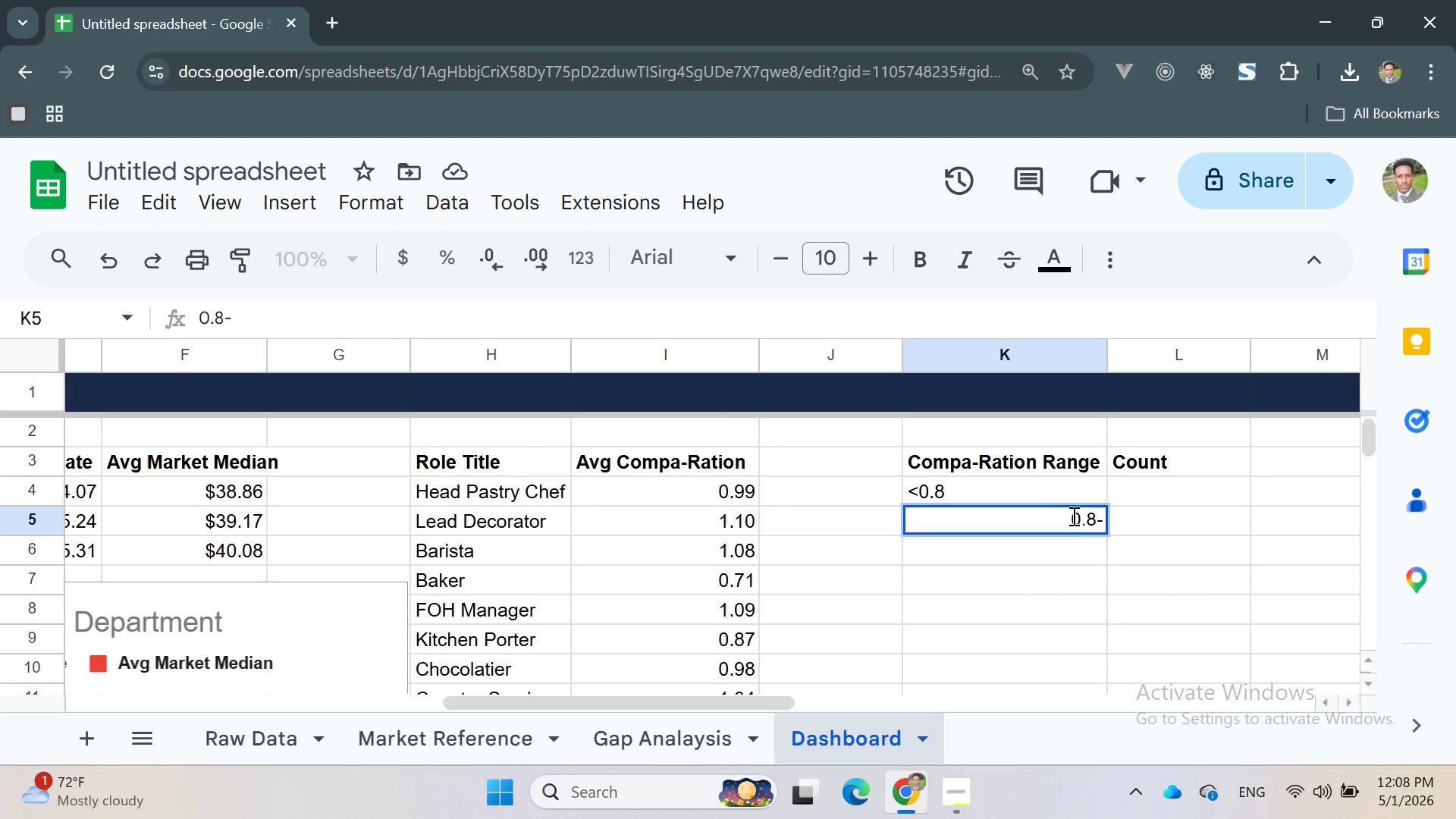 
key(Space)
 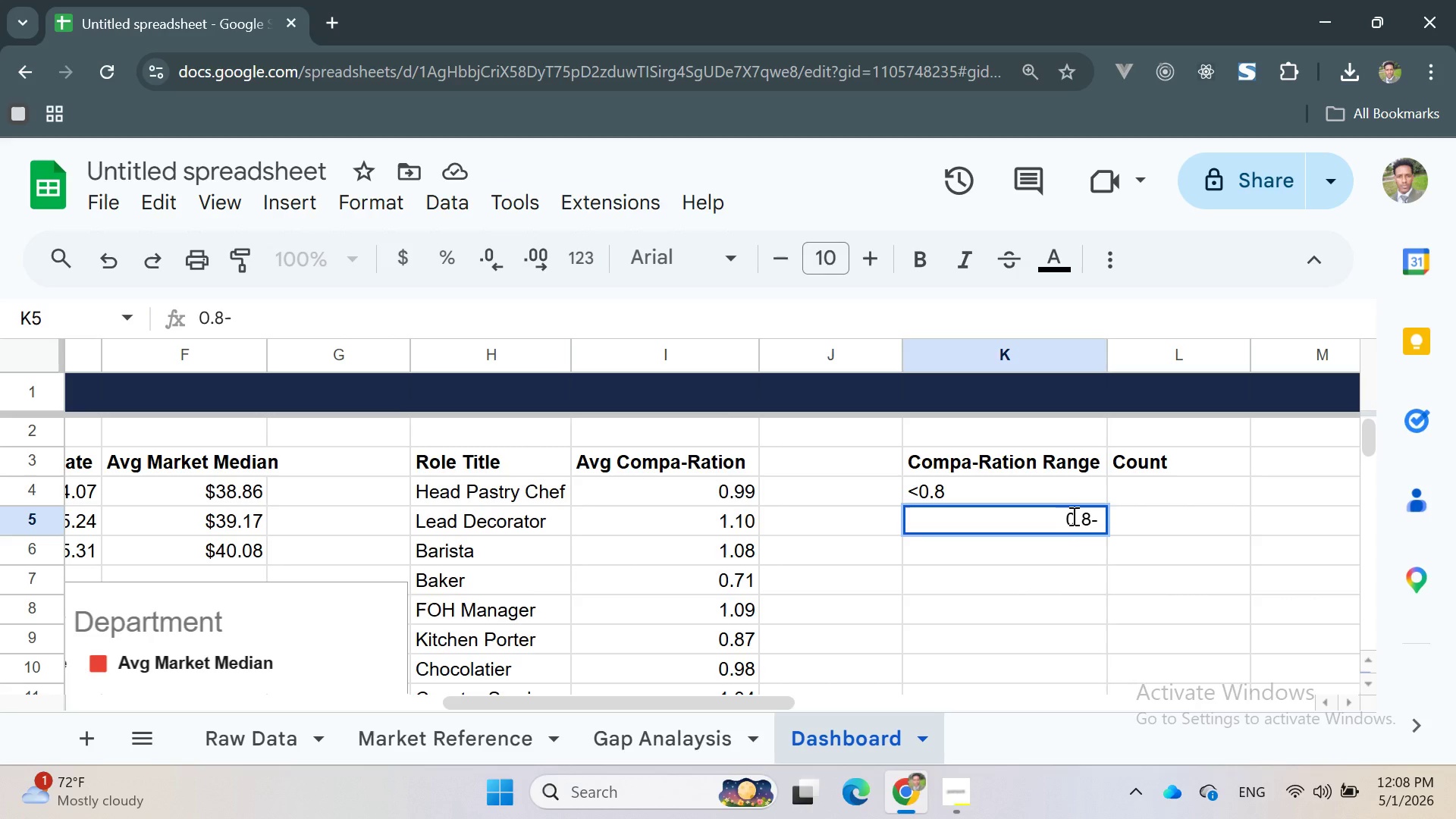 
key(Backspace)
 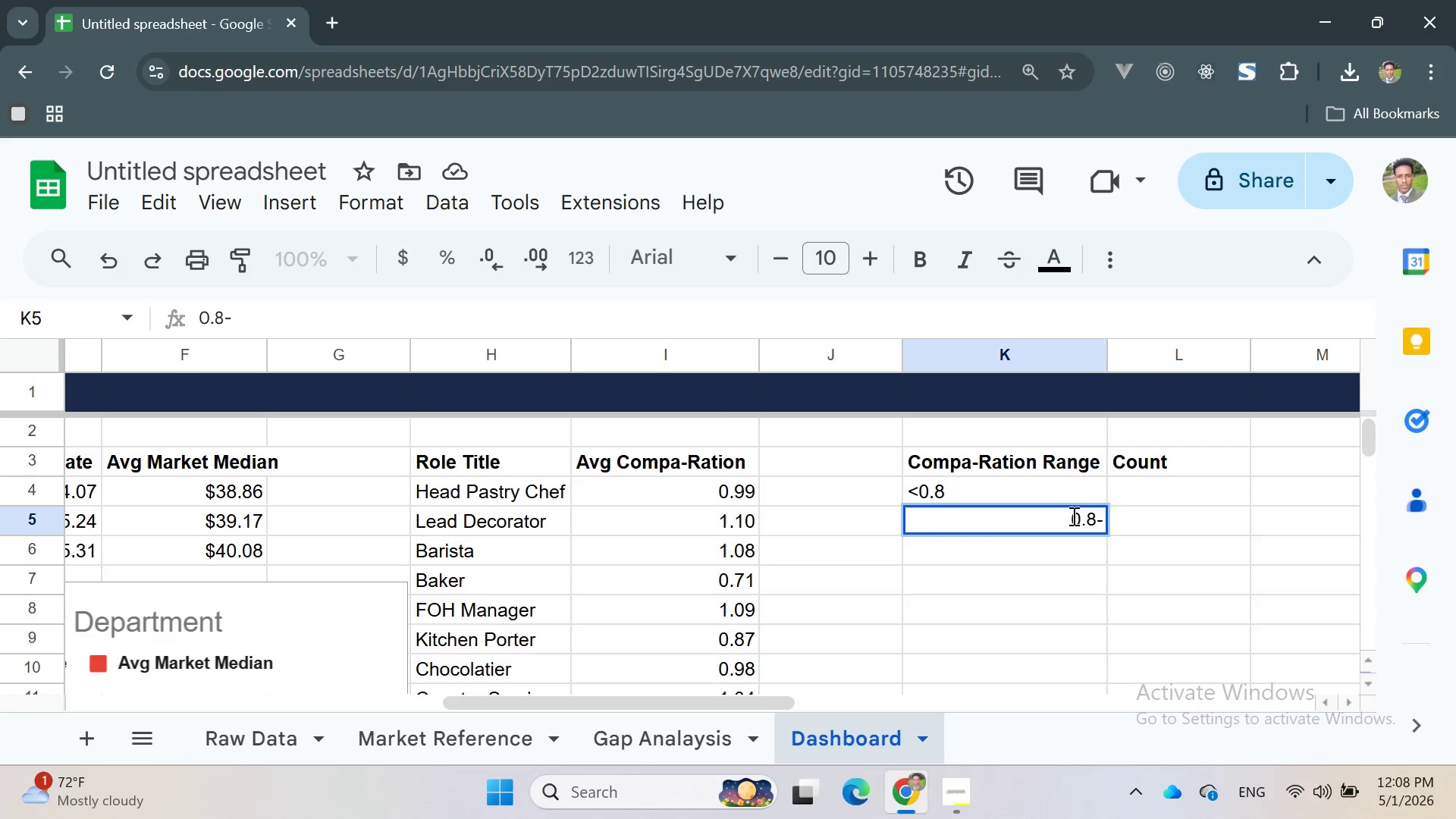 
key(Backspace)
 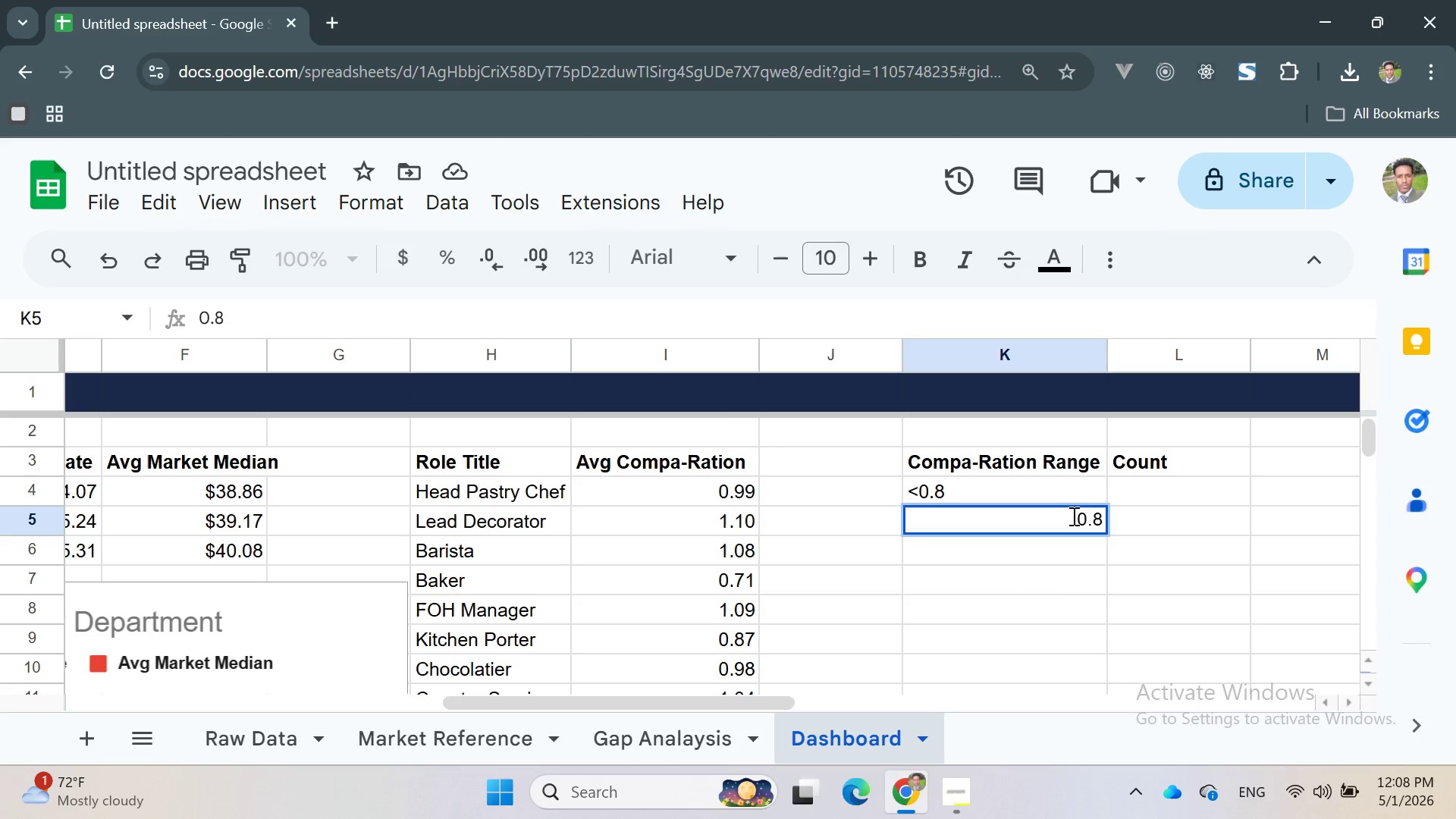 
key(Backspace)
 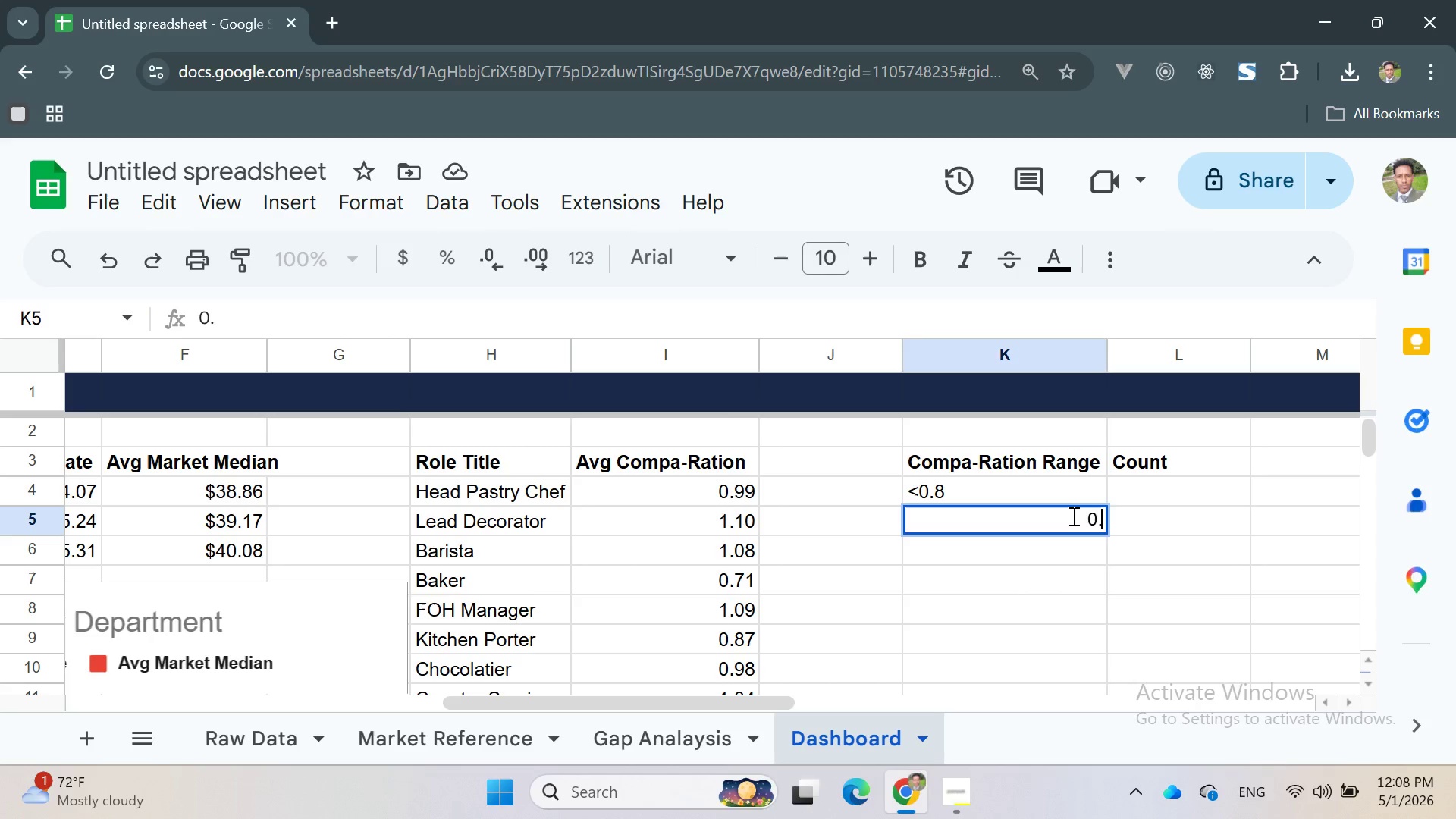 
key(Backspace)
 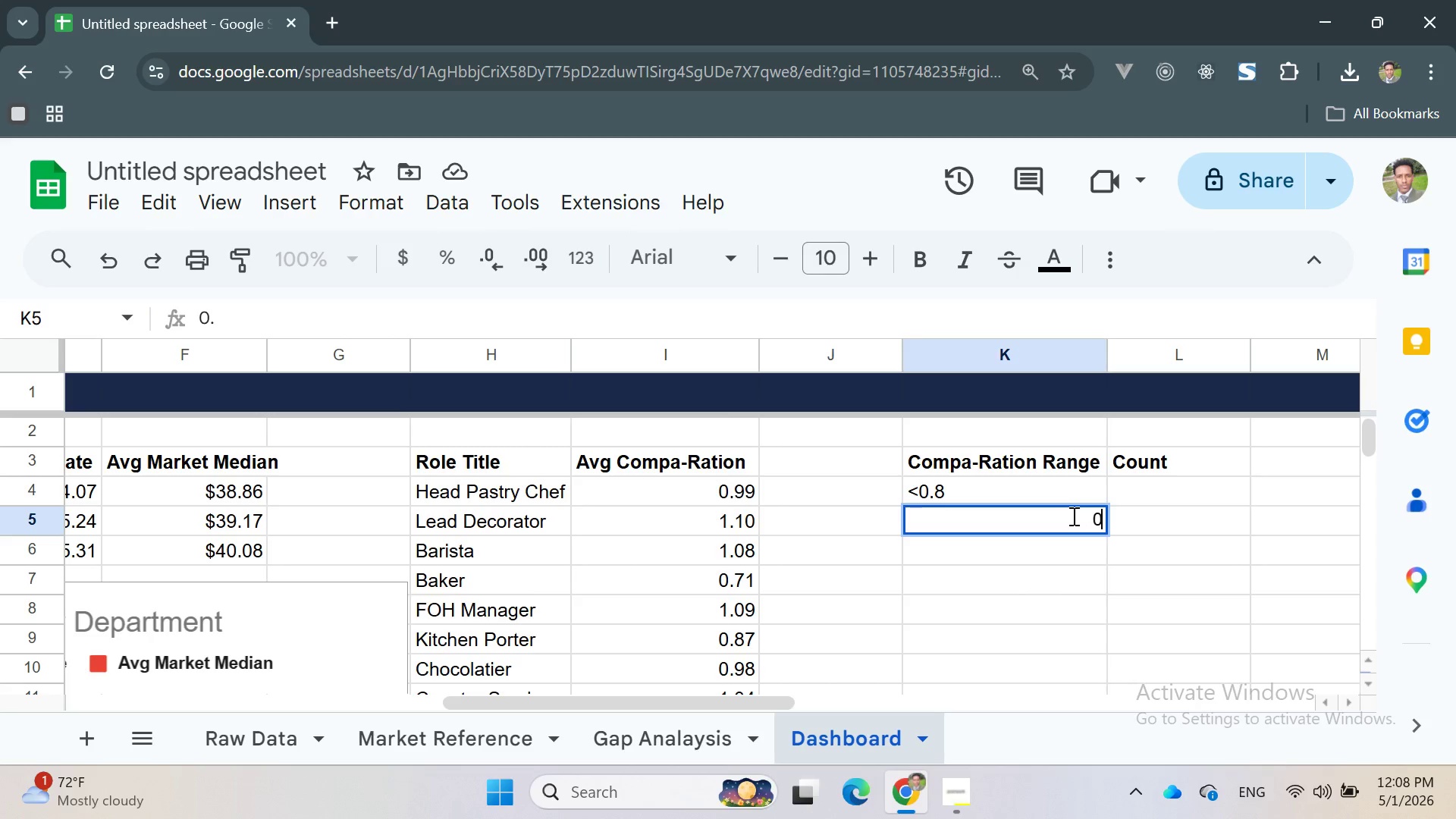 
key(Backspace)
 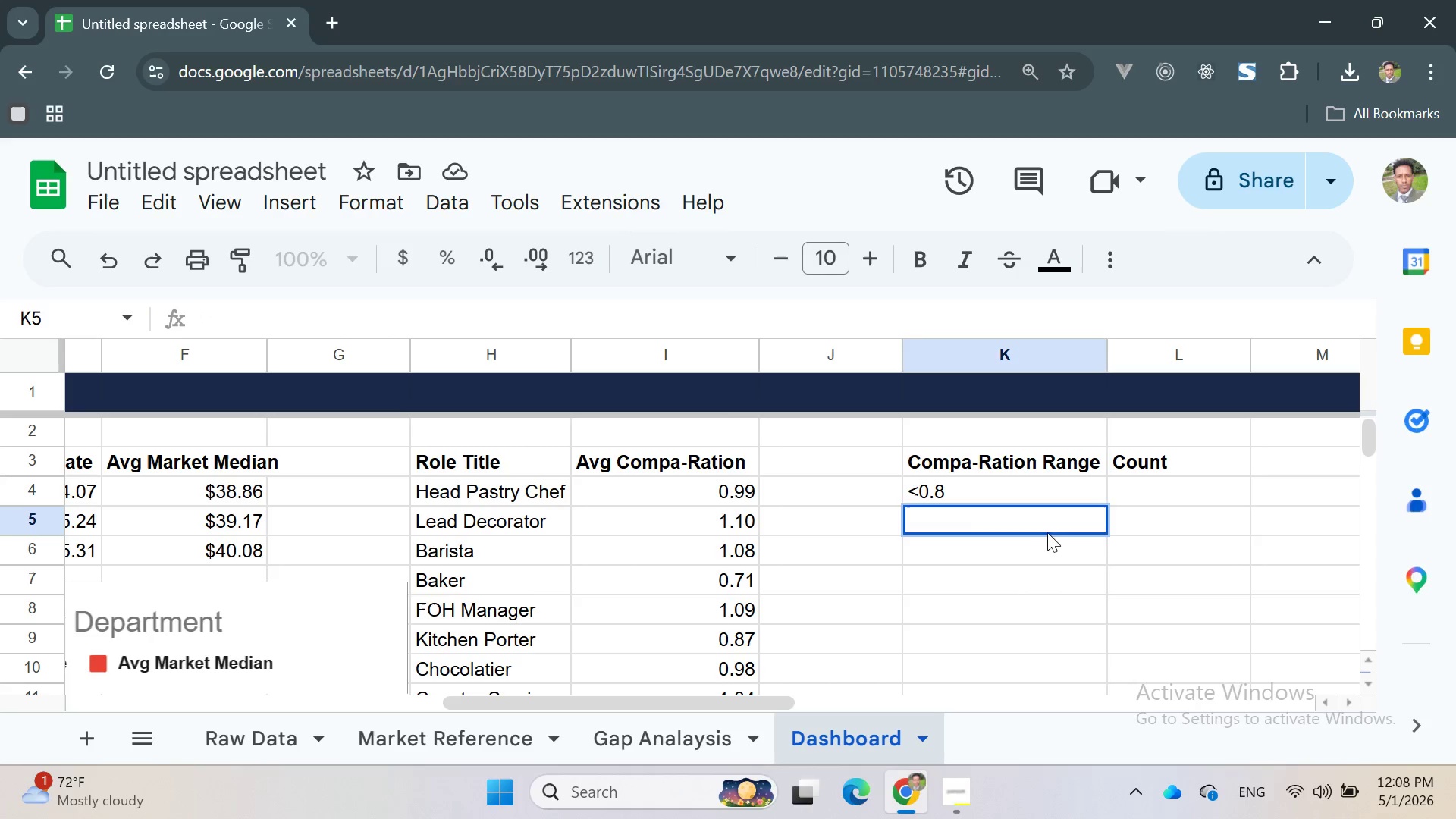 
left_click([1050, 538])
 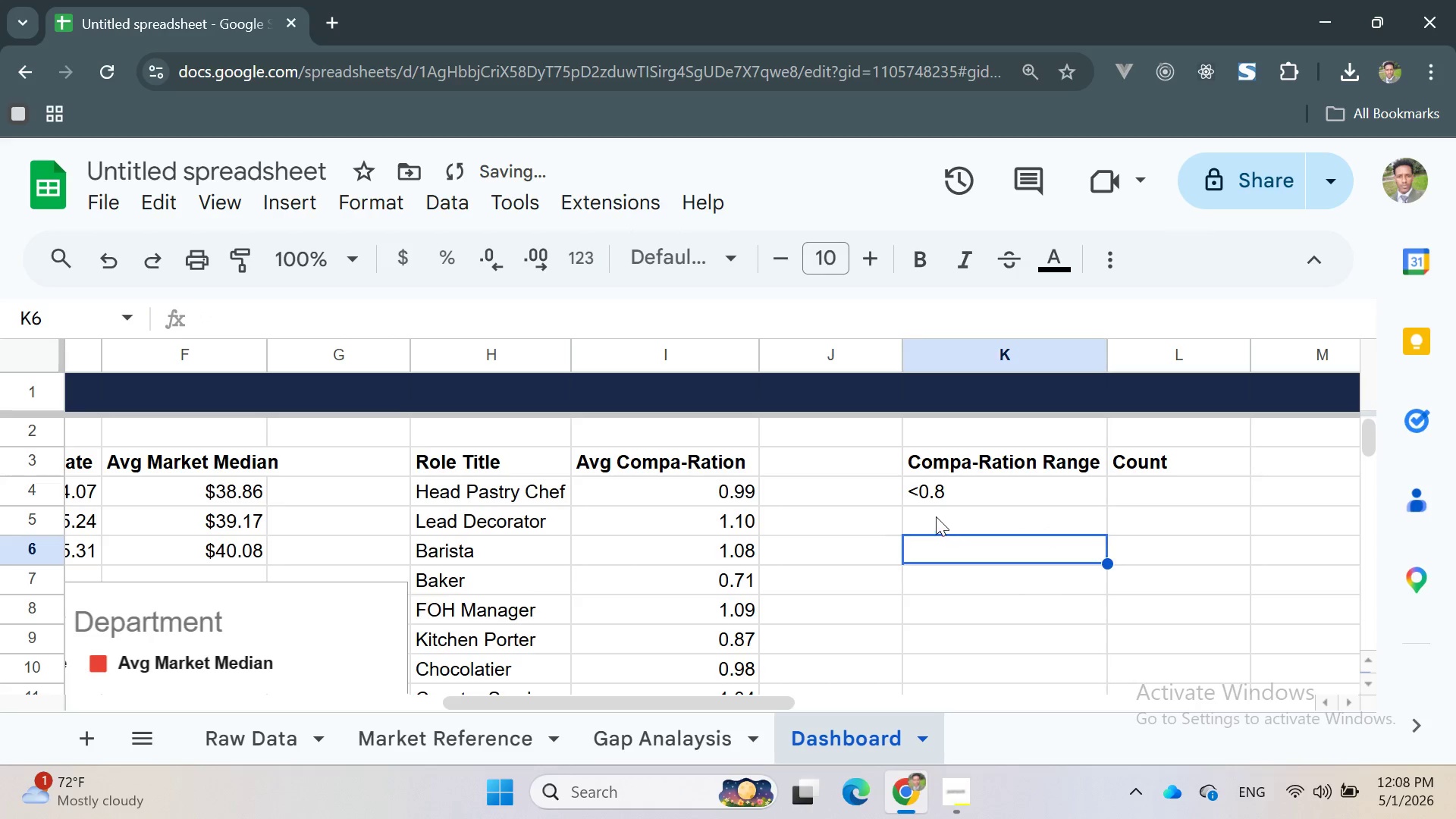 
double_click([935, 516])
 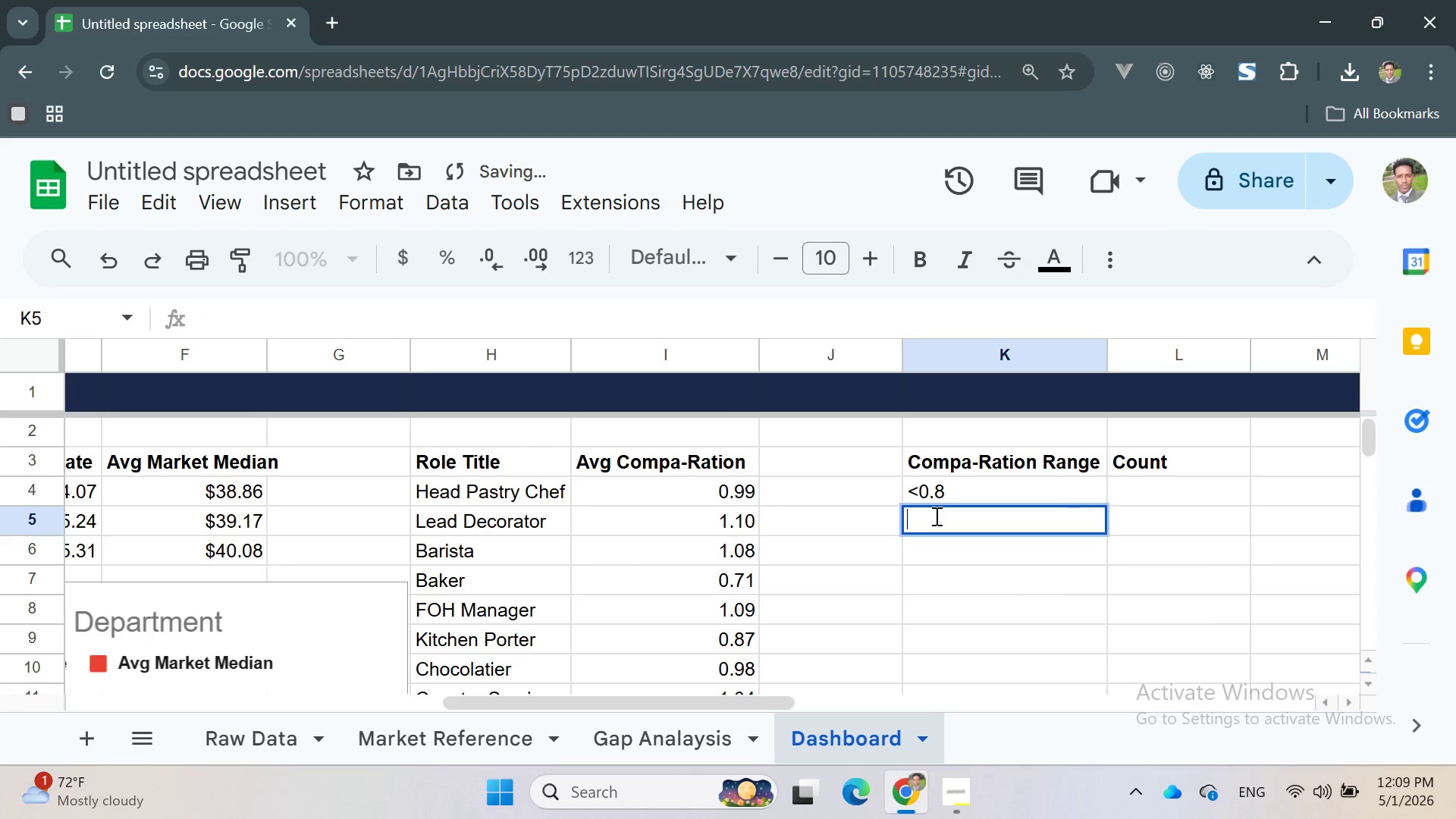 
key(0)
 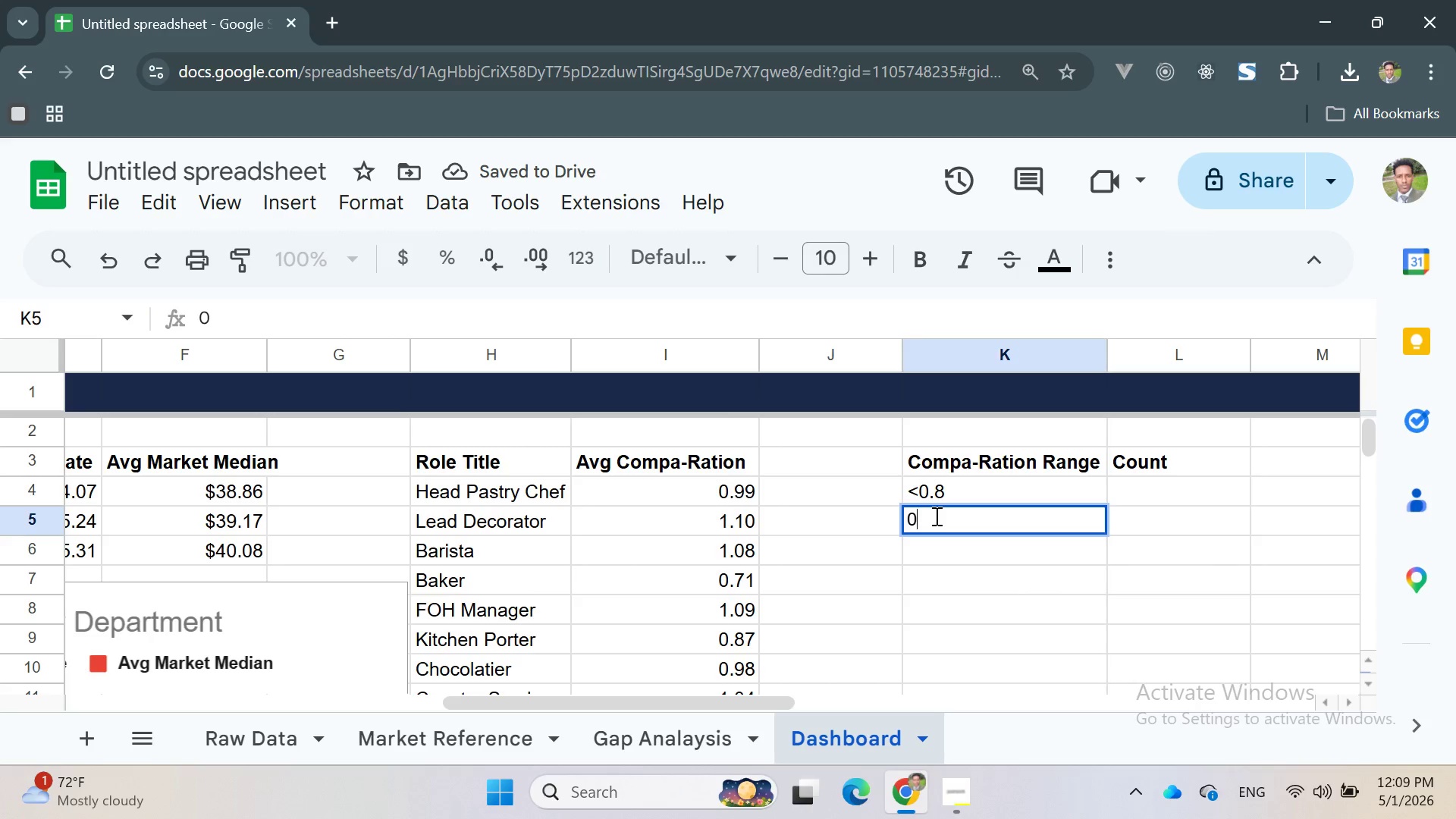 
key(Period)
 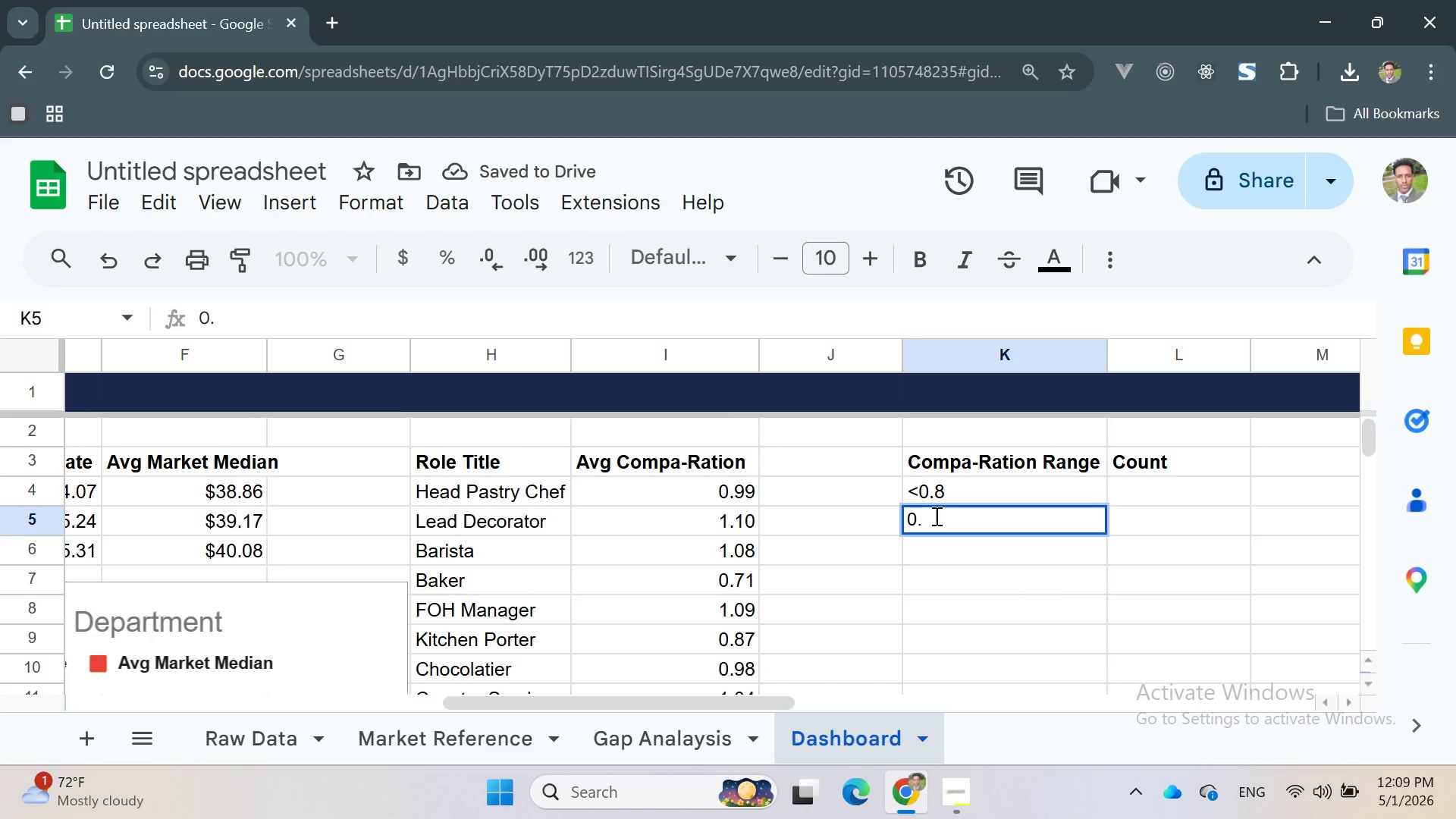 
key(8)
 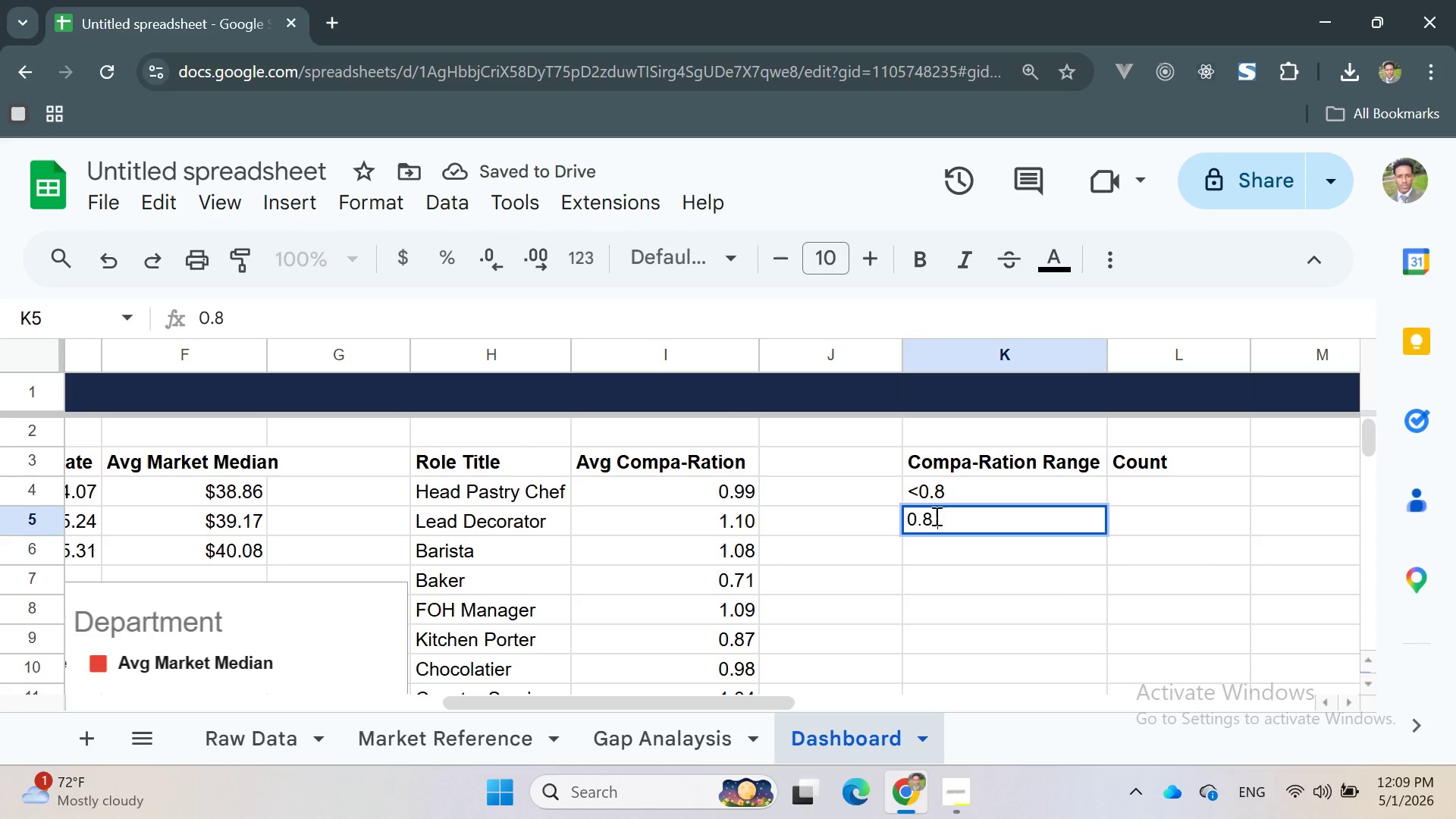 
key(Space)
 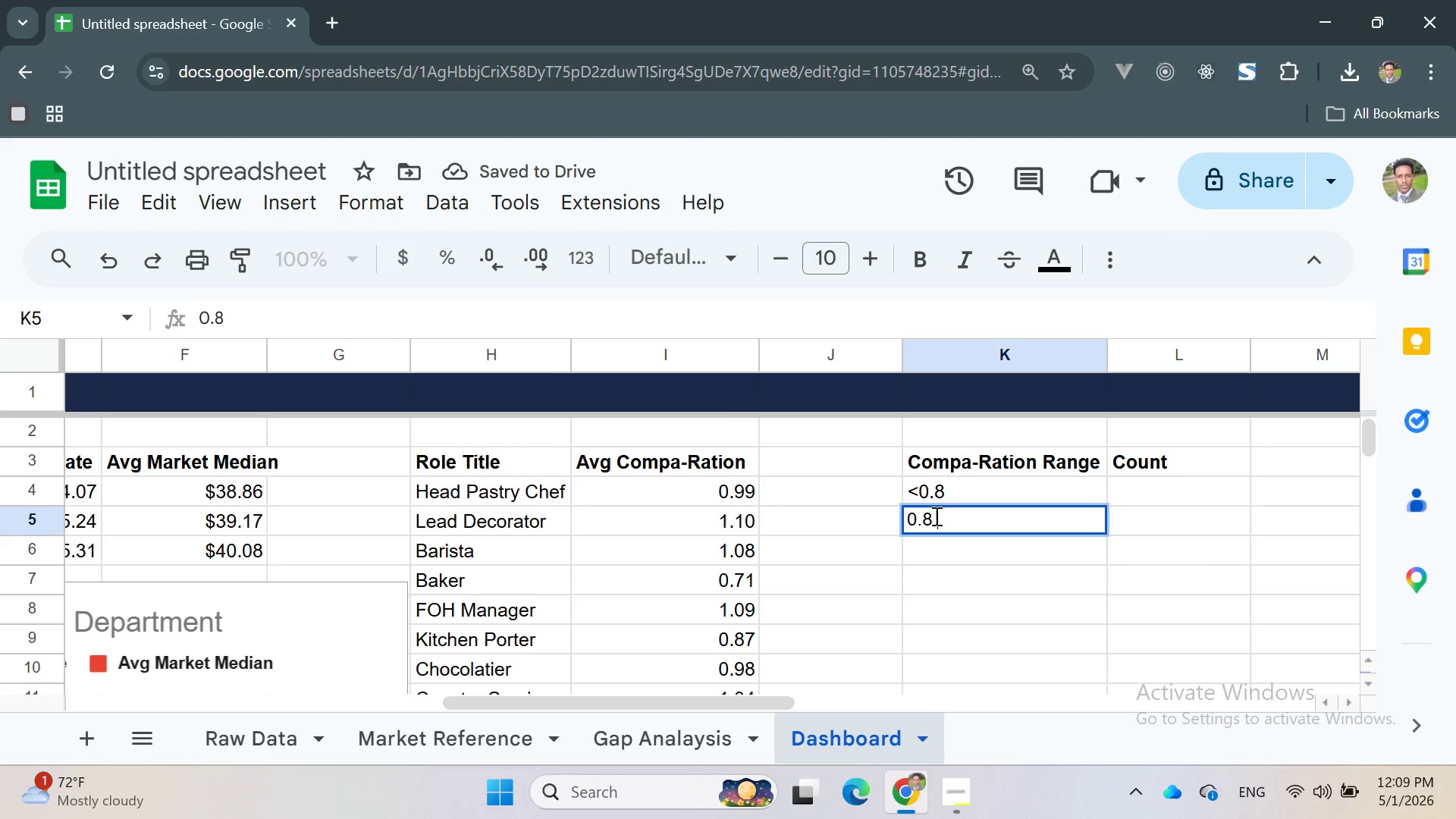 
key(Minus)
 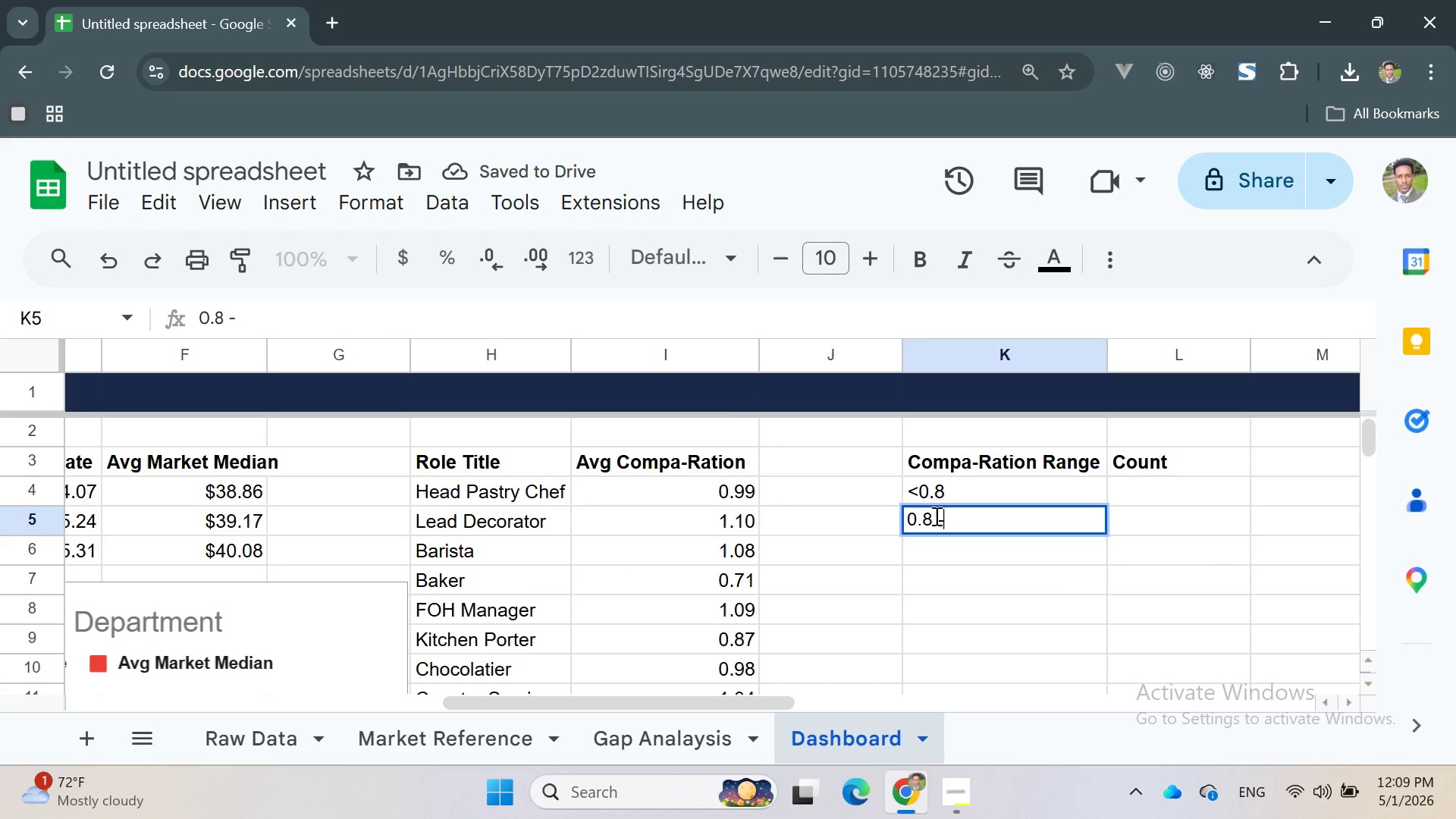 
key(Space)
 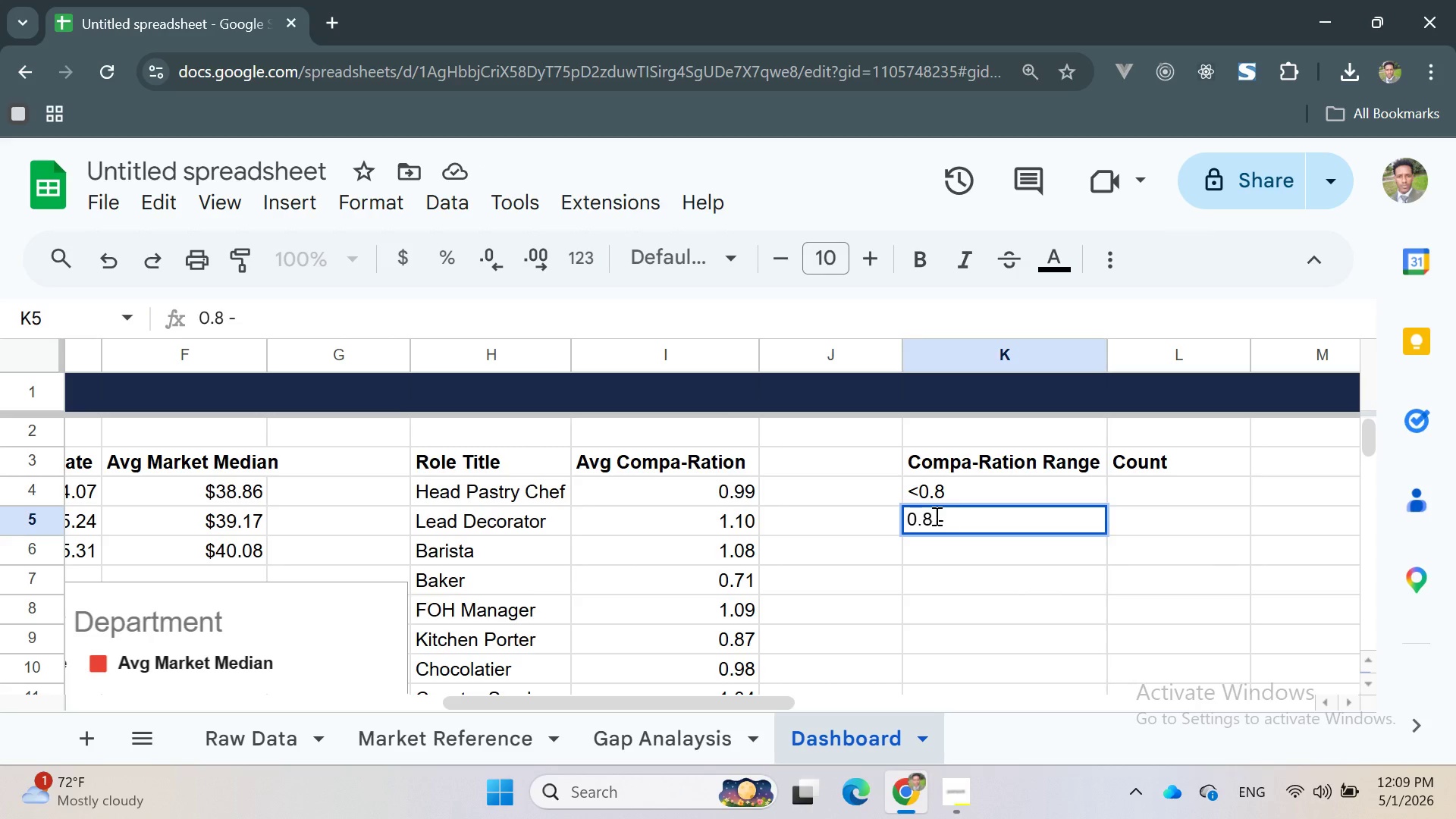 
key(0)
 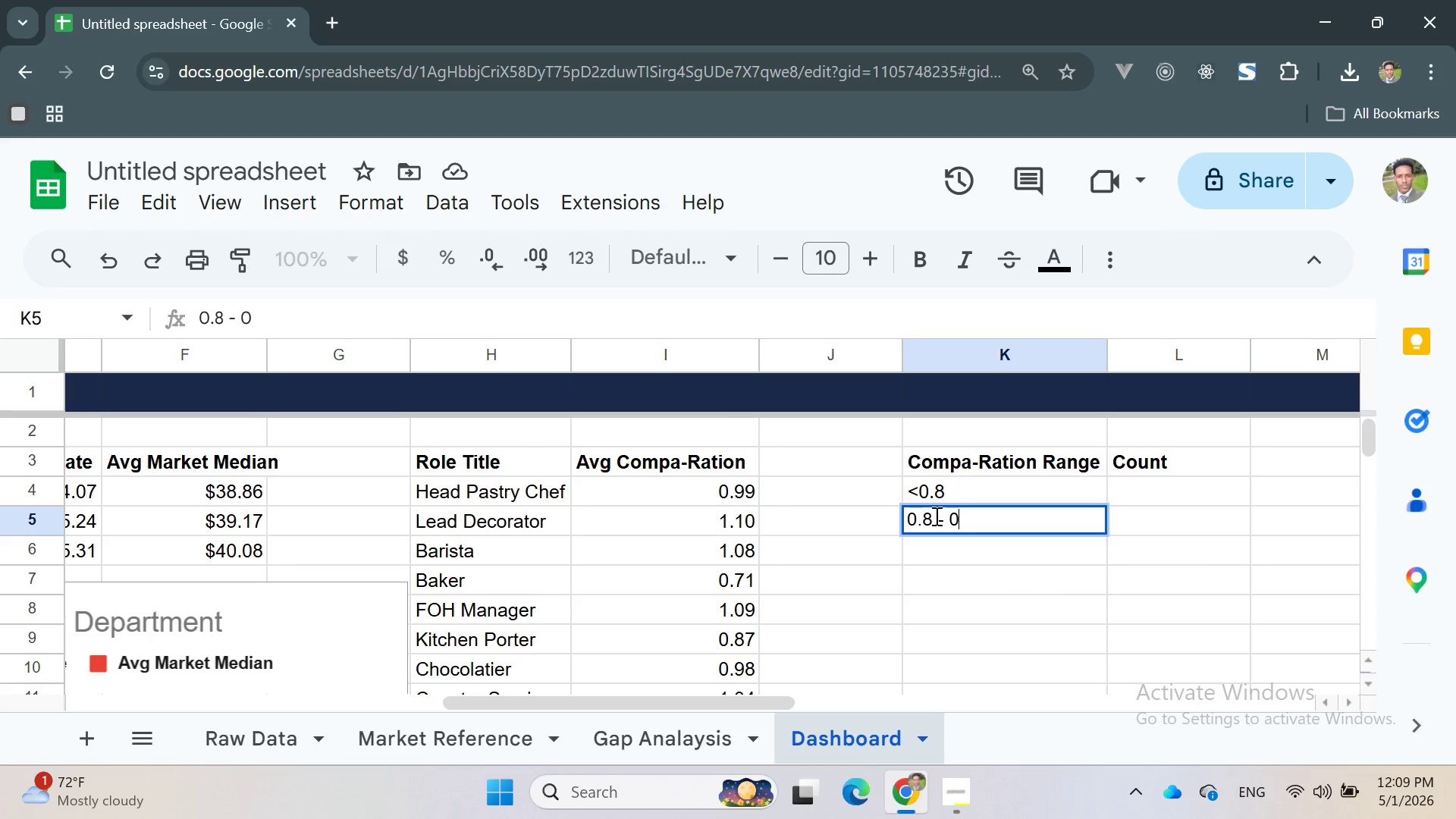 
key(Period)
 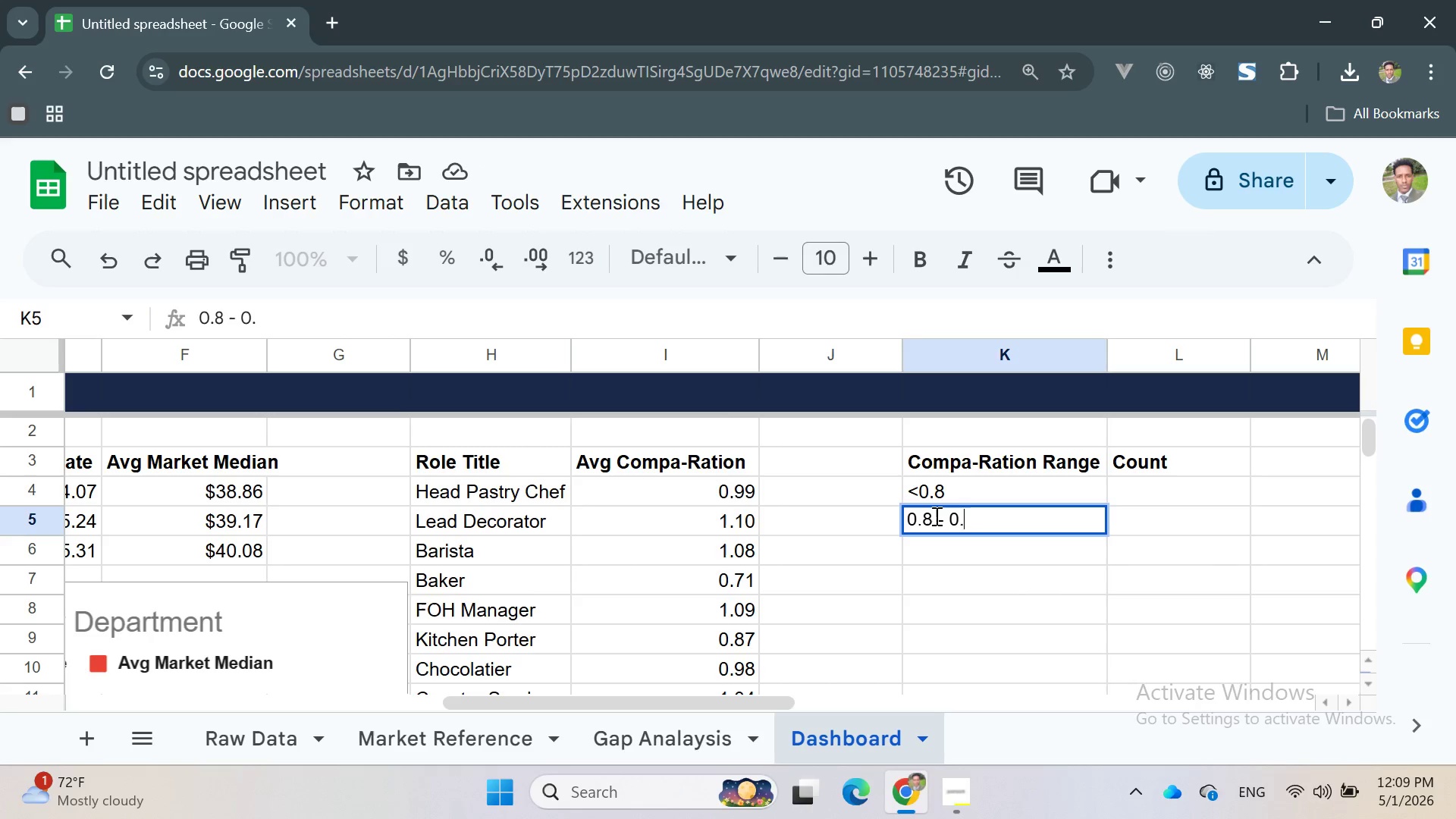 
key(8)
 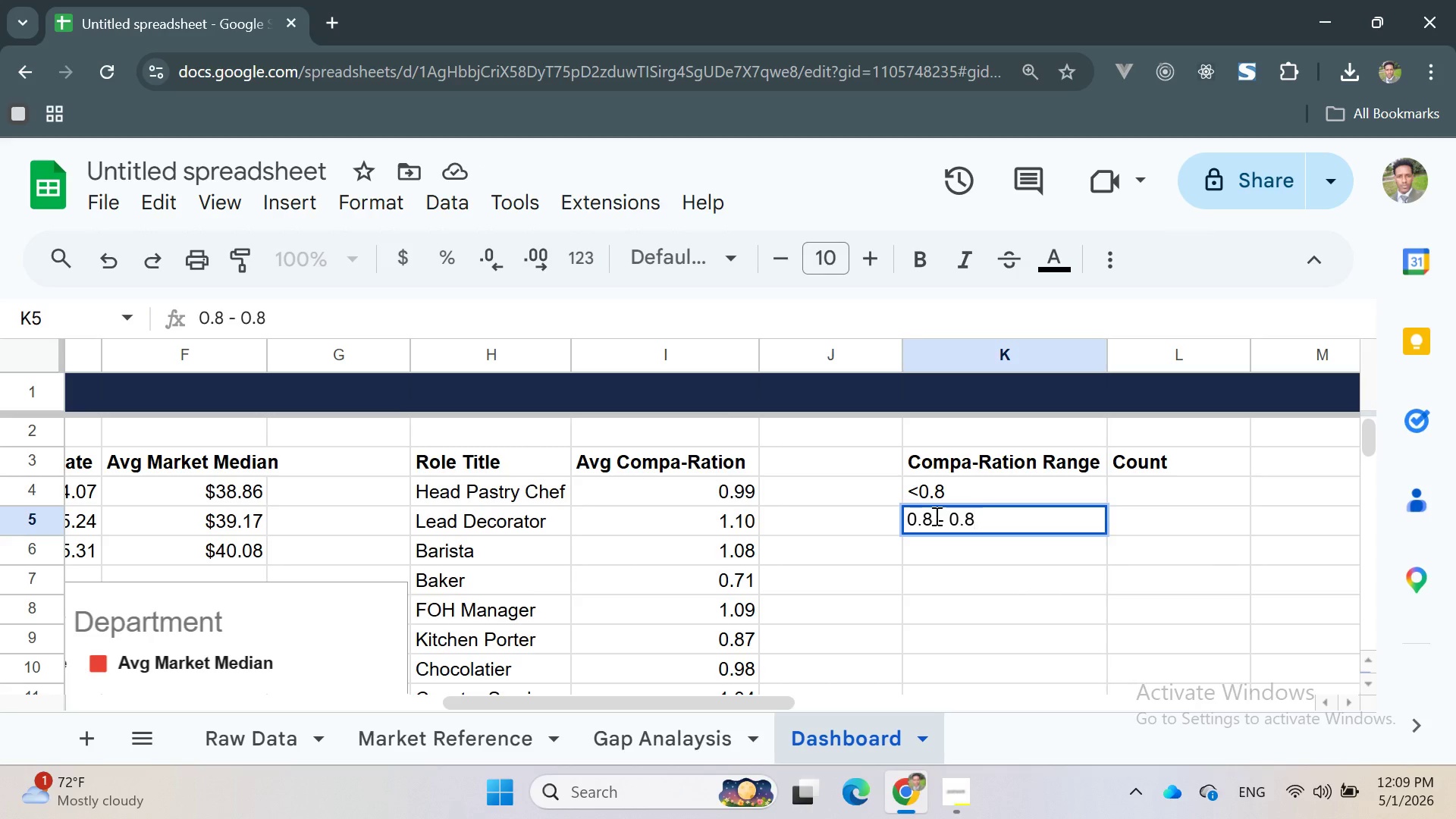 
key(Backspace)
 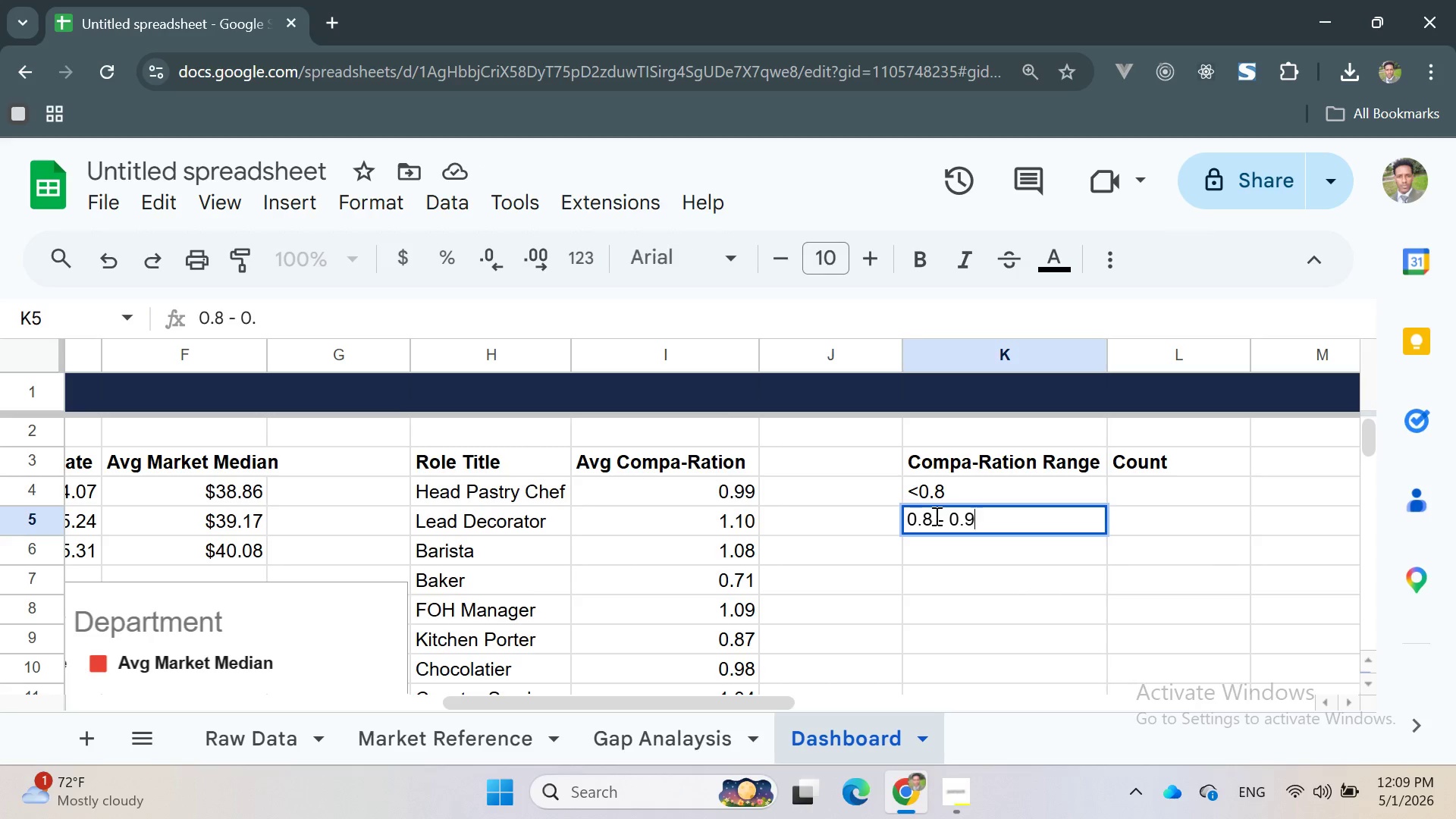 
key(9)
 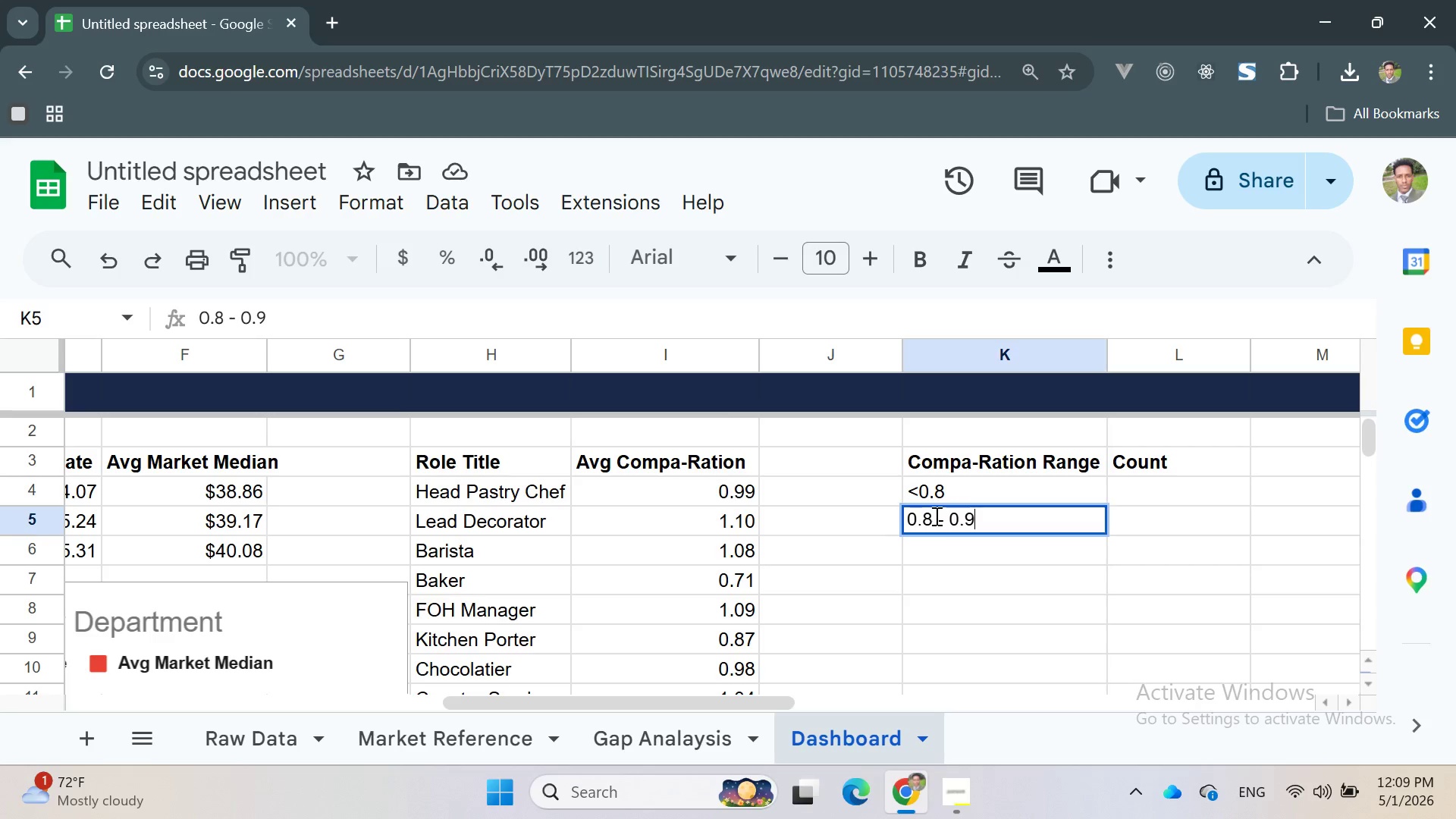 
key(Enter)
 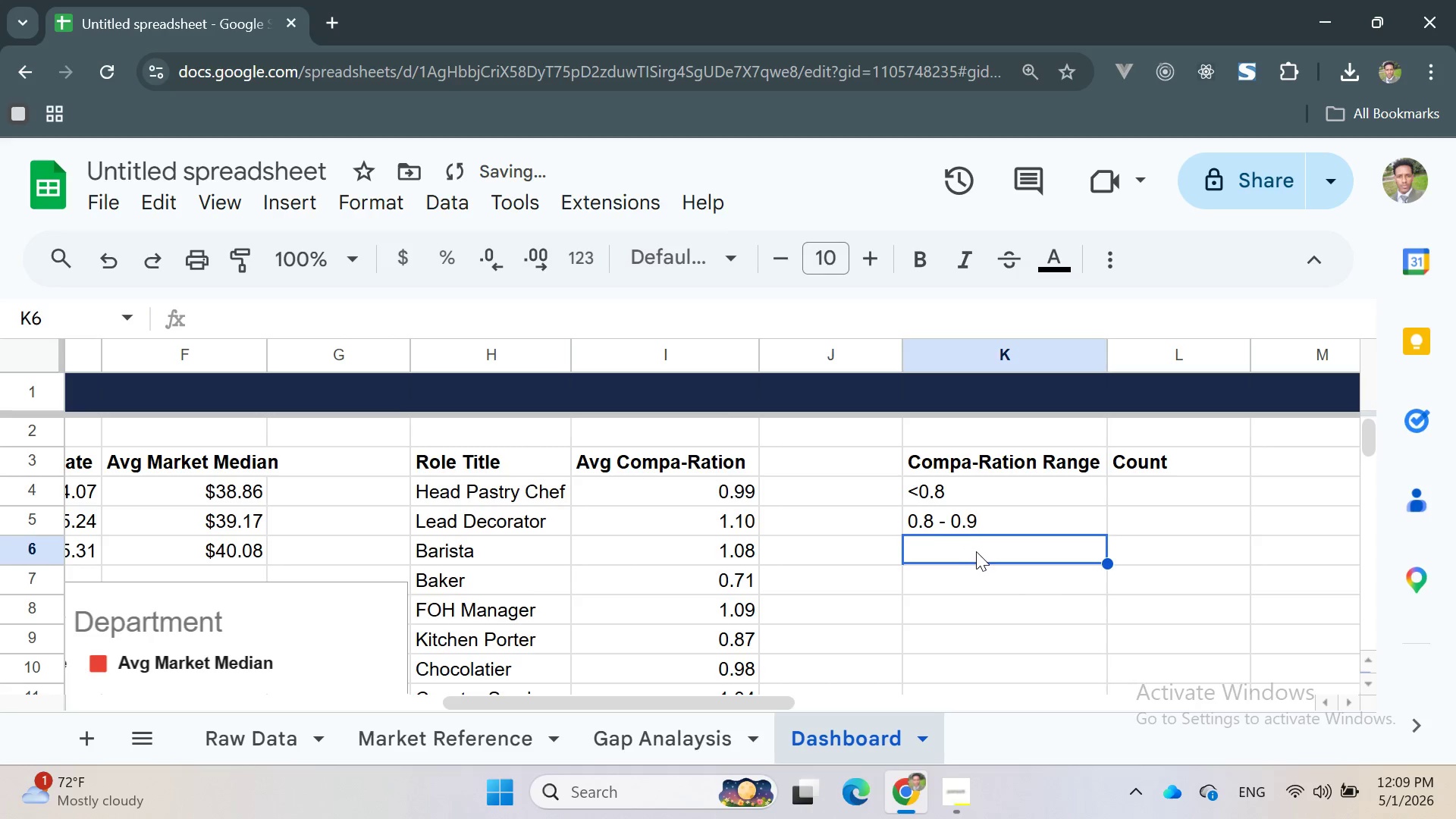 
double_click([976, 551])
 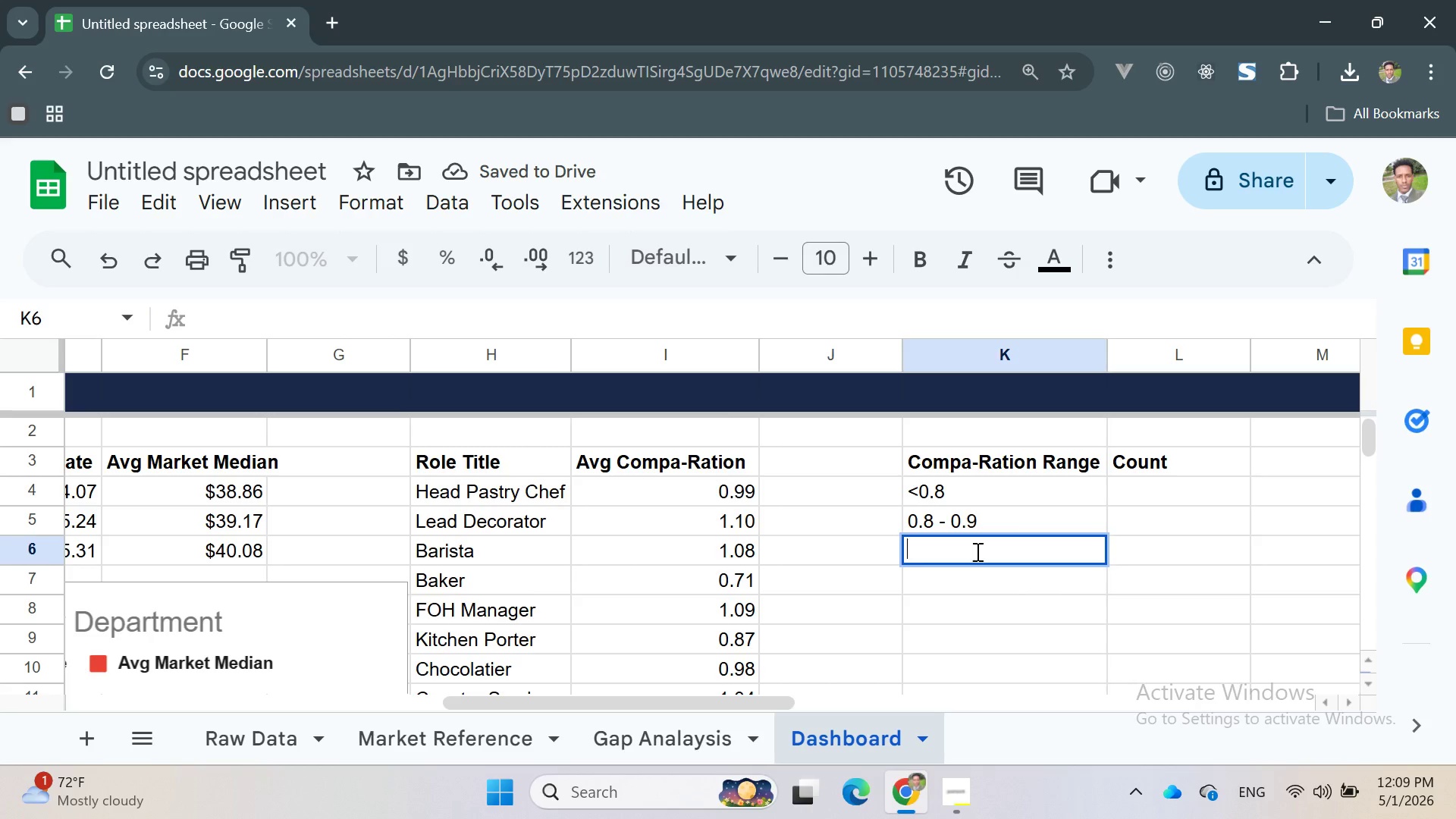 
key(0)
 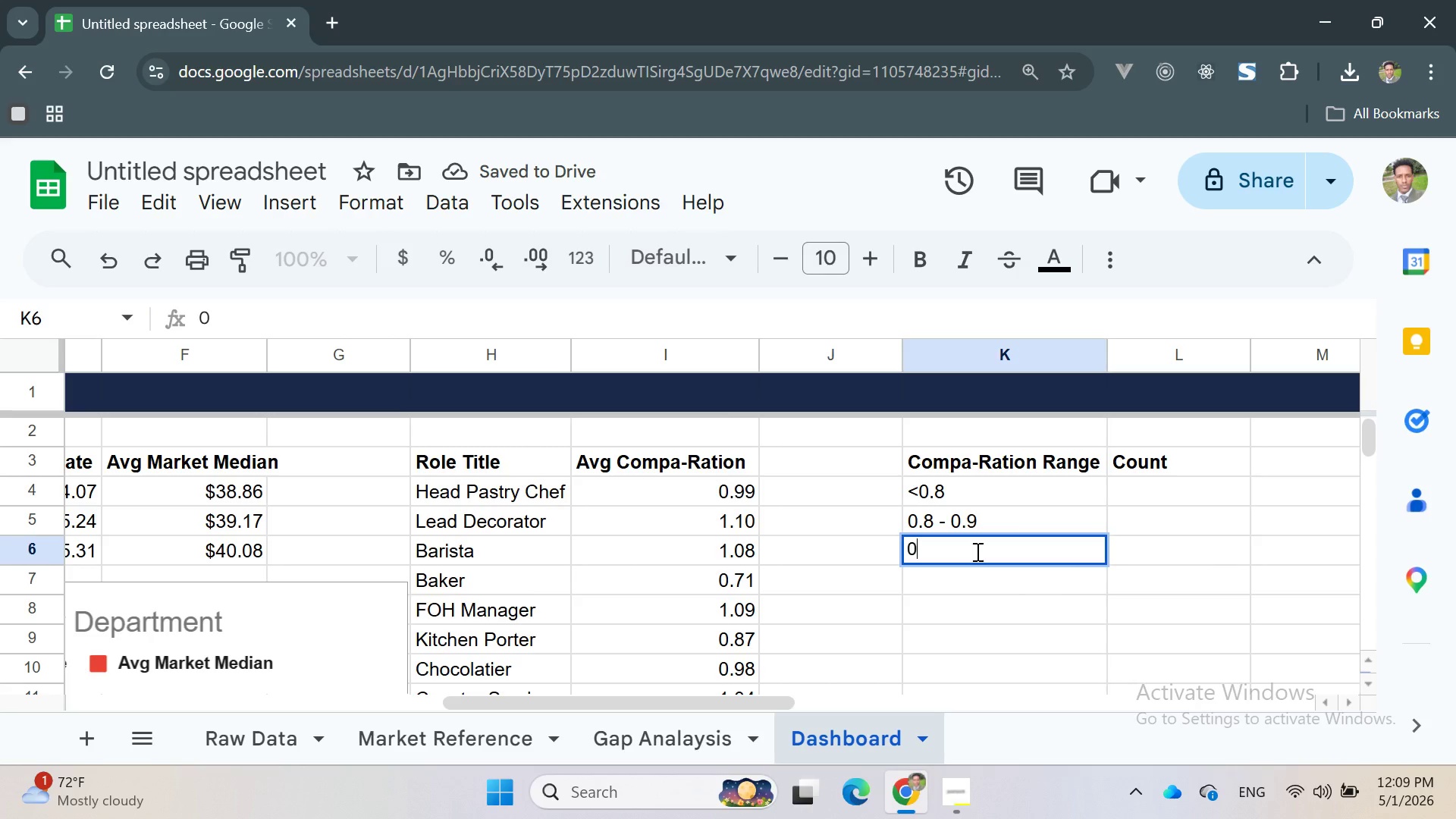 
key(Period)
 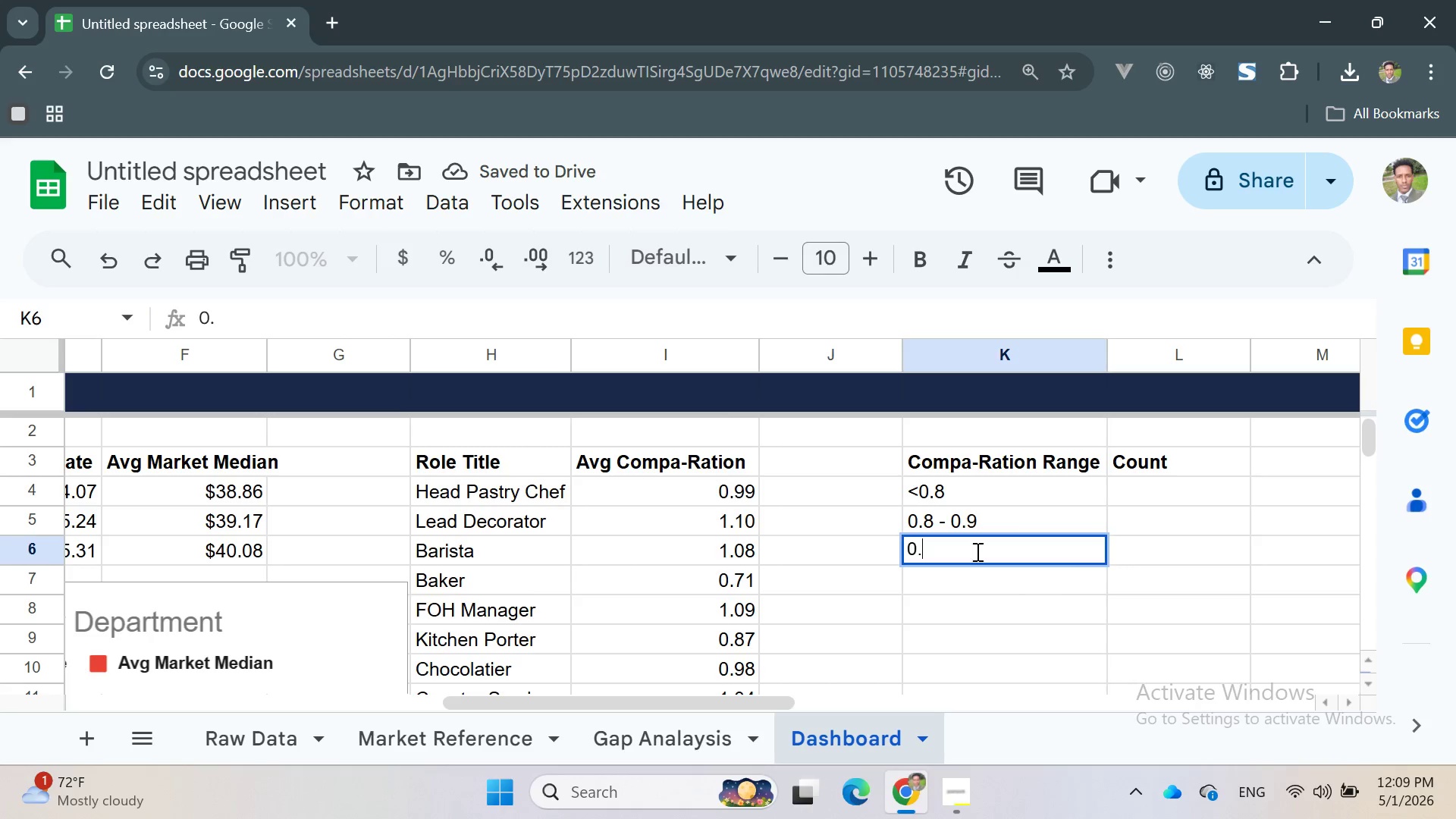 
key(9)
 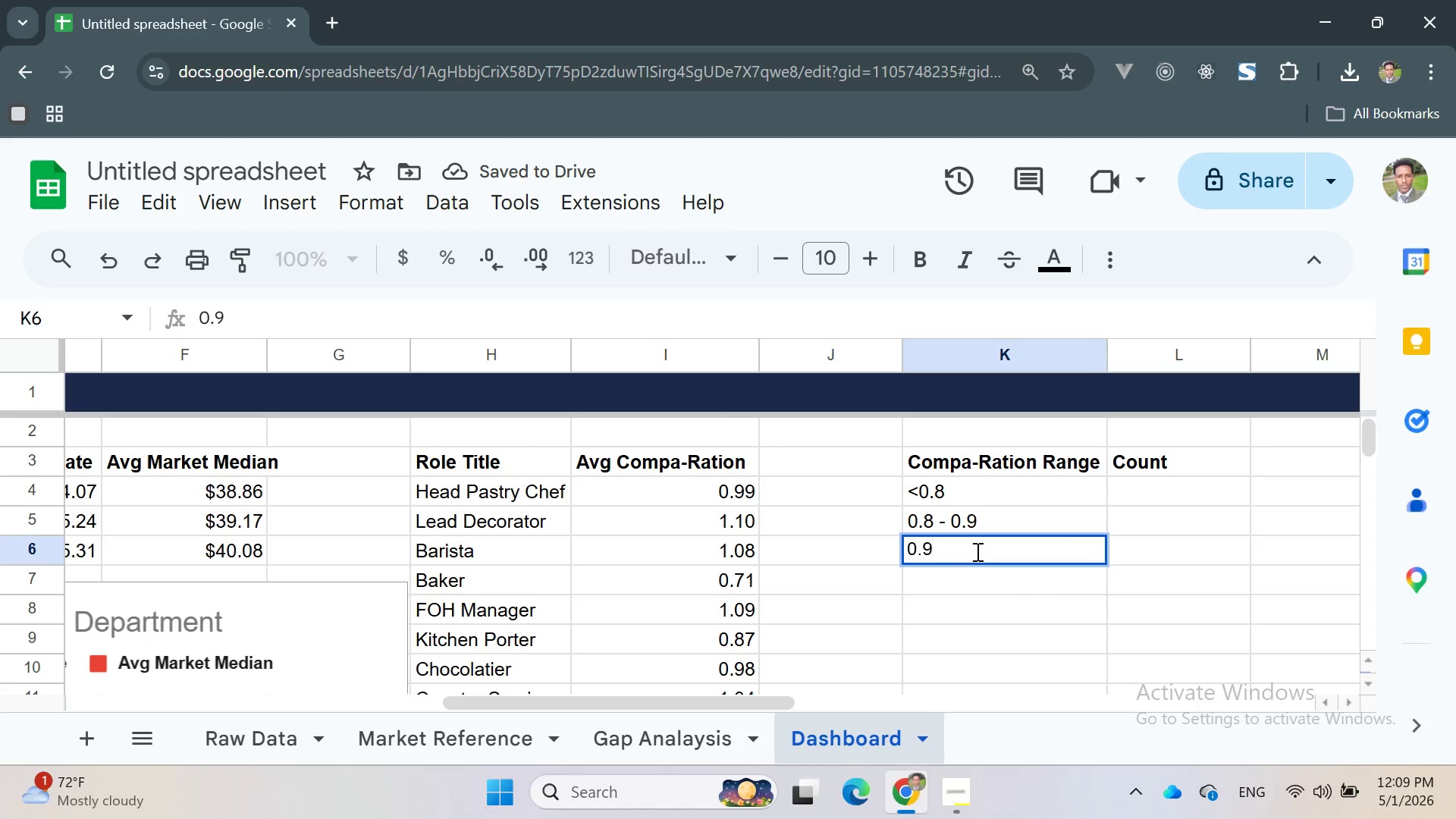 
key(Space)
 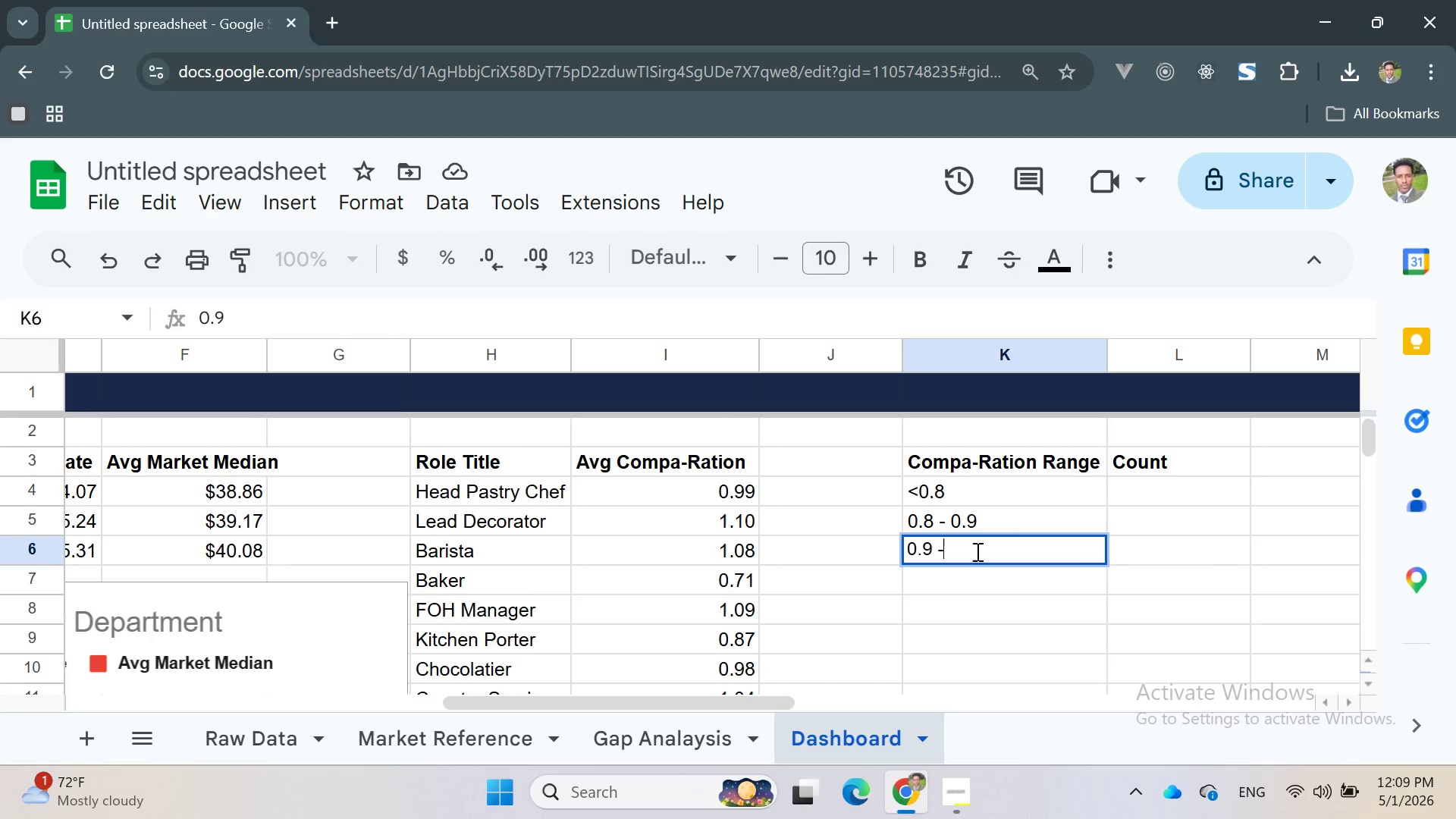 
key(Minus)
 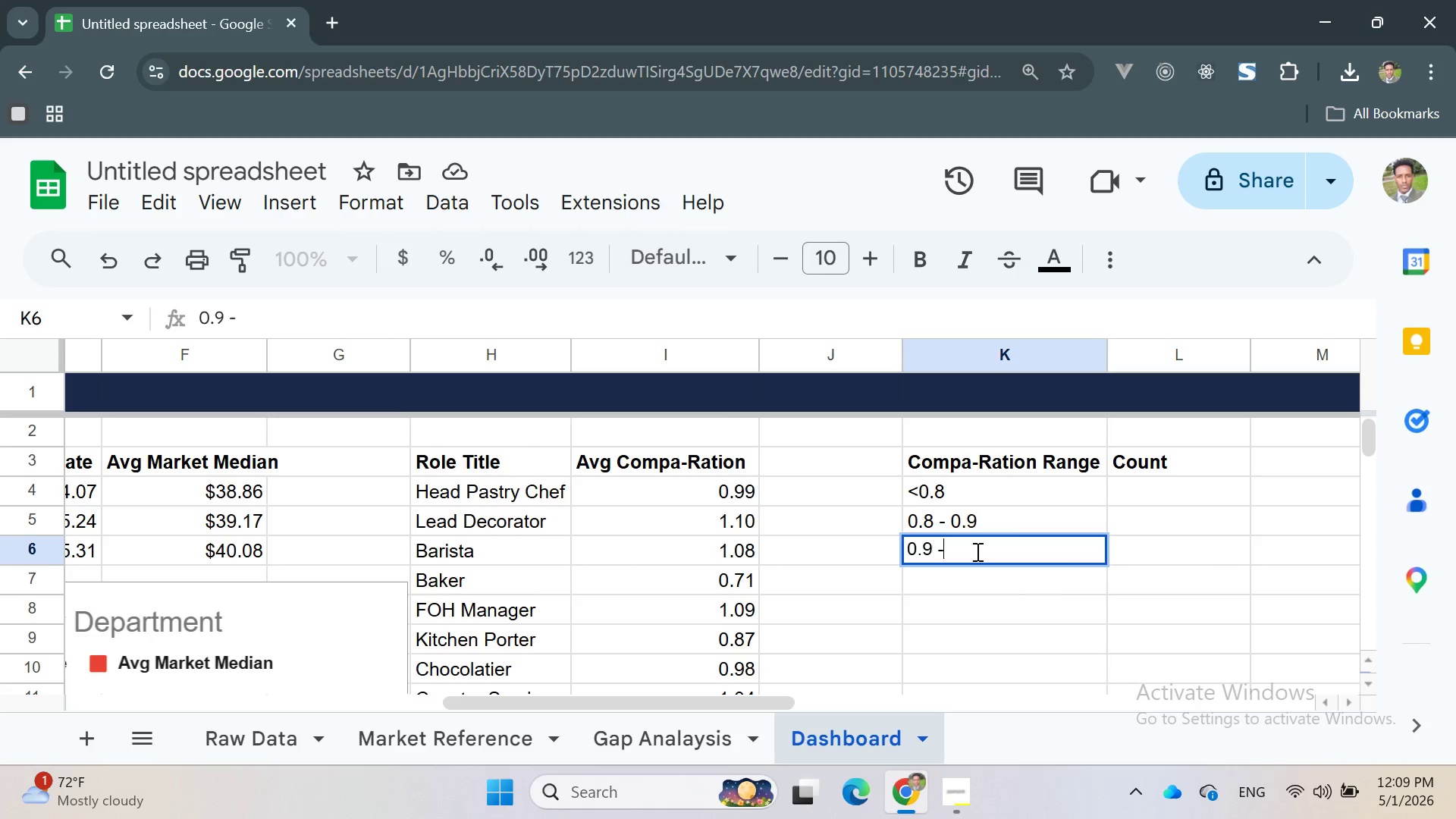 
key(Space)
 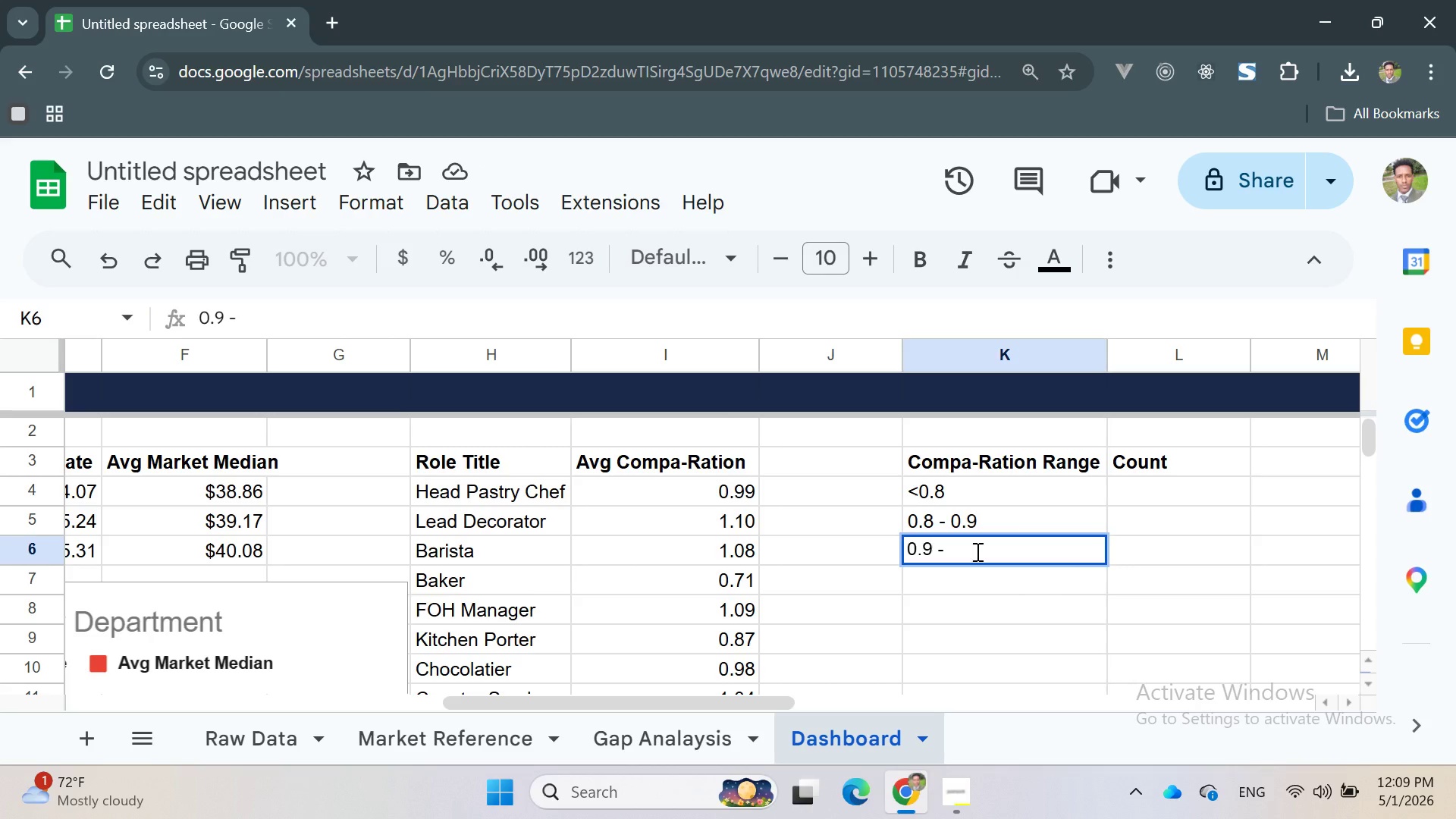 
key(0)
 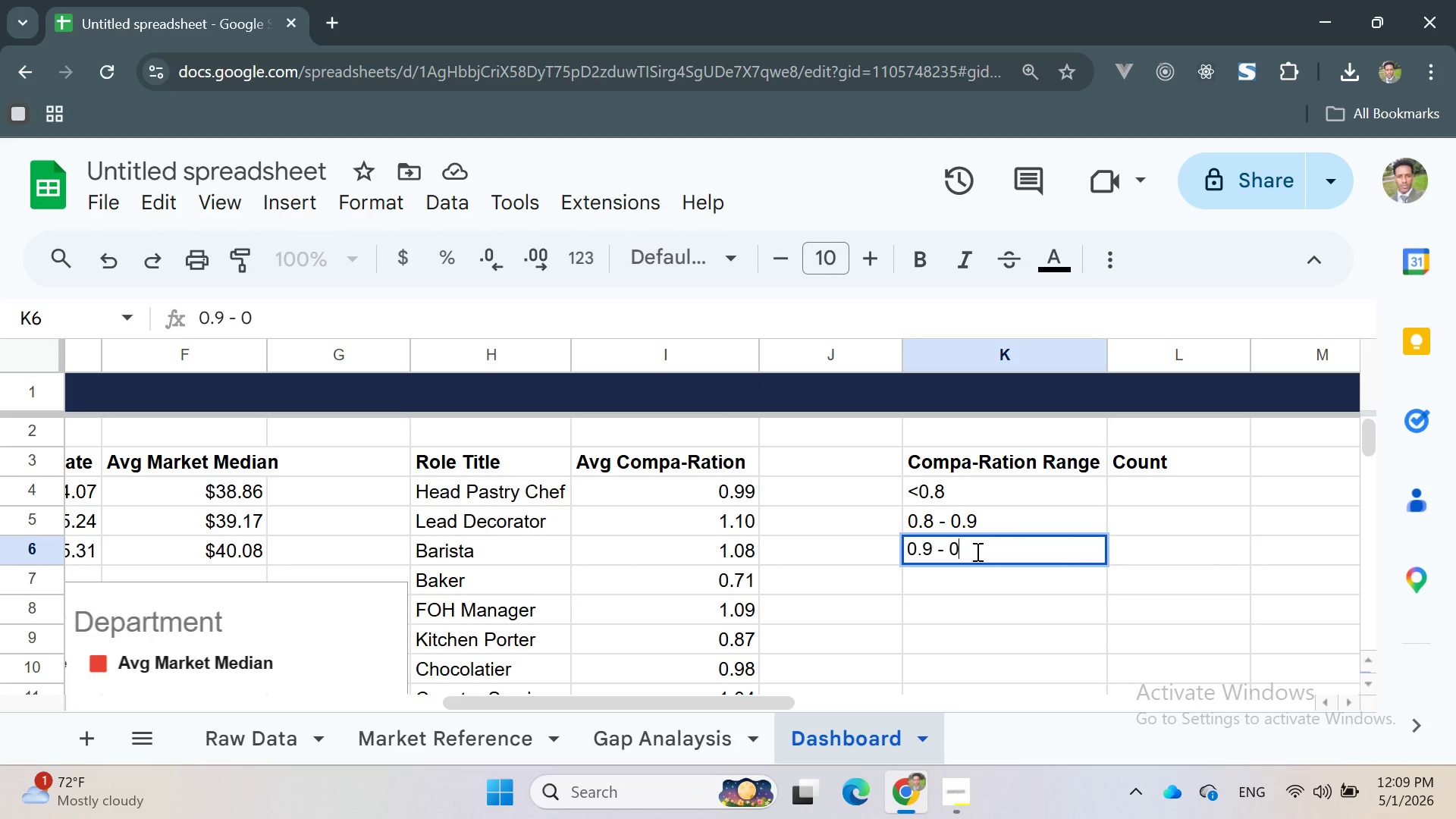 
key(Backspace)
 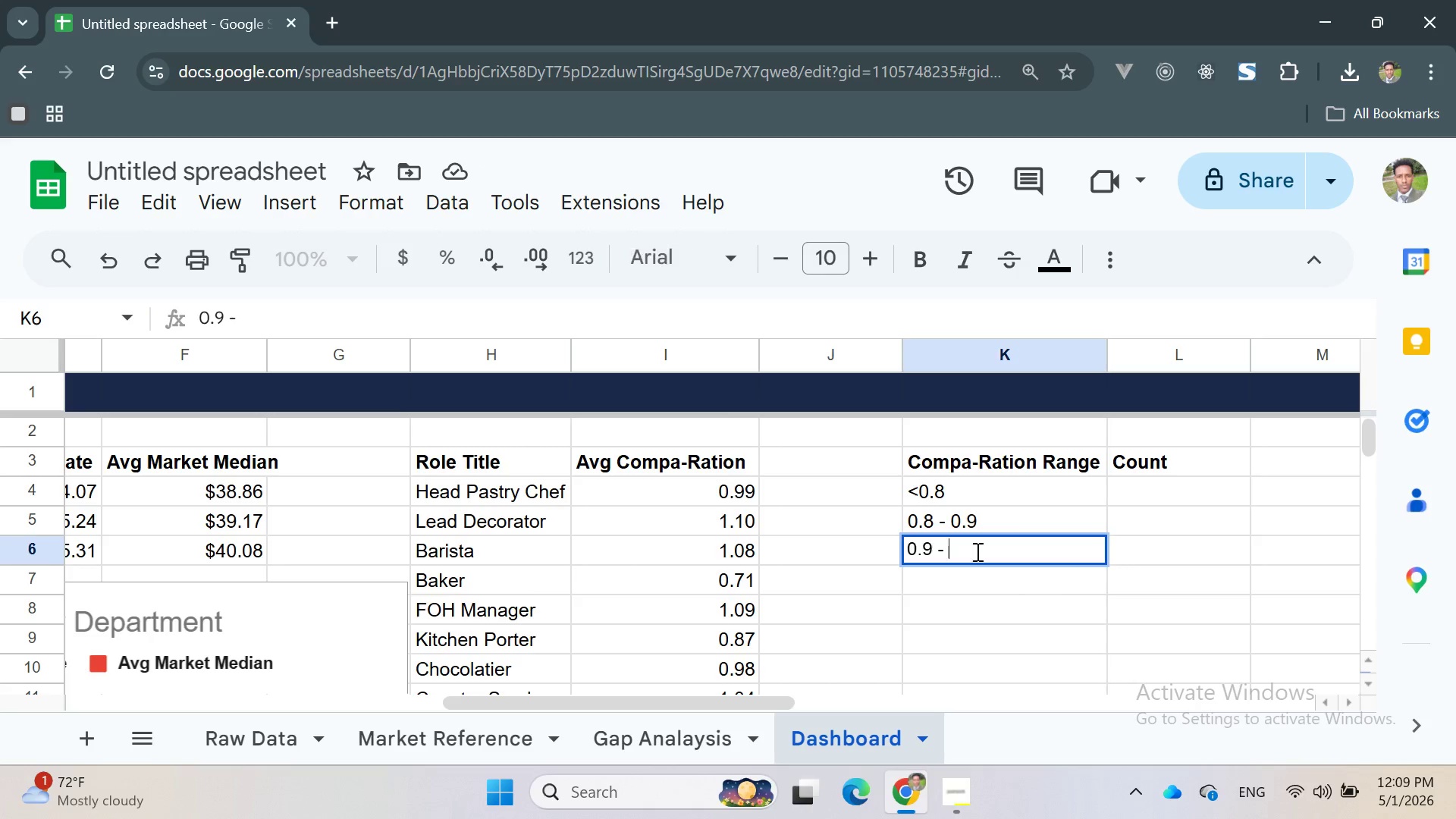 
key(1)
 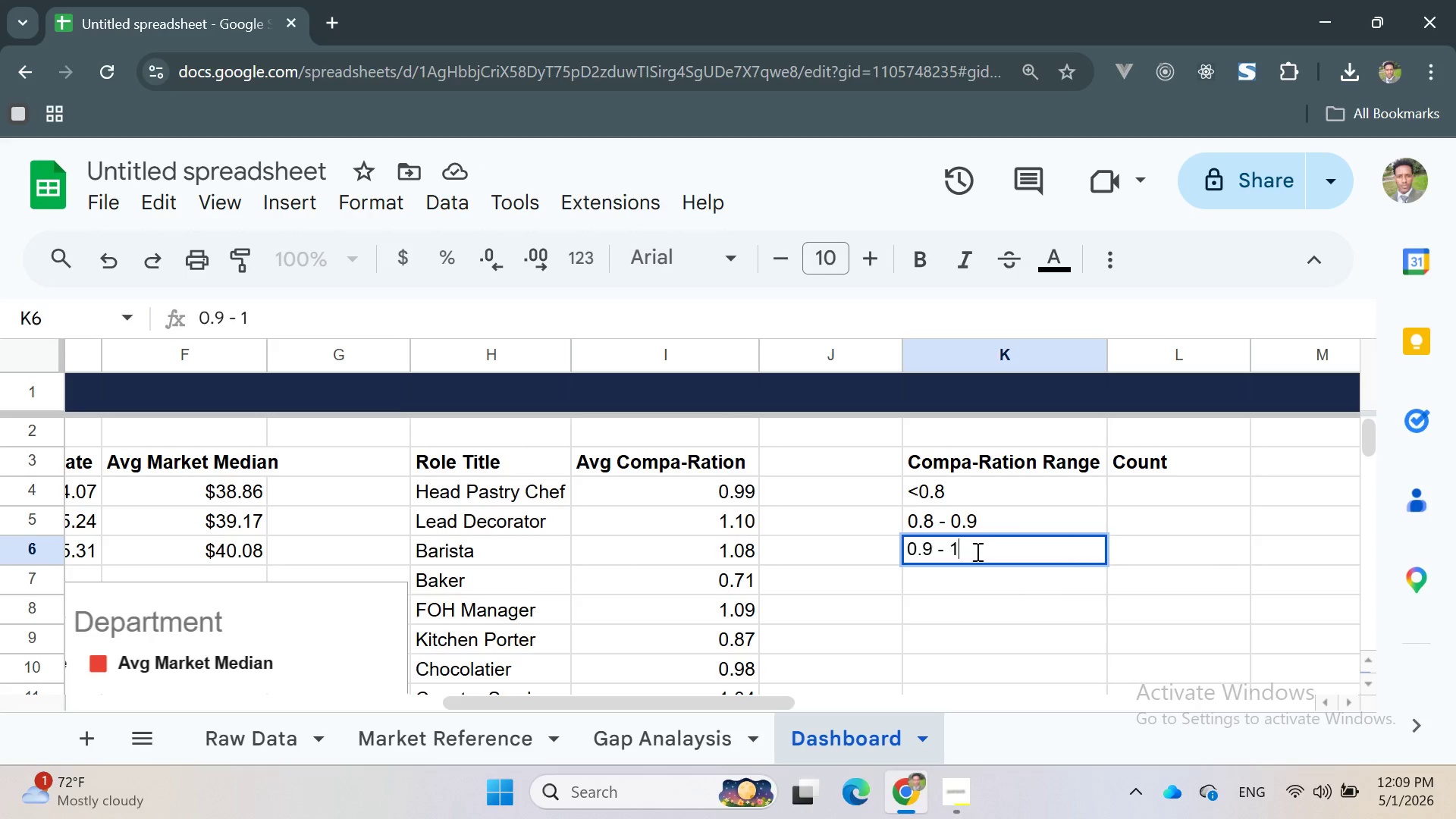 
key(Period)
 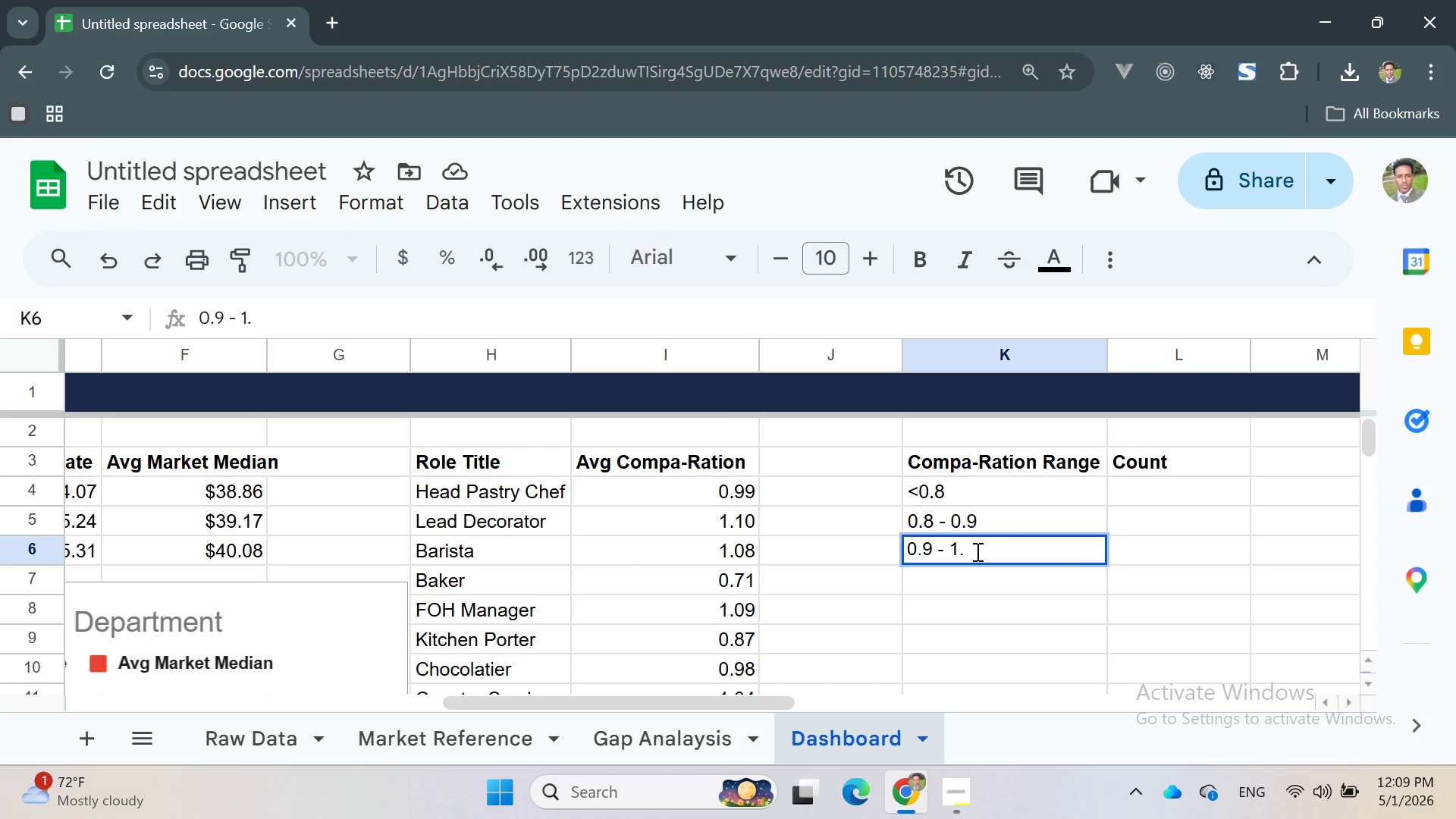 
key(9)
 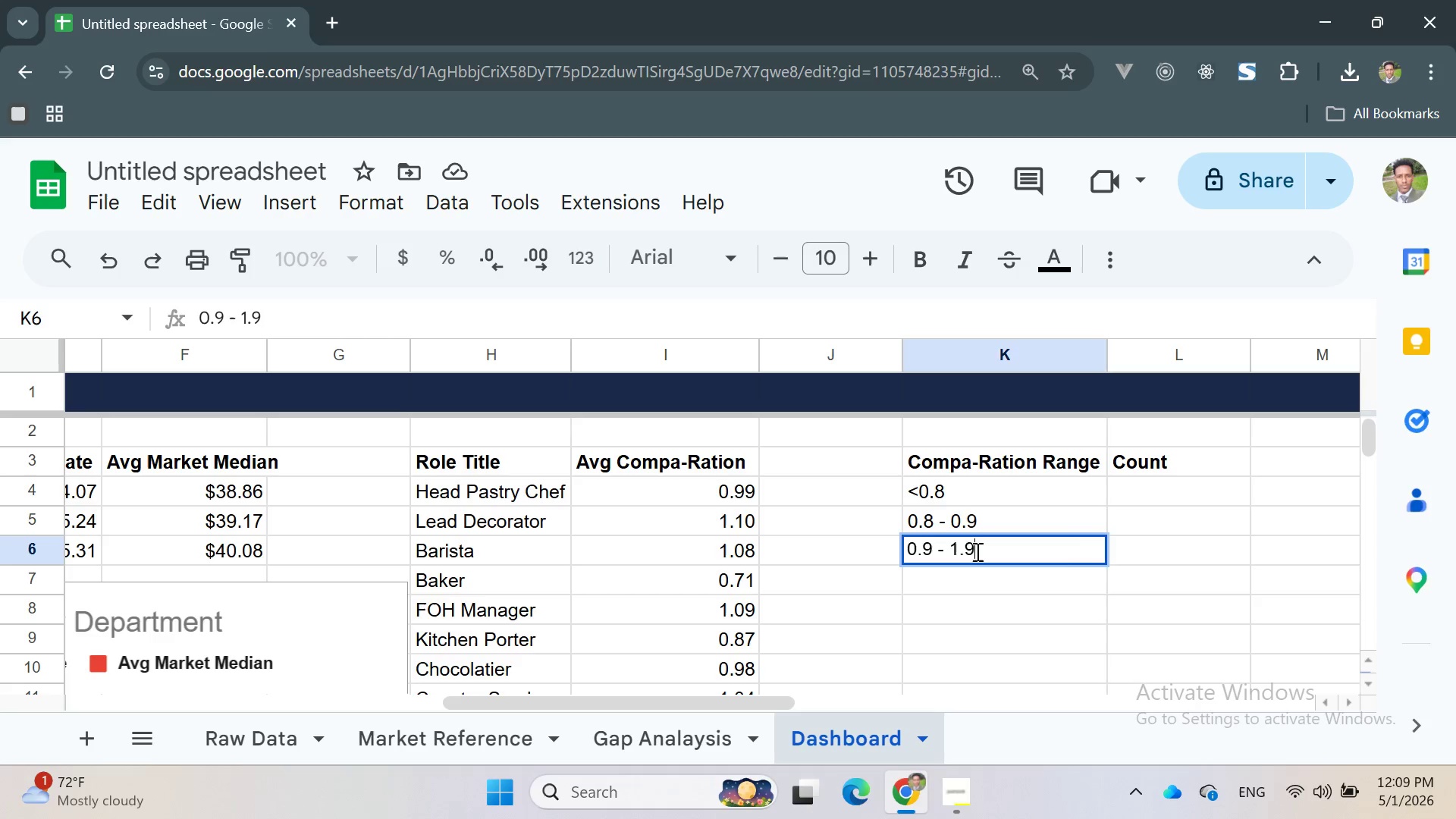 
key(Backspace)
 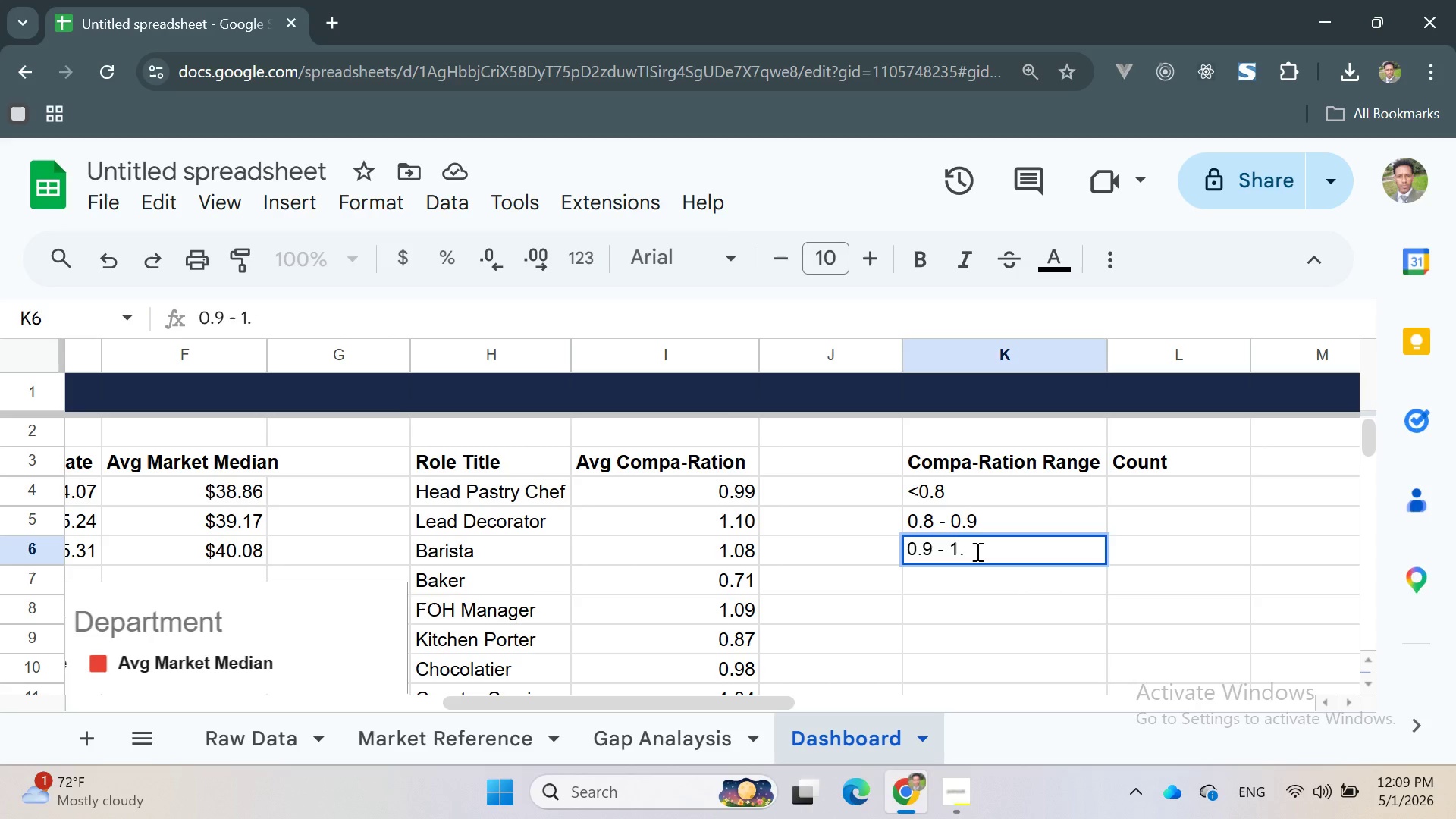 
key(0)
 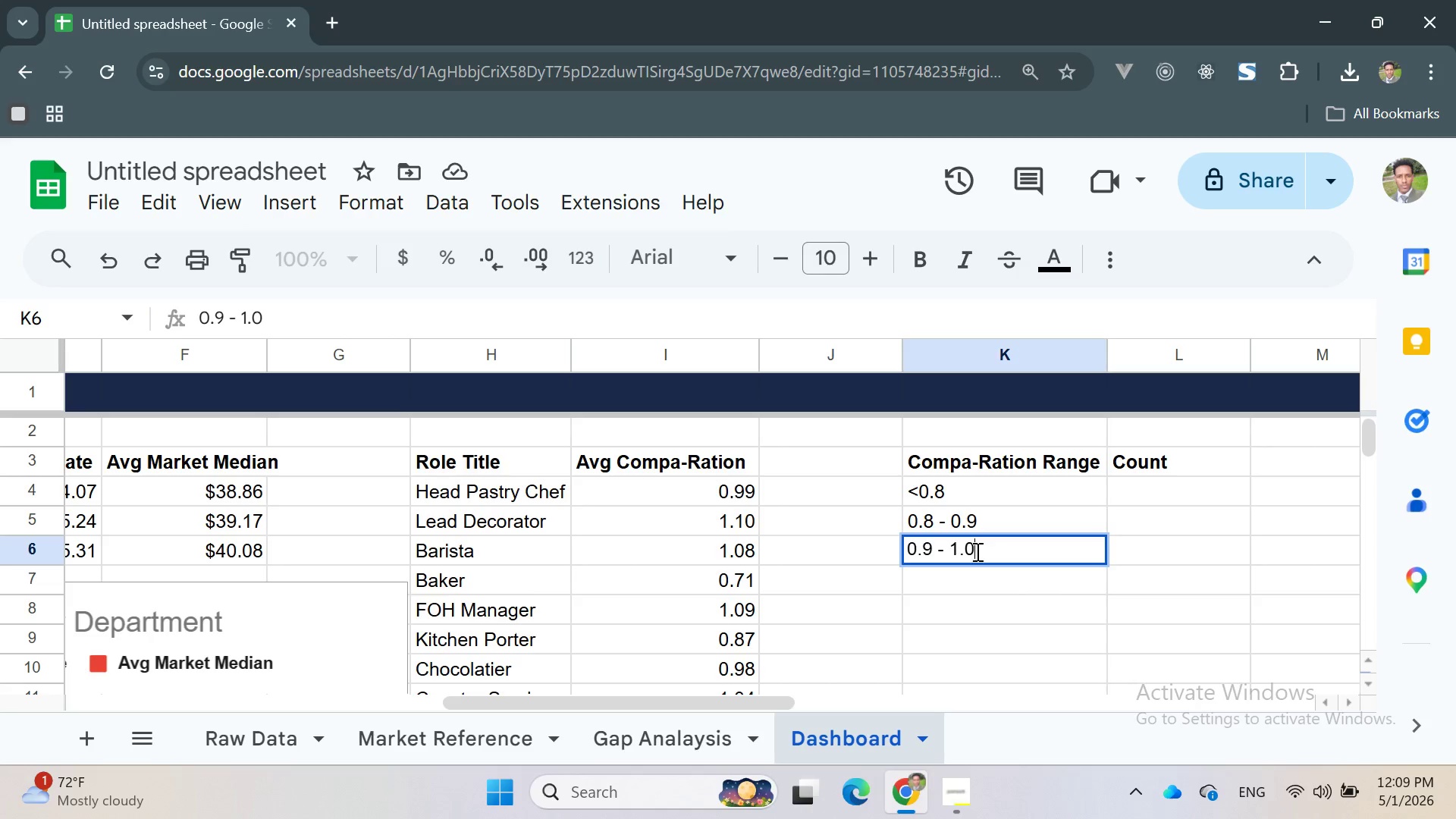 
key(Enter)
 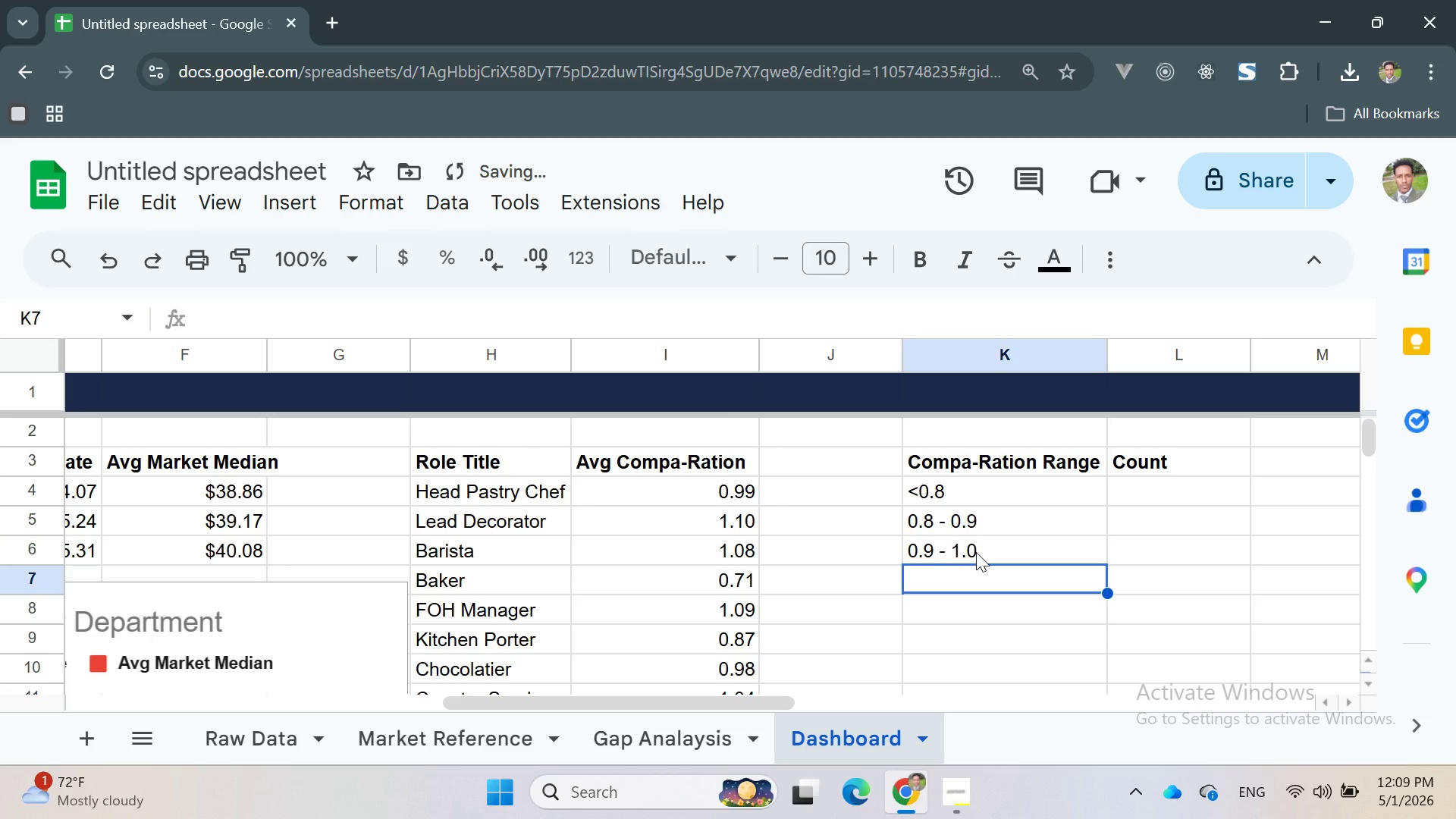 
key(1)
 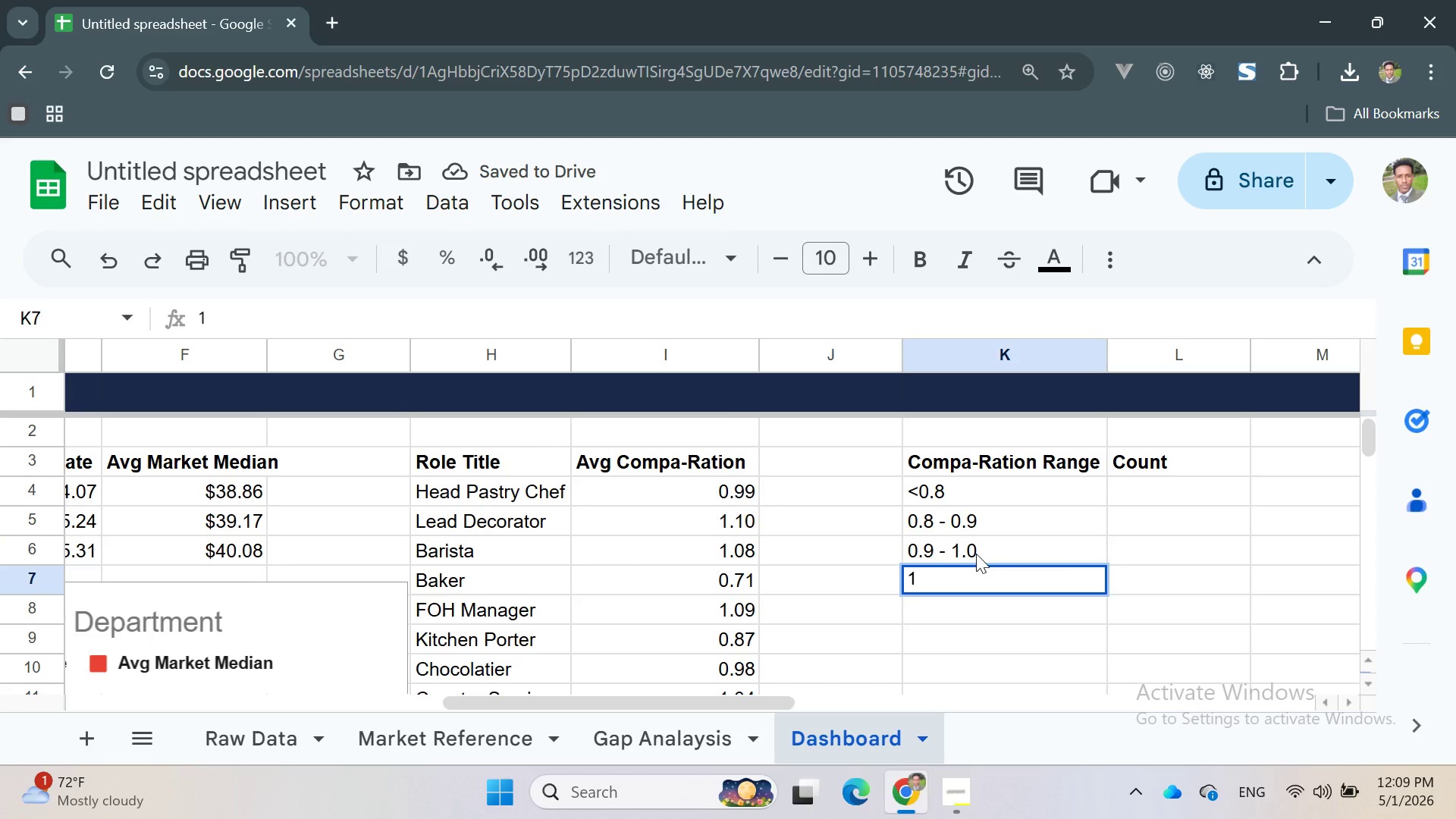 
key(Period)
 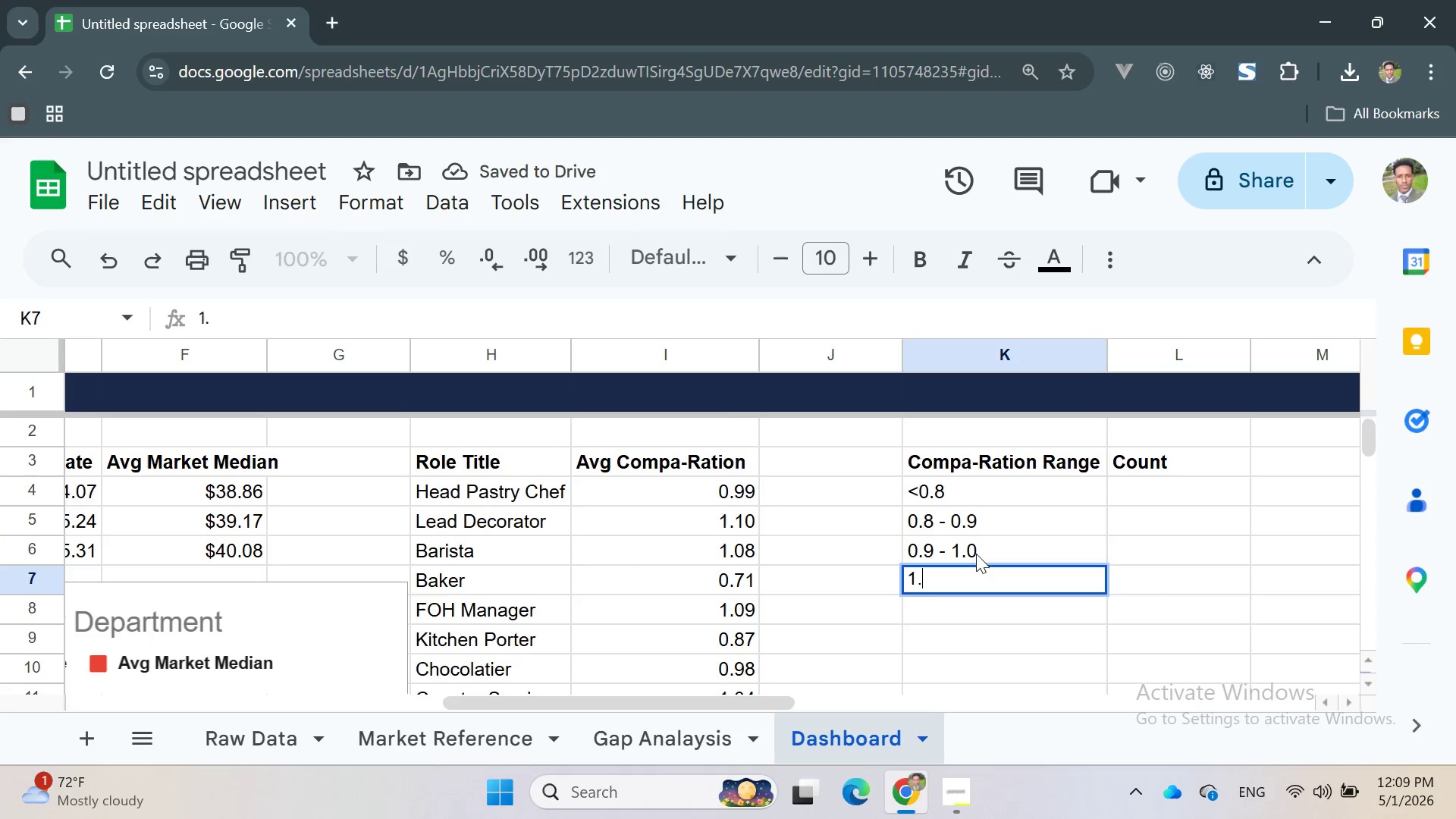 
key(0)
 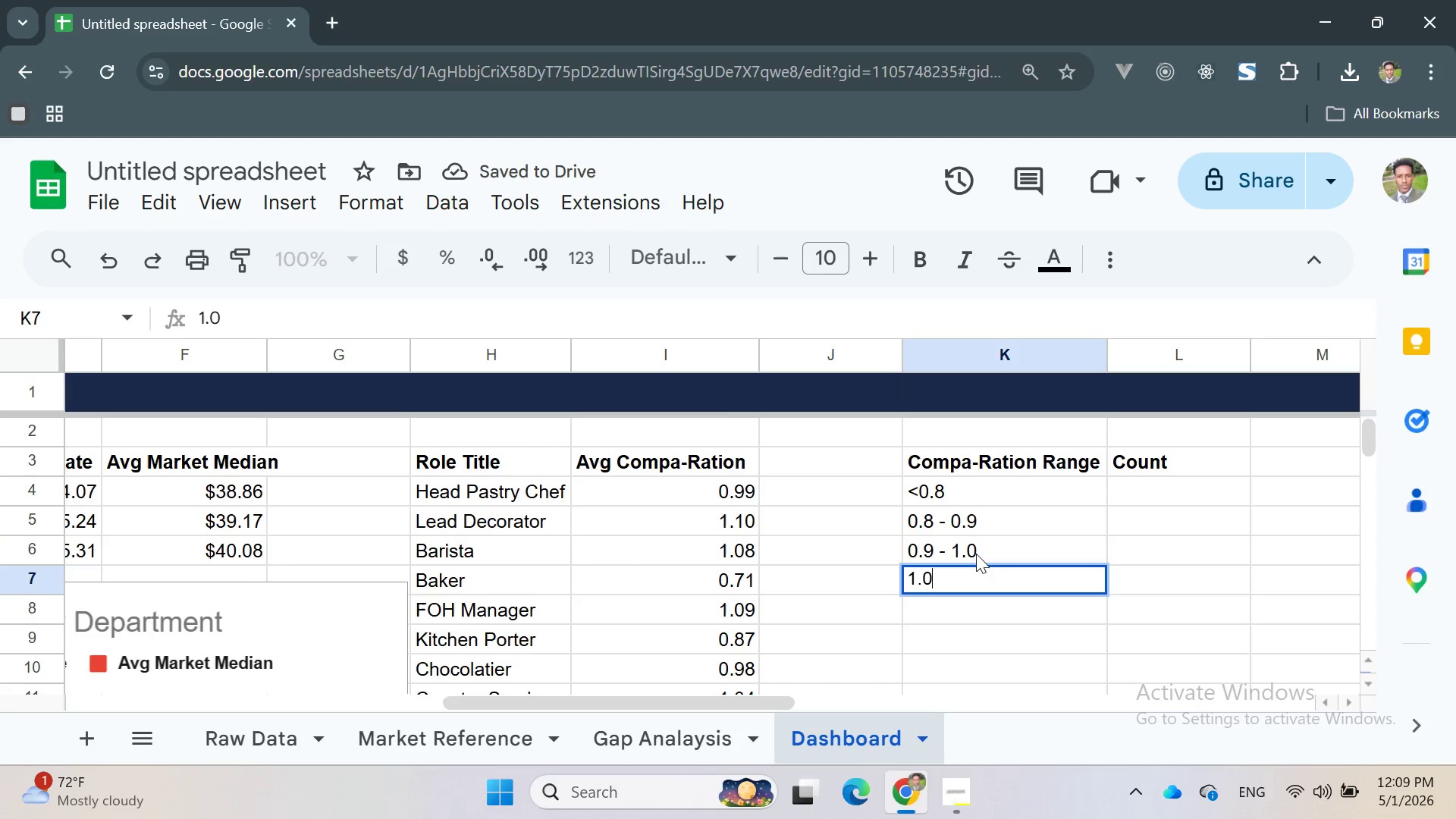 
key(Alt+AltLeft)
 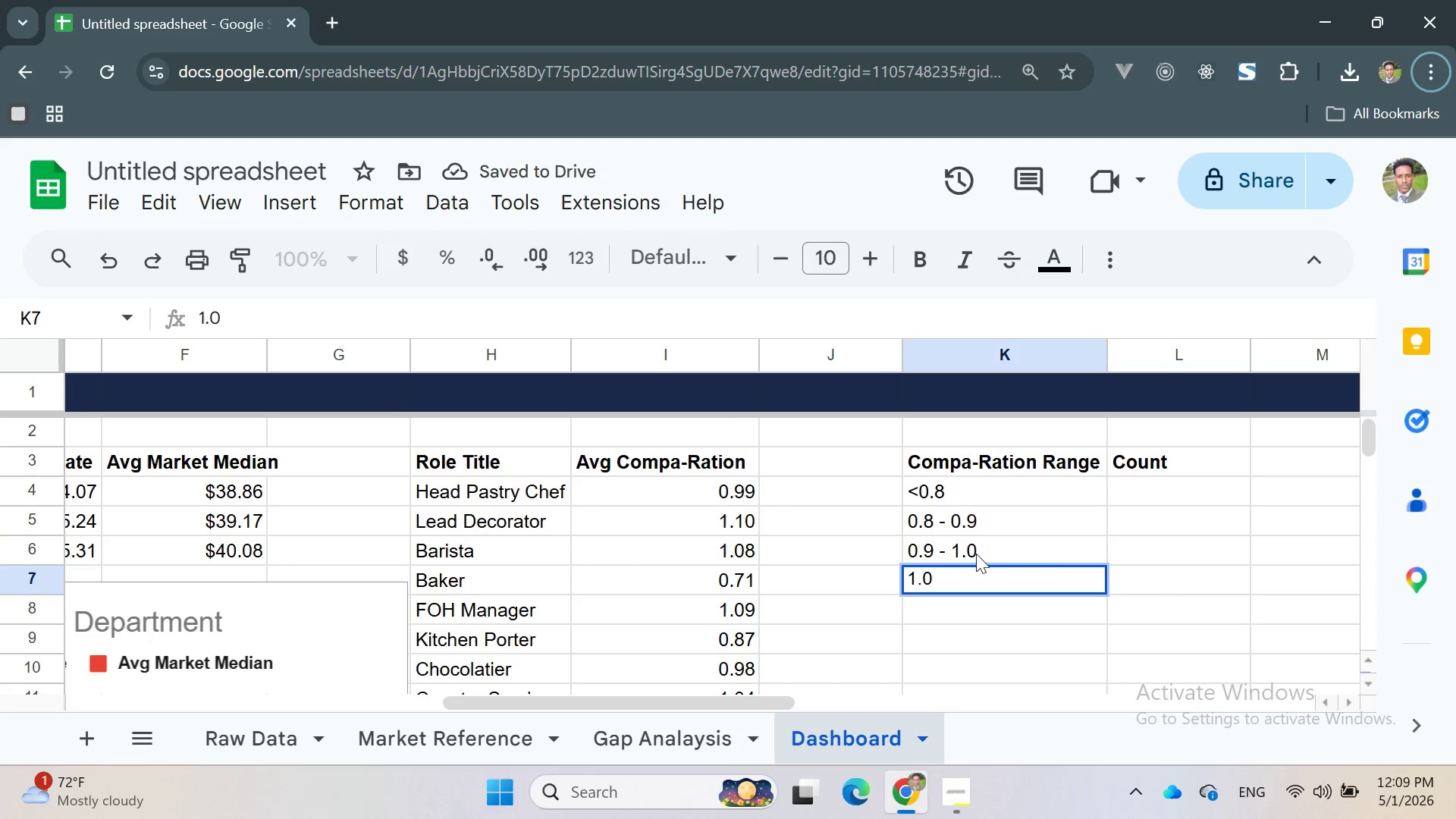 
key(Minus)
 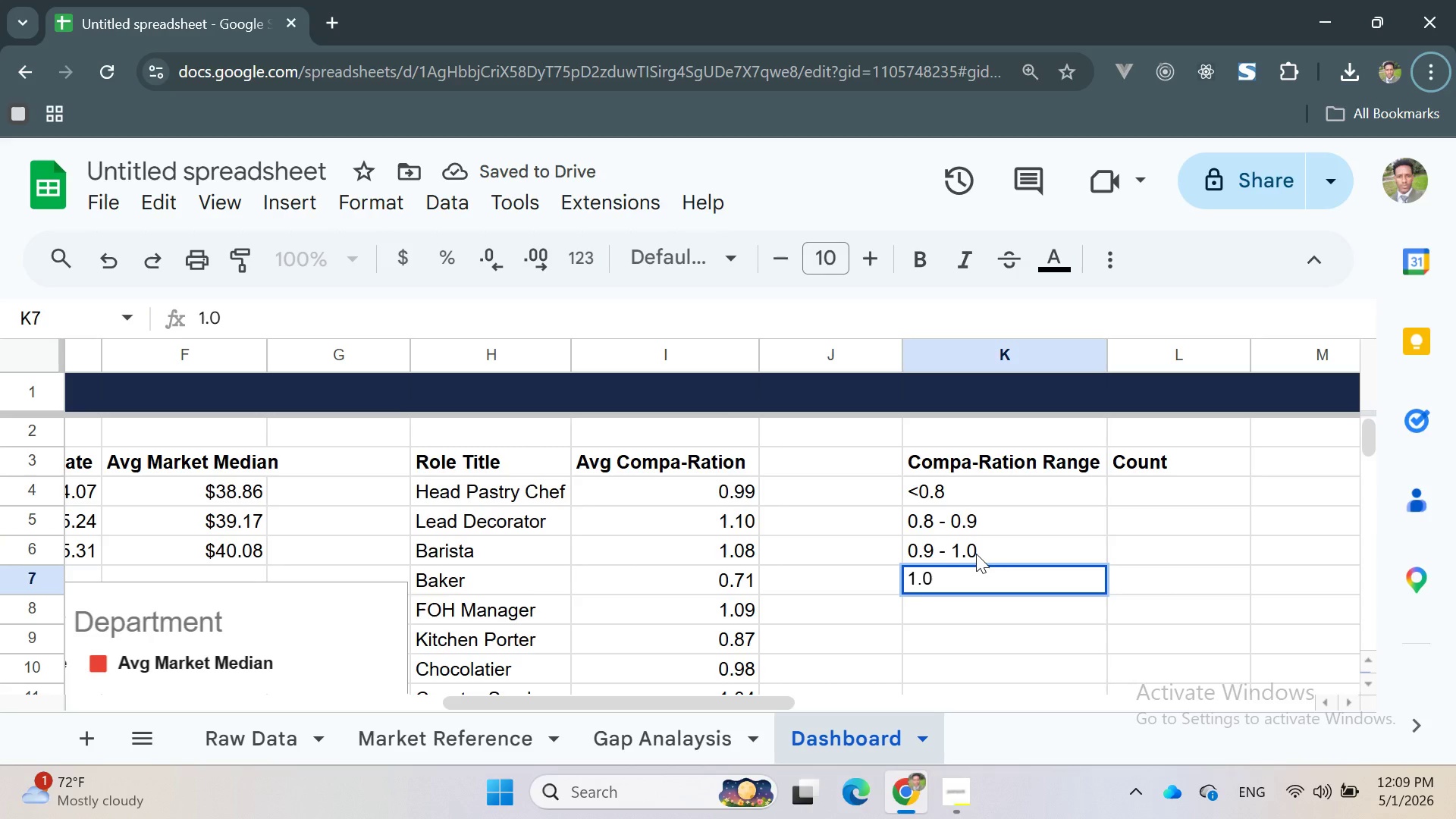 
key(Space)
 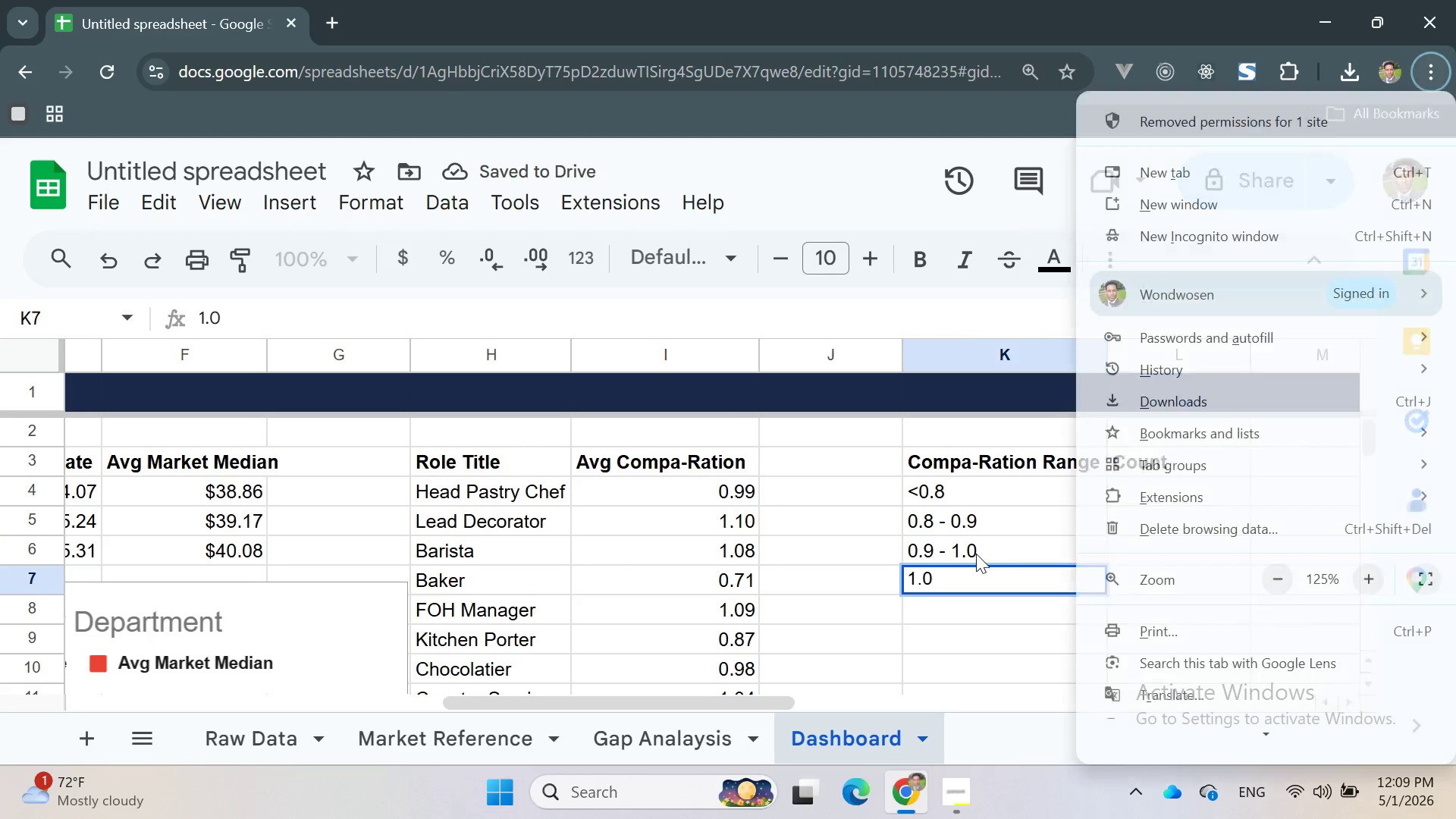 
key(Minus)
 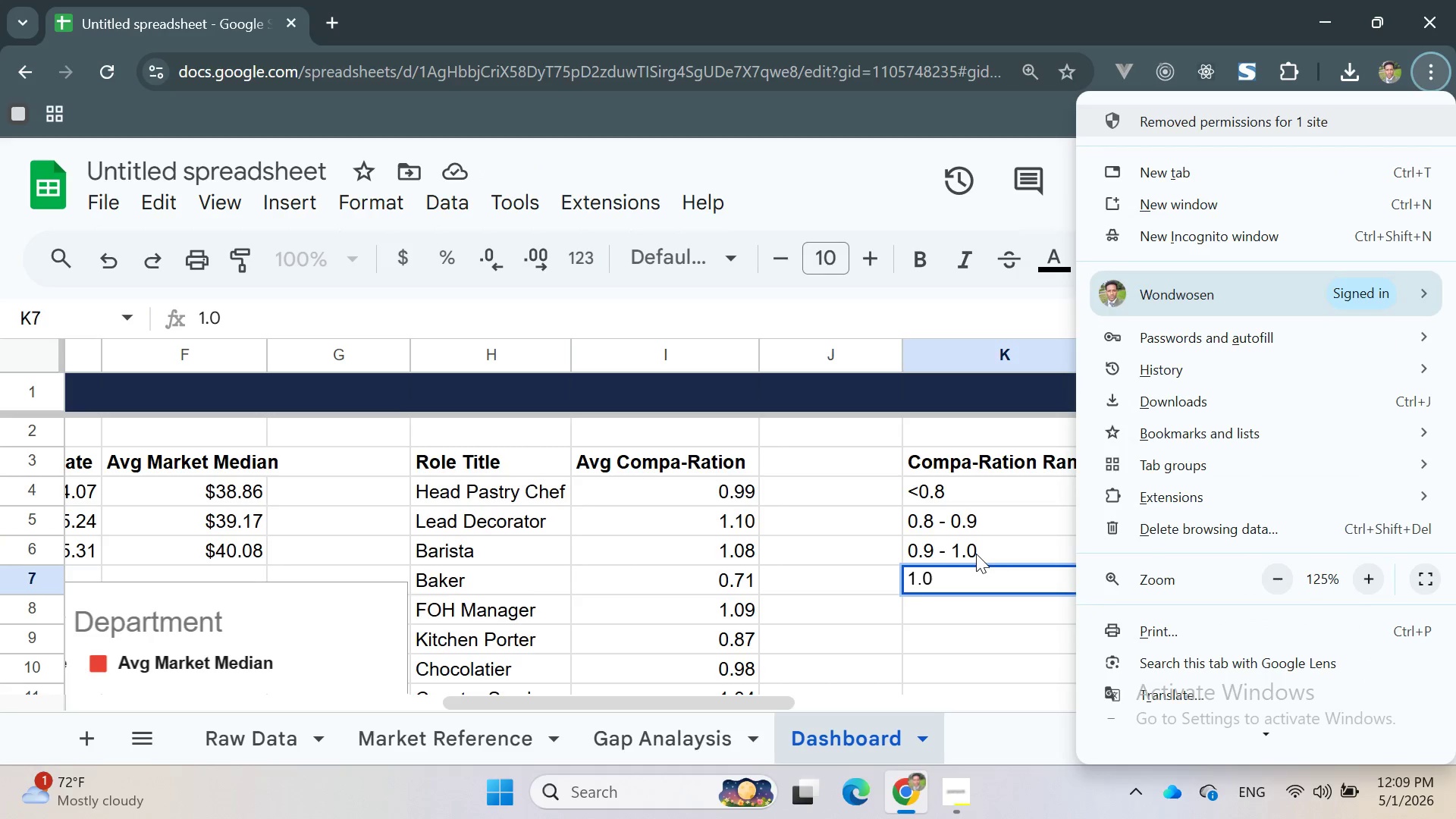 
key(Space)
 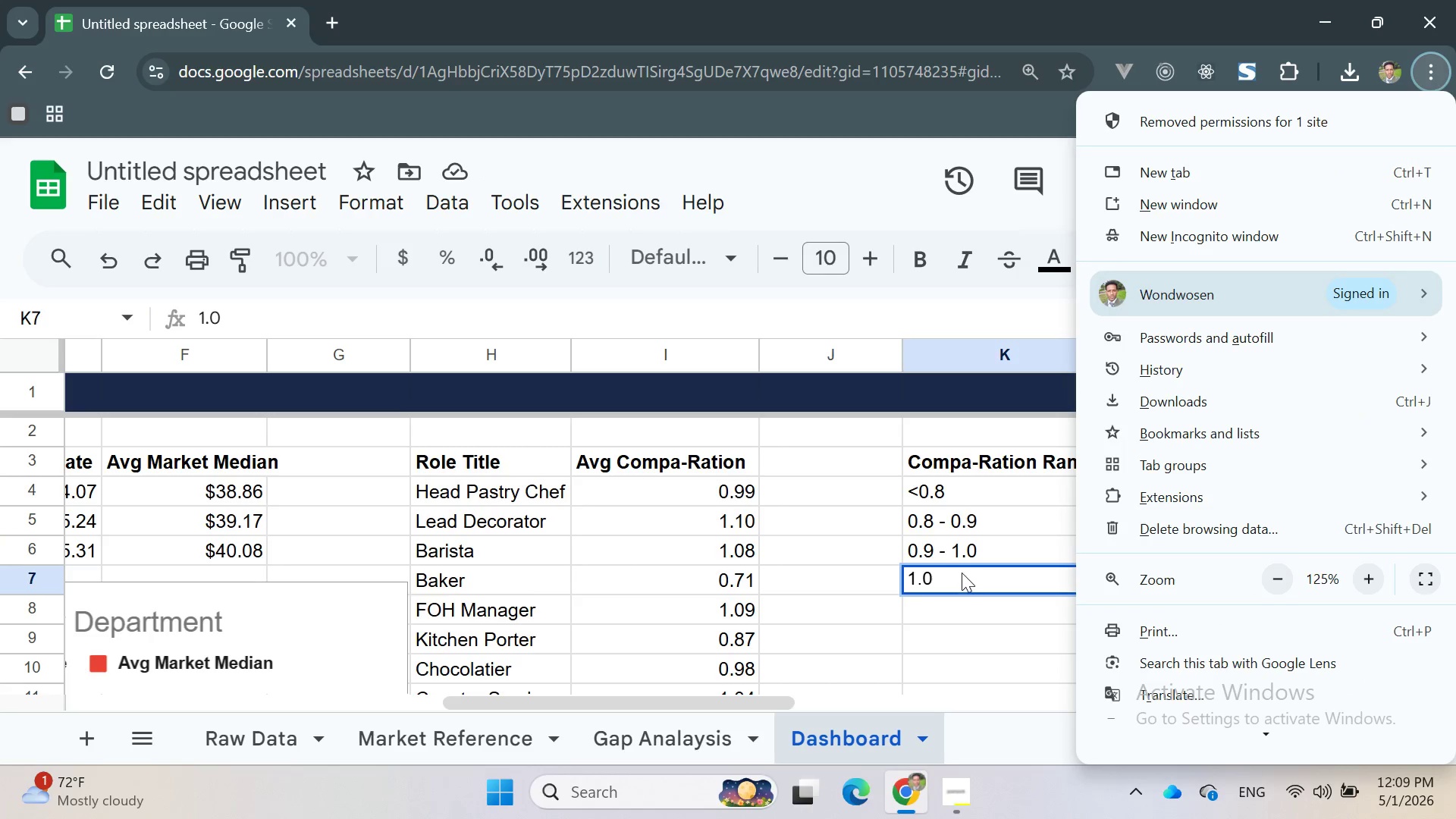 
double_click([962, 576])
 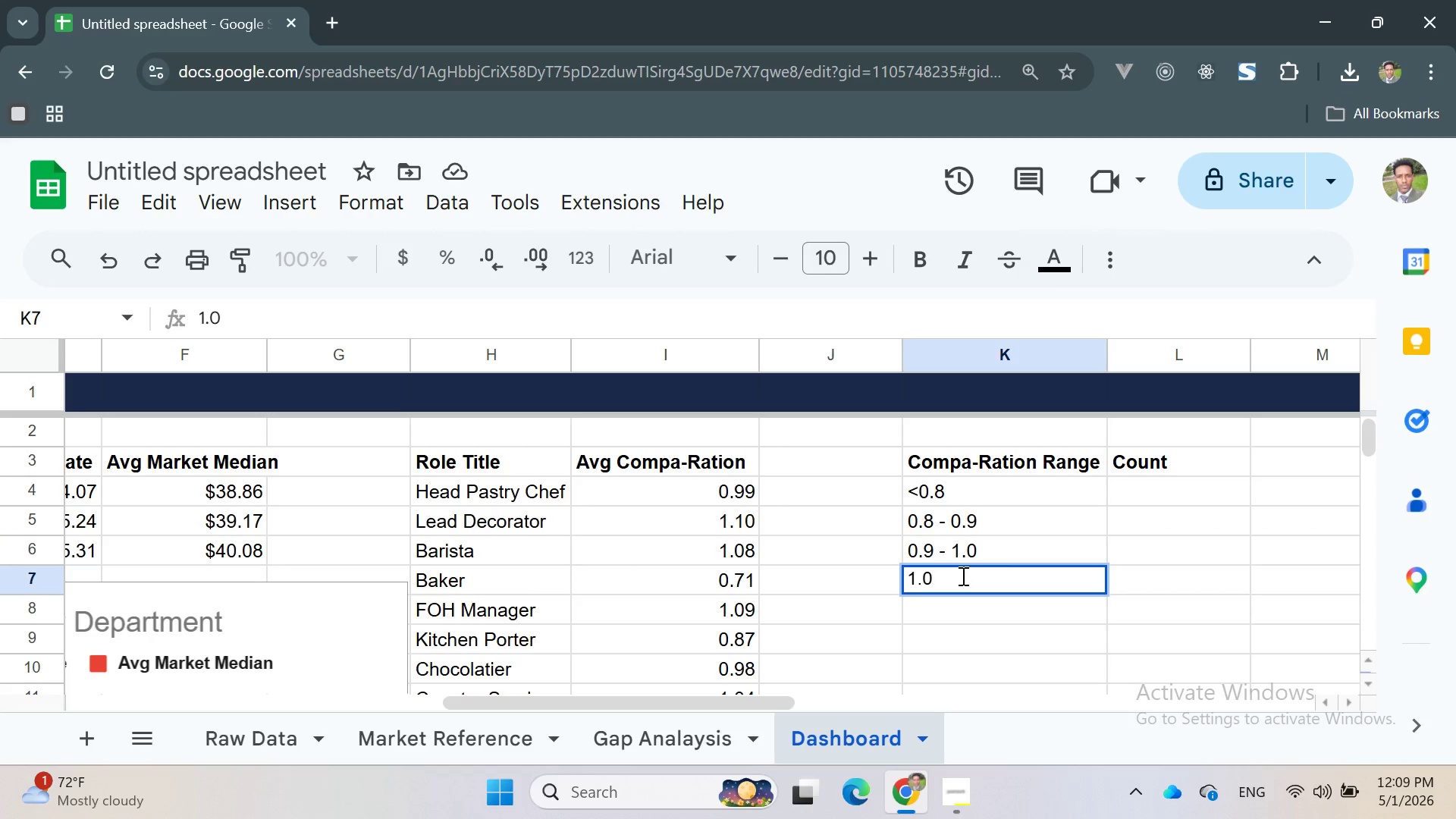 
key(Space)
 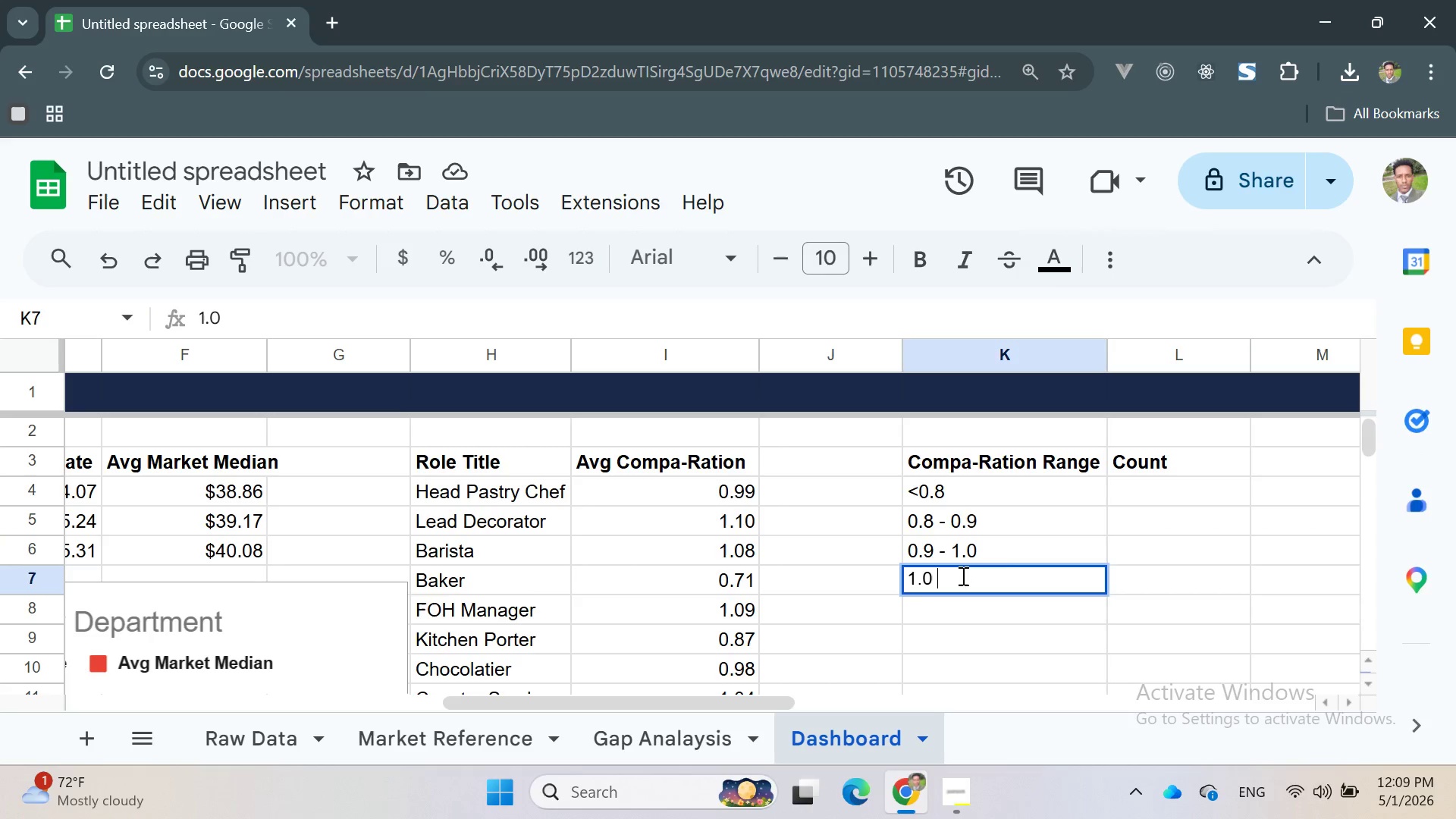 
key(Minus)
 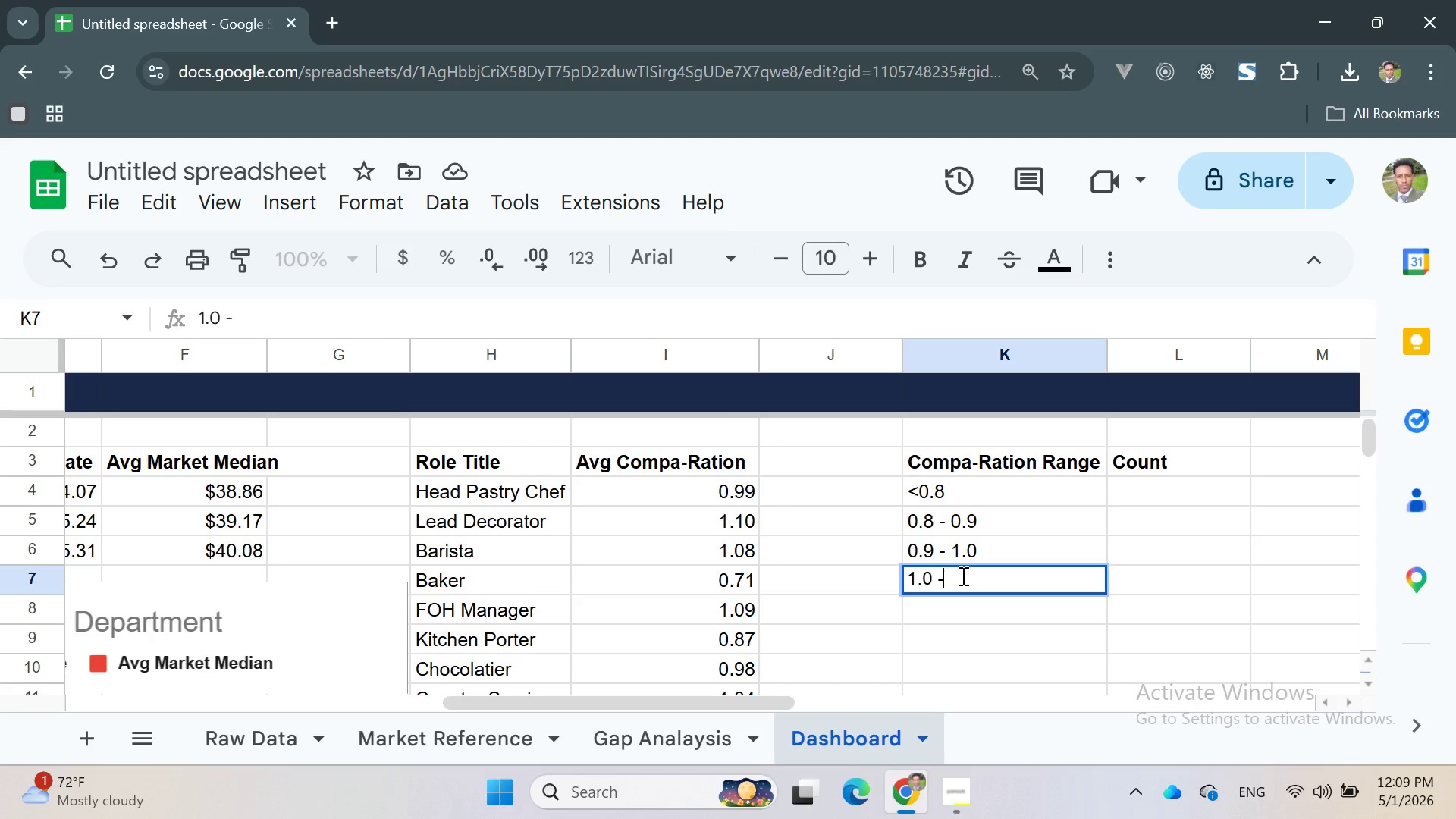 
key(1)
 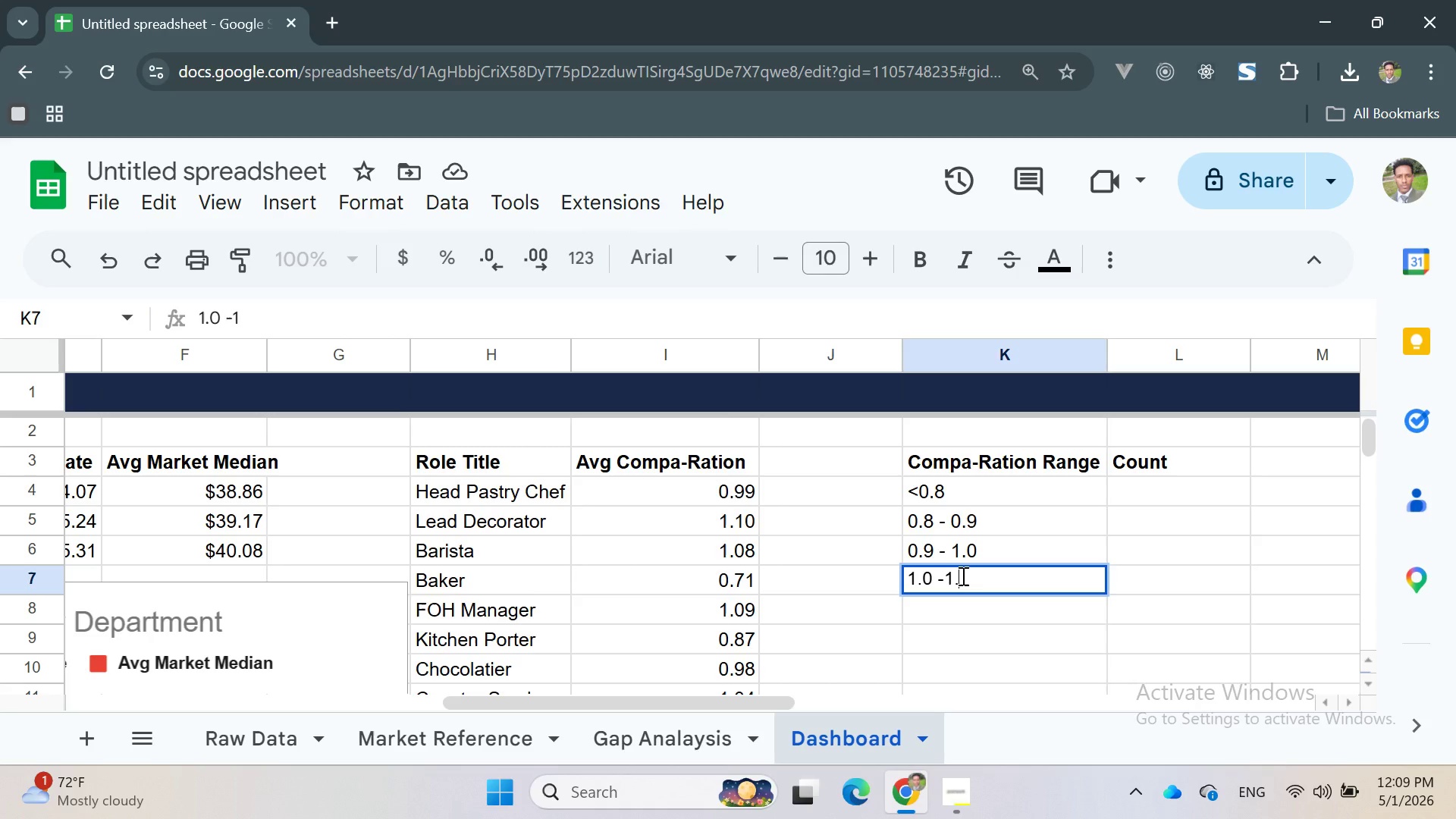 
key(Period)
 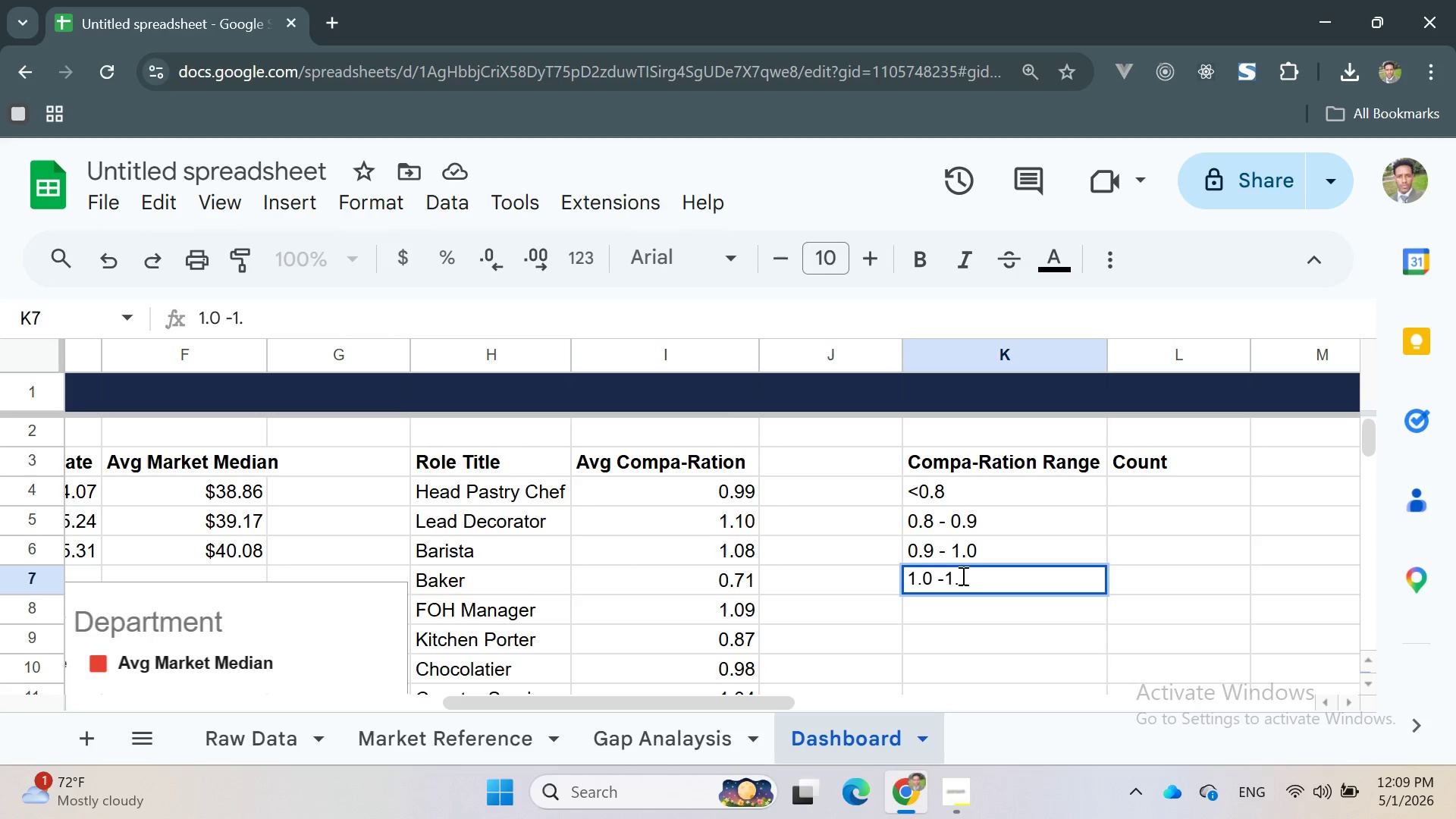 
key(1)
 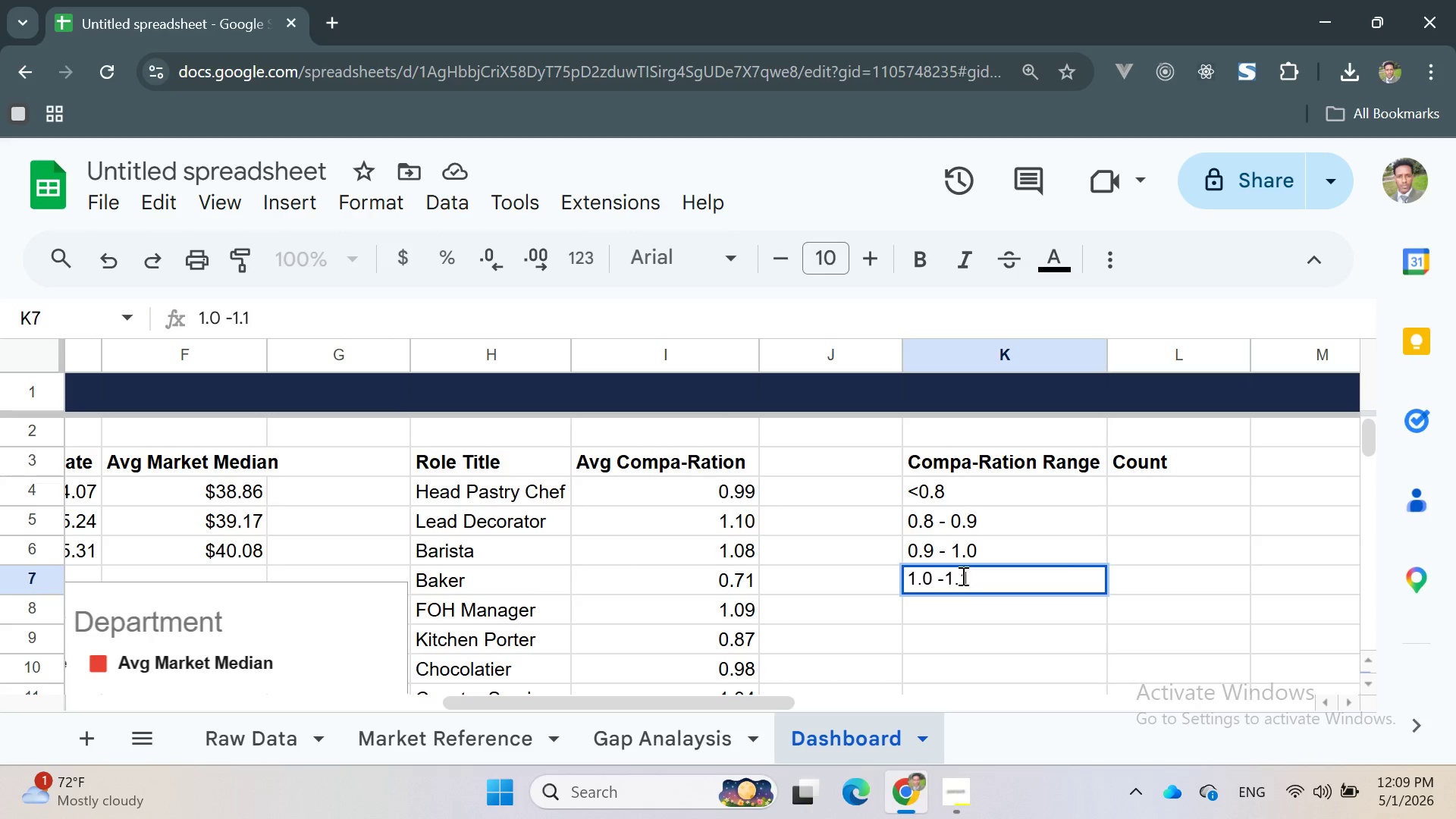 
key(Enter)
 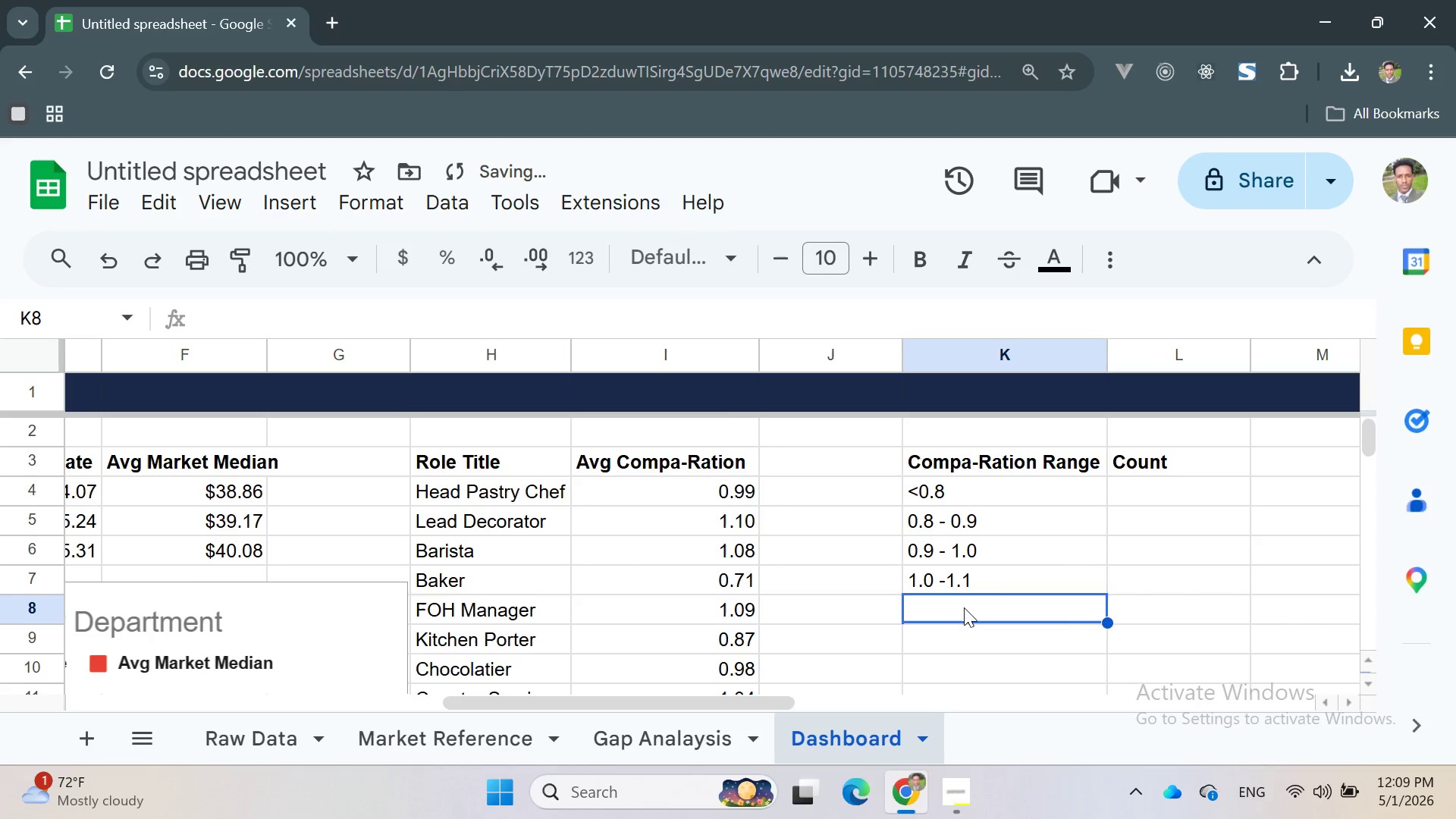 
double_click([964, 608])
 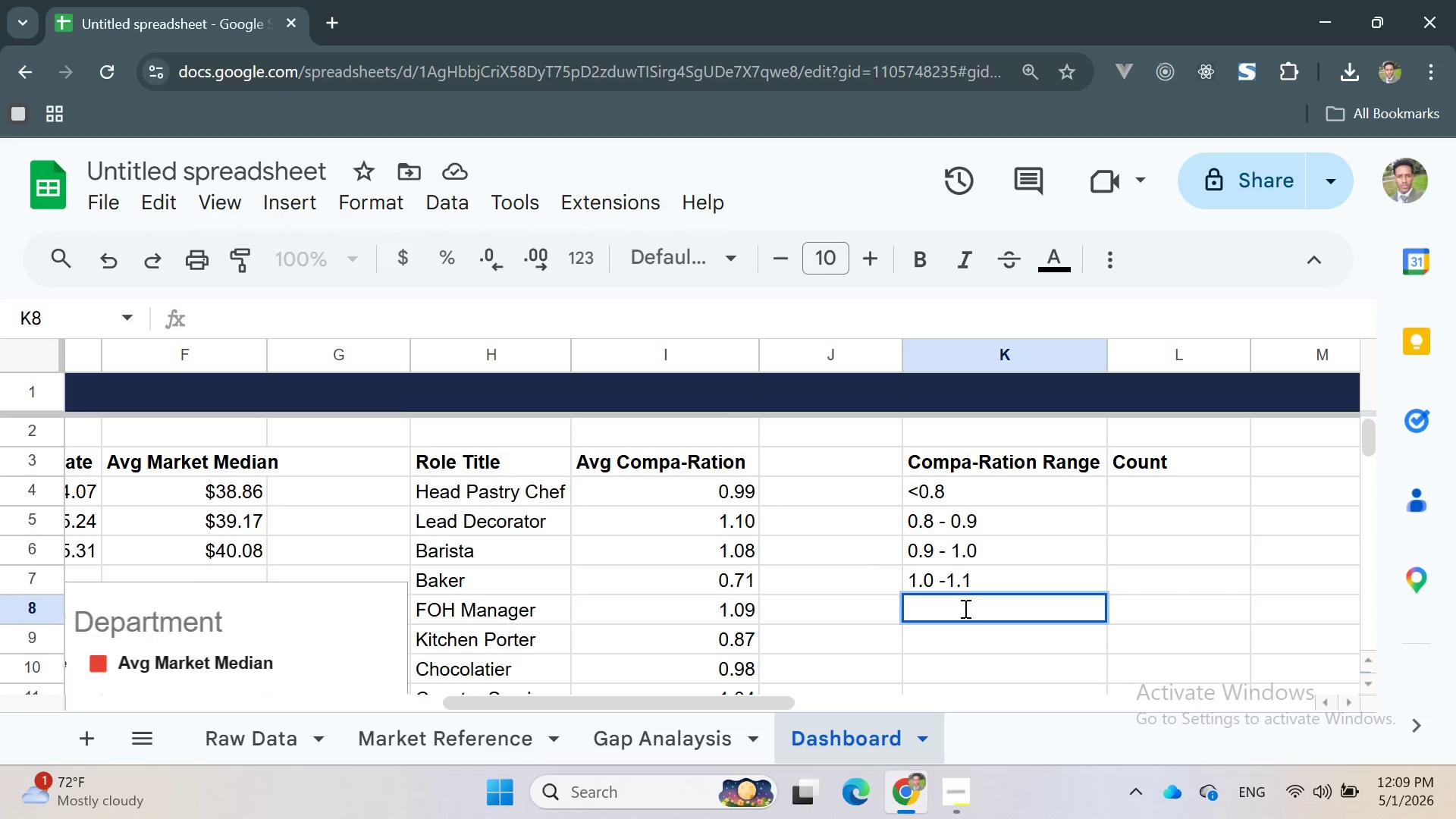 
wait(7.14)
 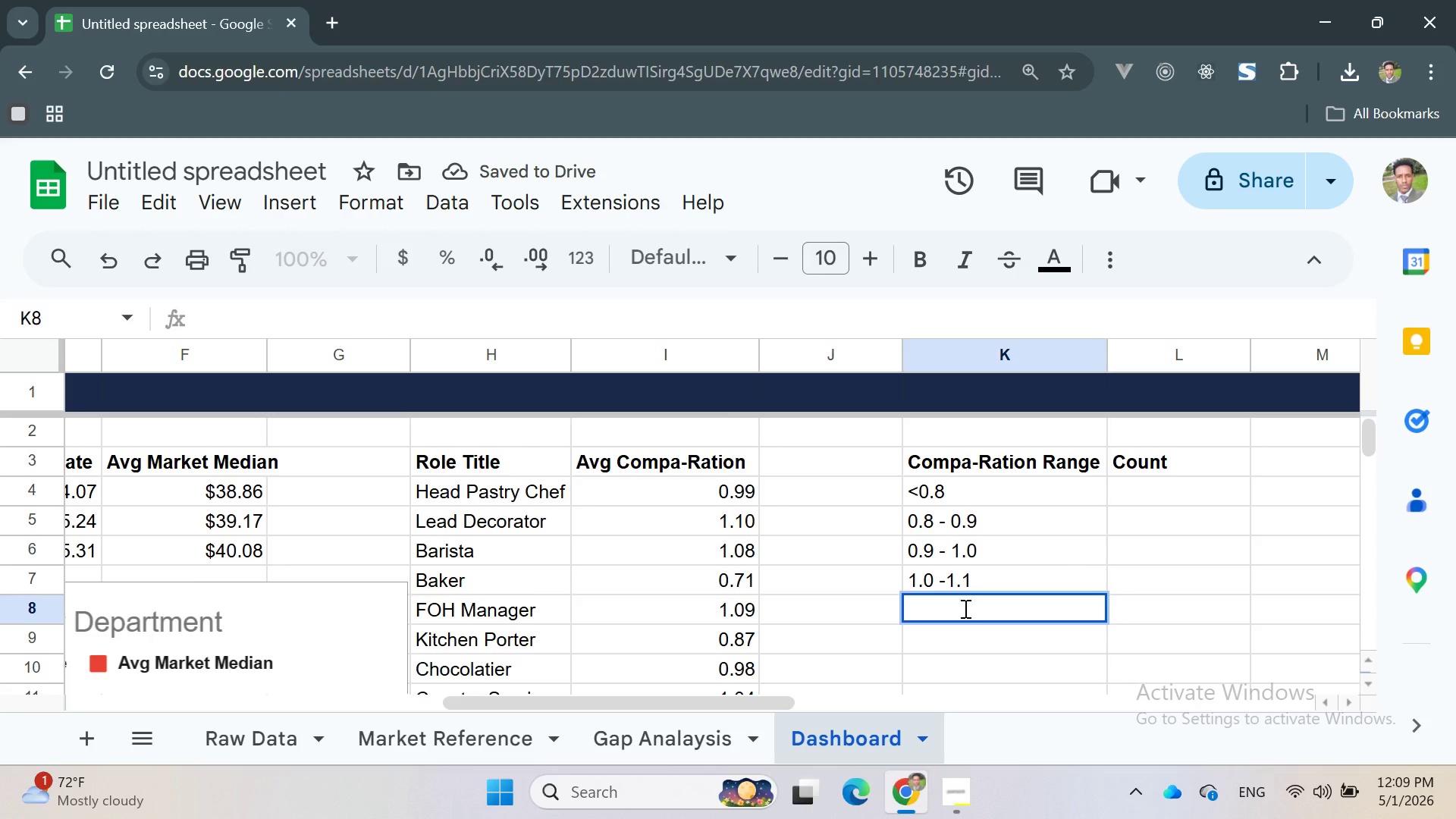 
key(1)
 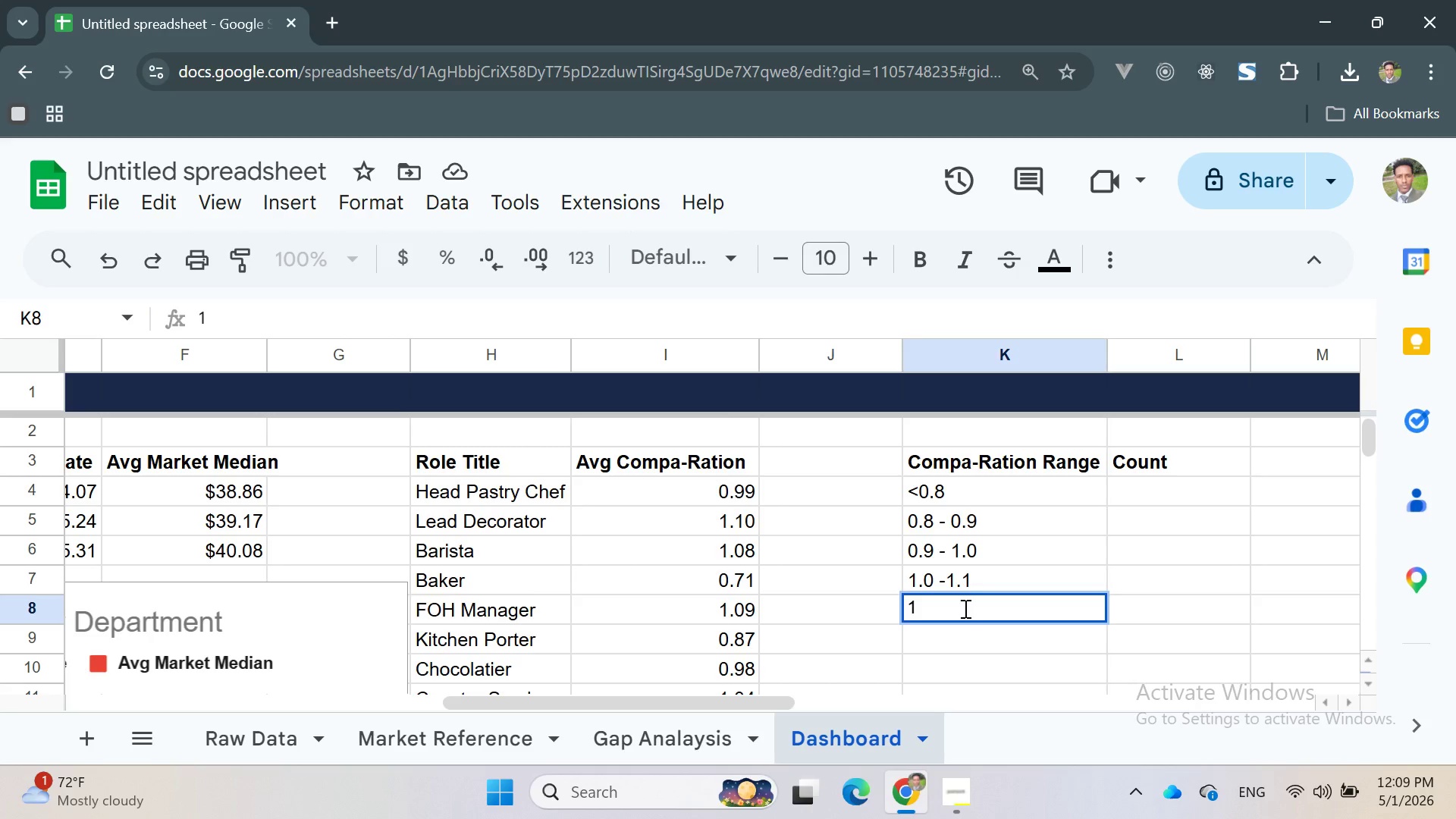 
key(Backspace)
 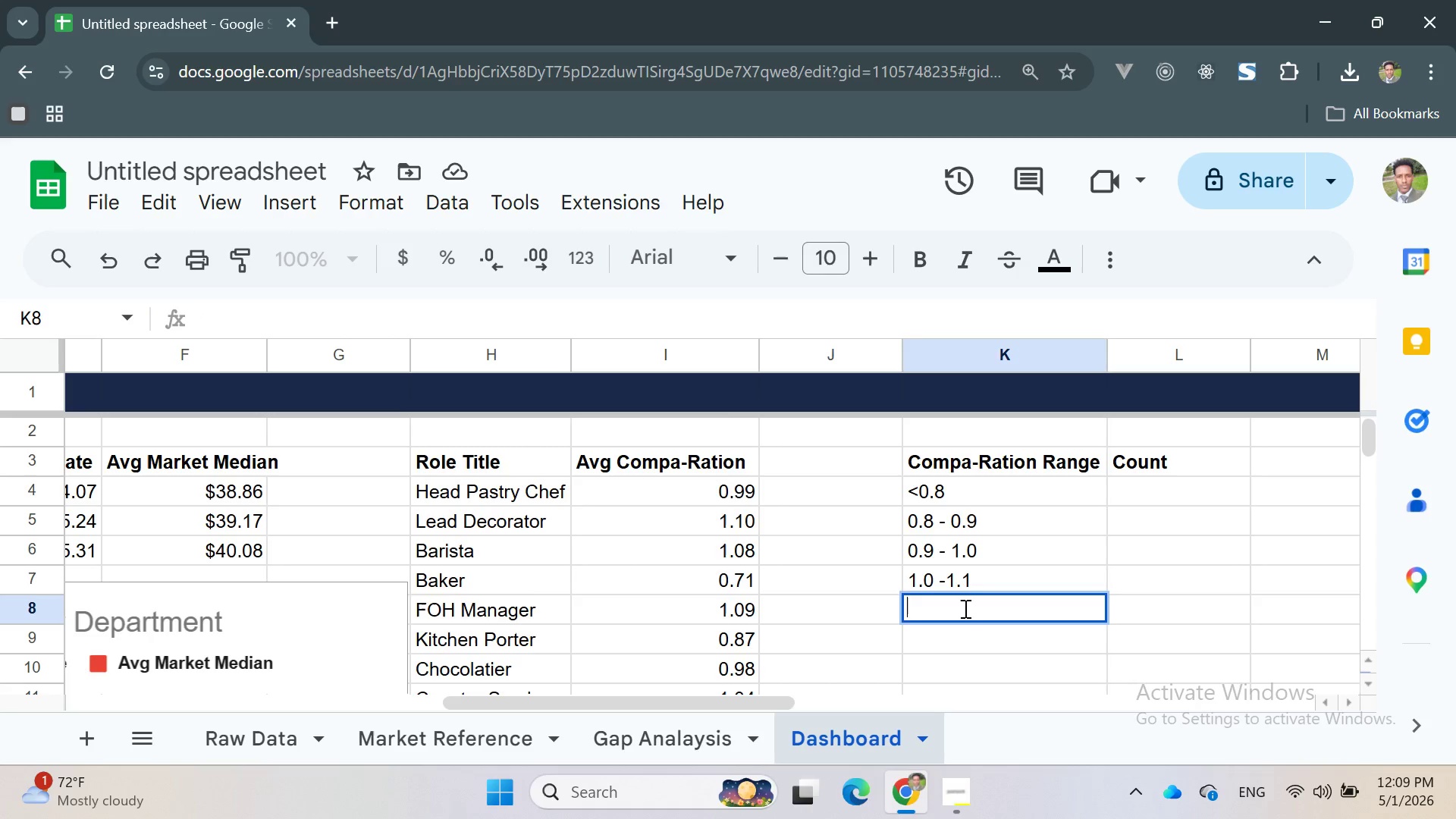 
key(Shift+Period)
 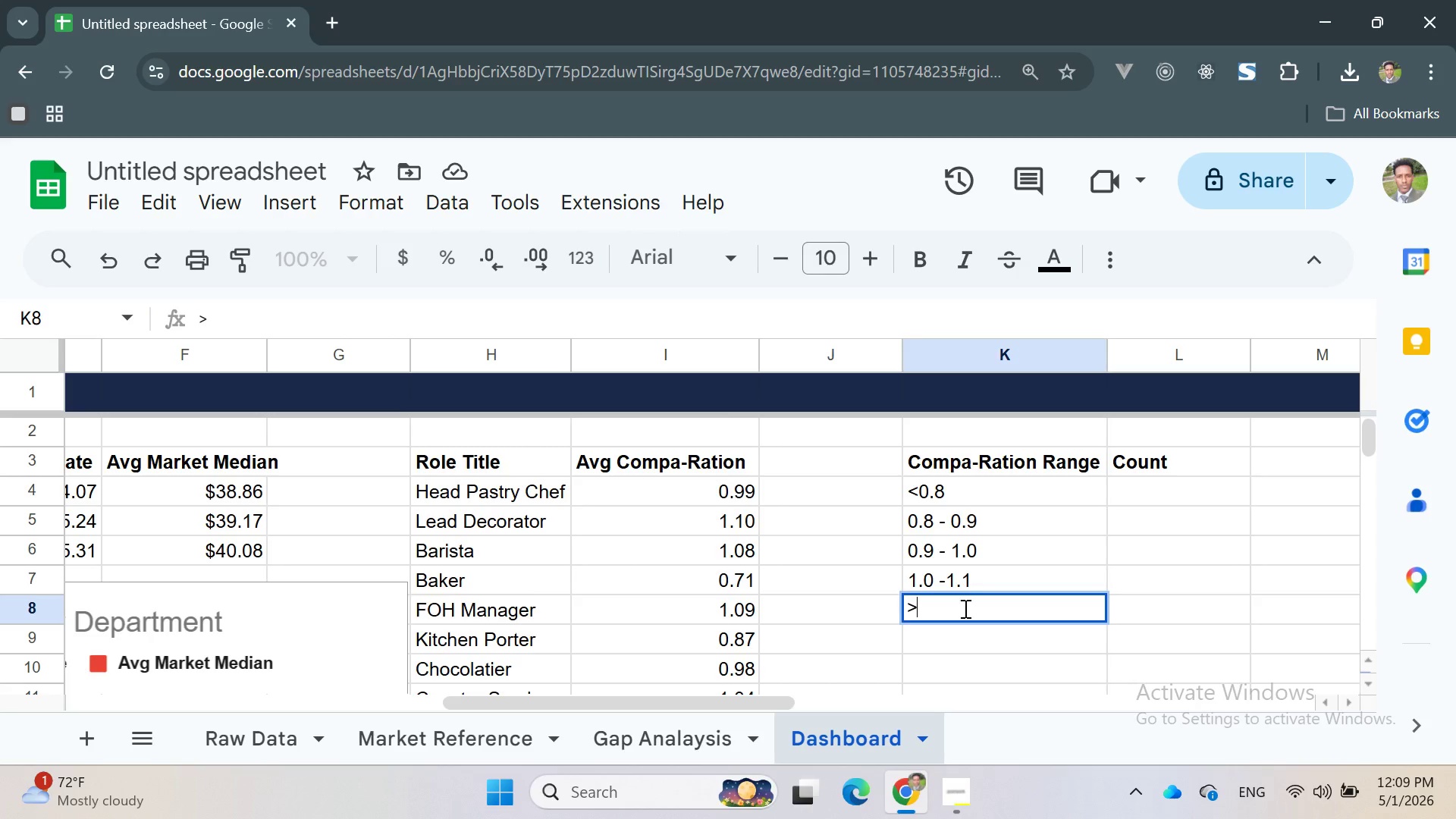 
key(1)
 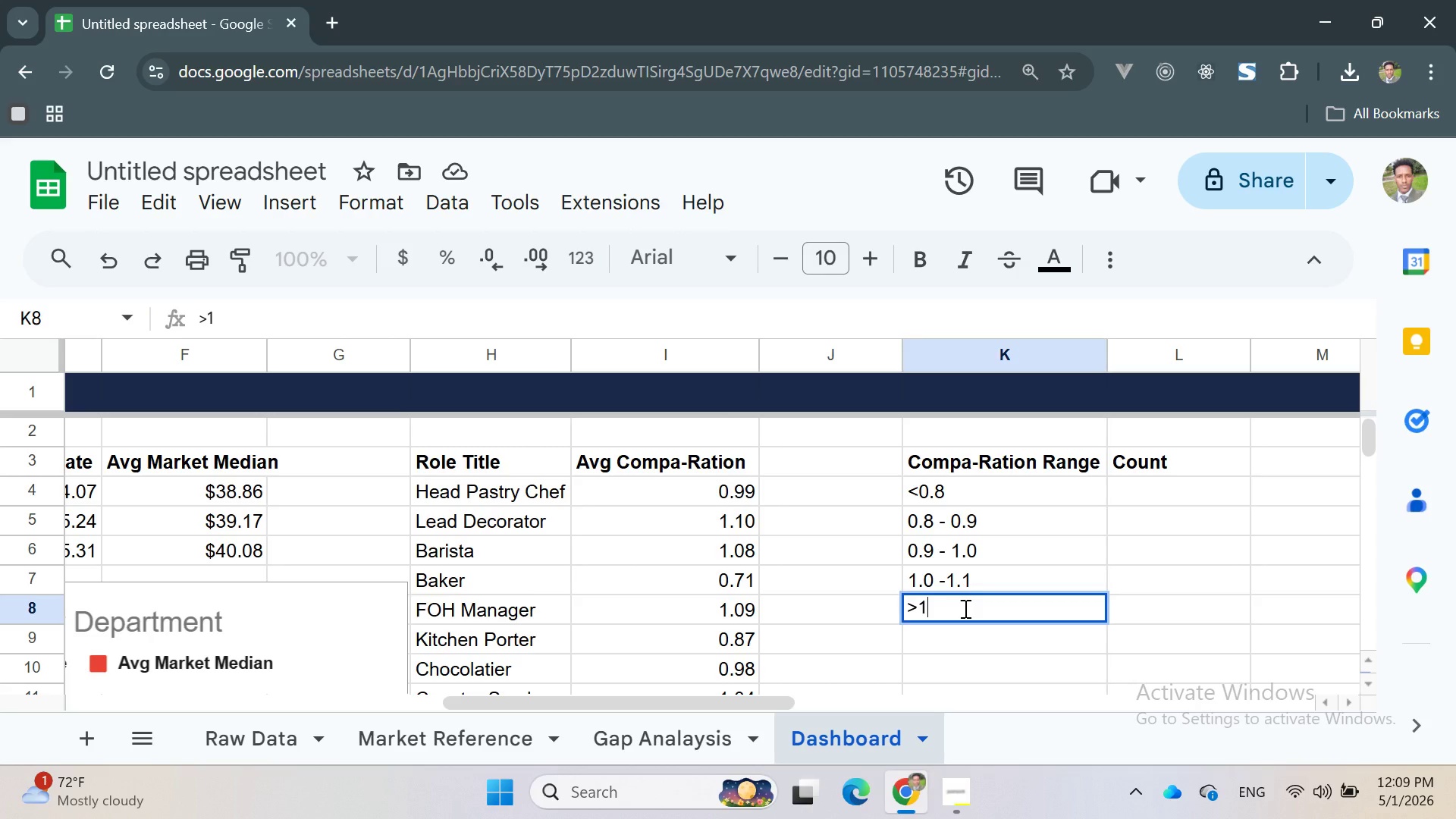 
key(Period)
 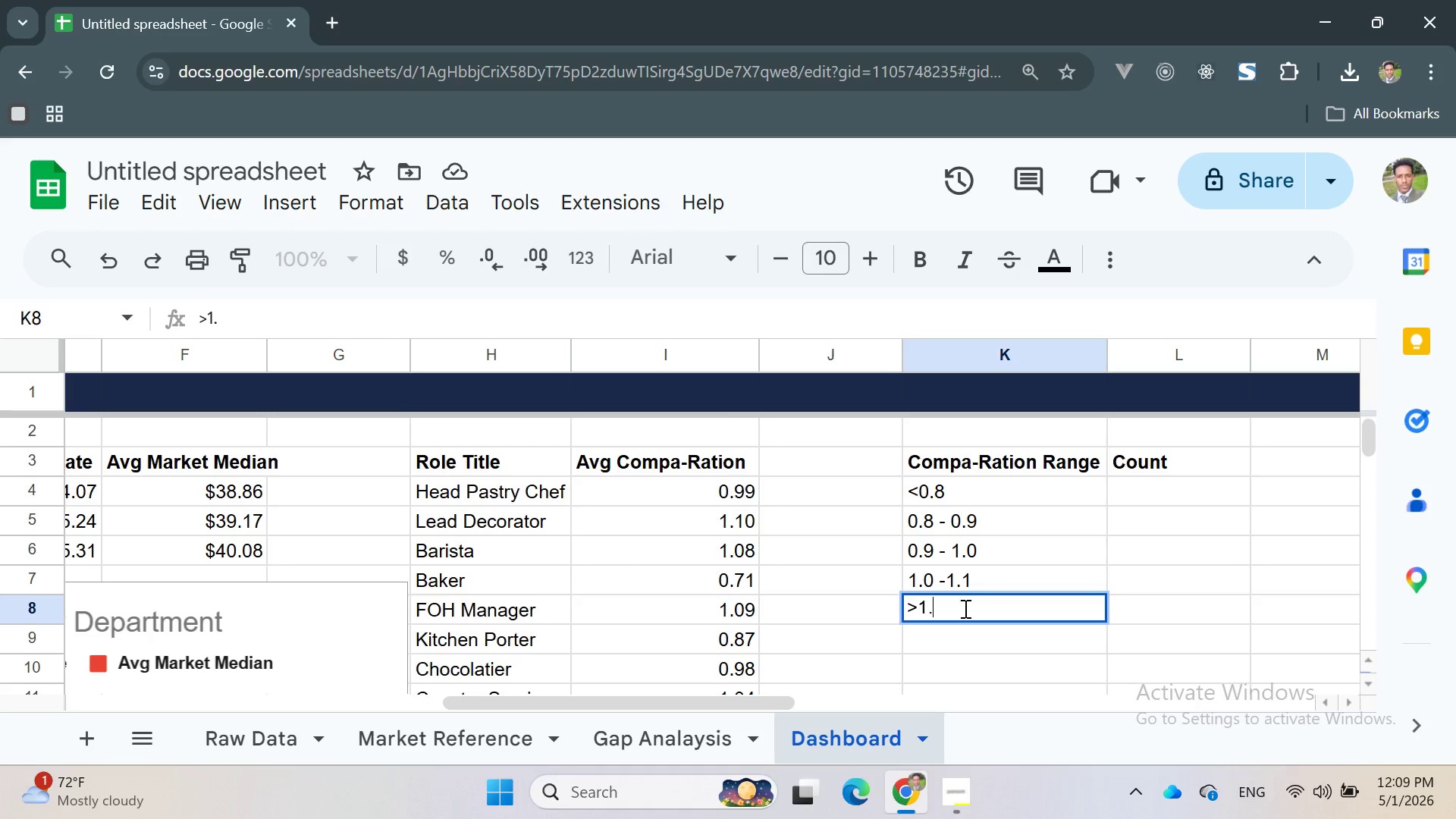 
key(1)
 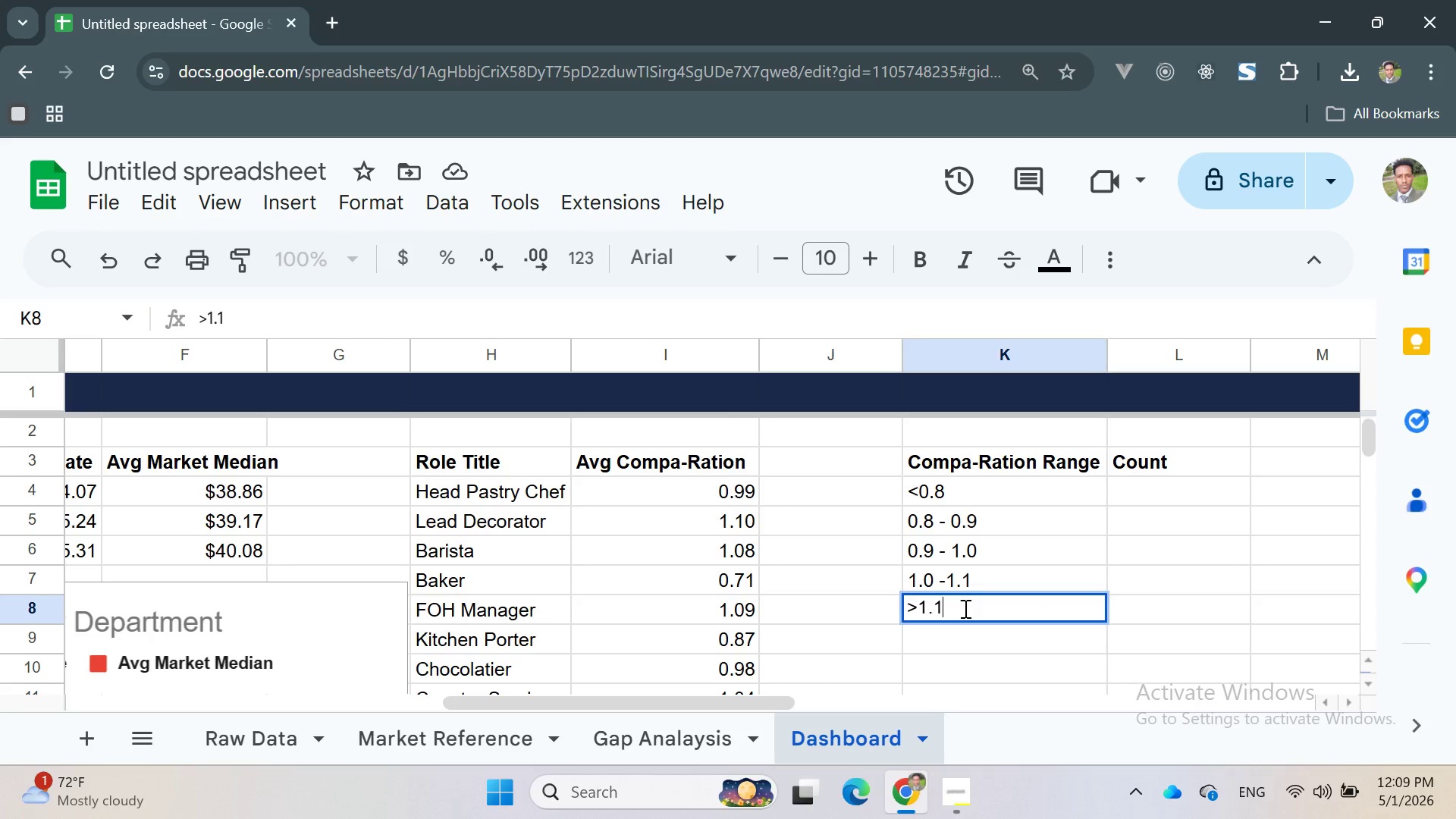 
key(Enter)
 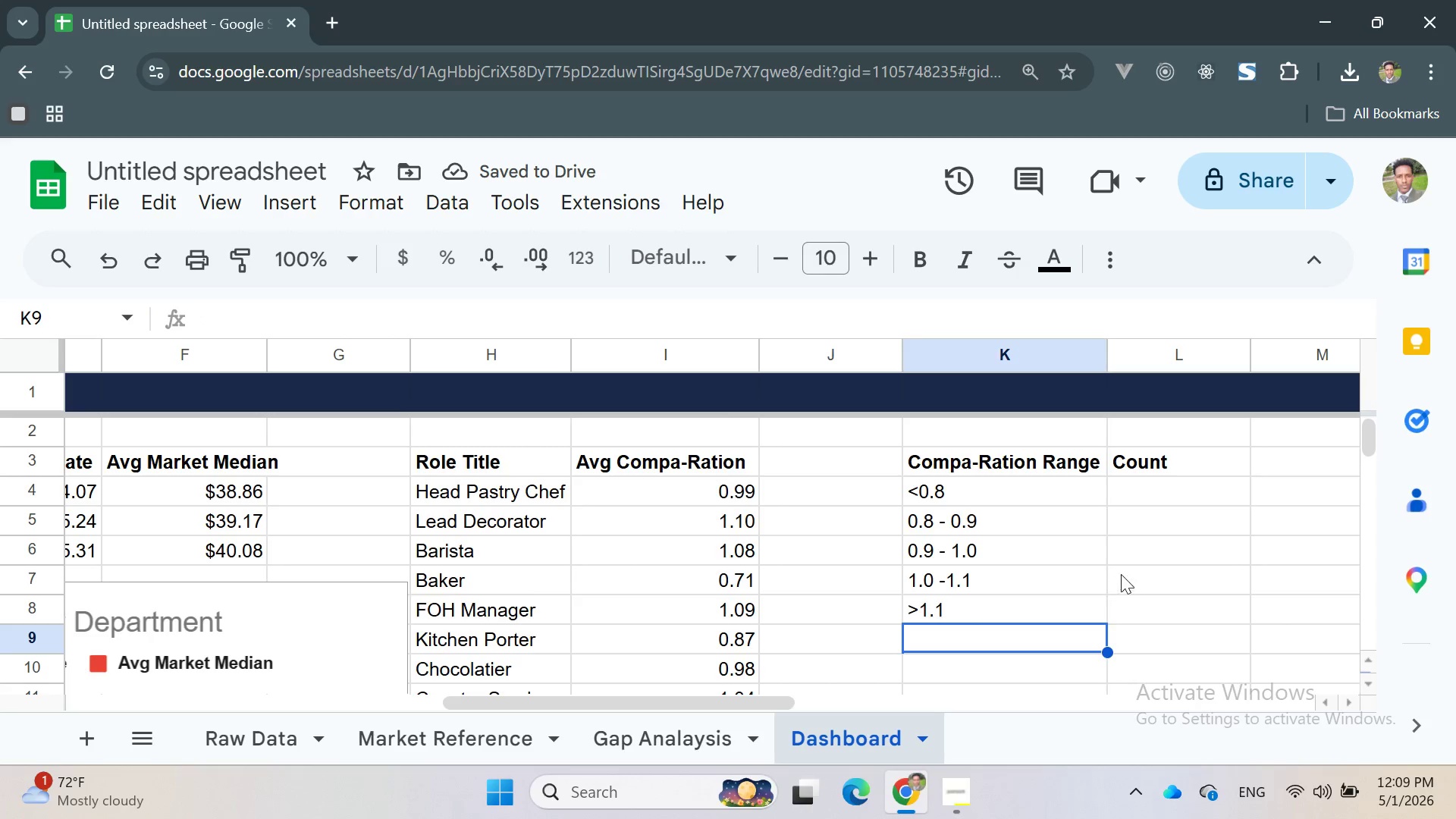 
left_click([1167, 507])
 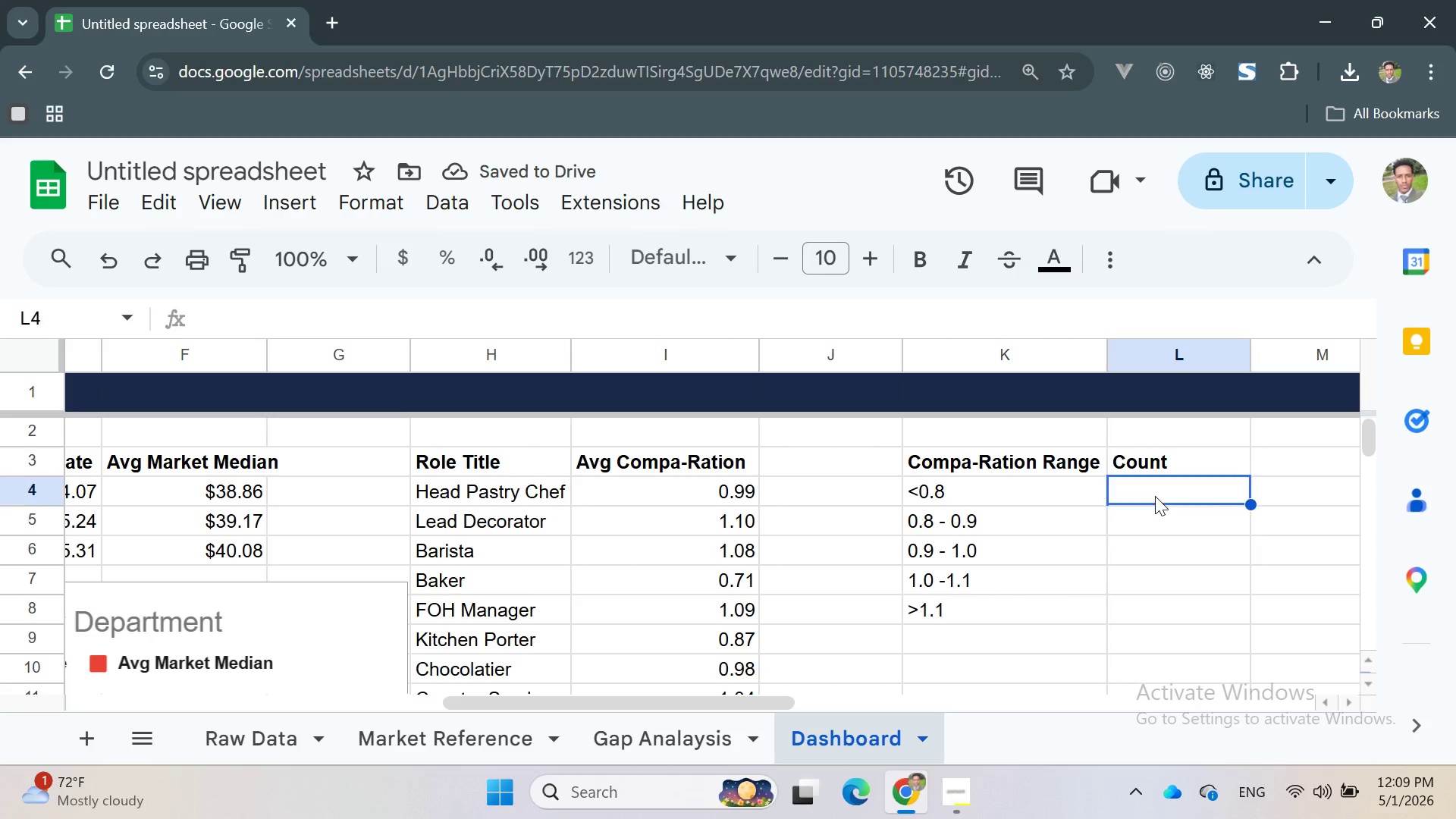 
double_click([1155, 496])
 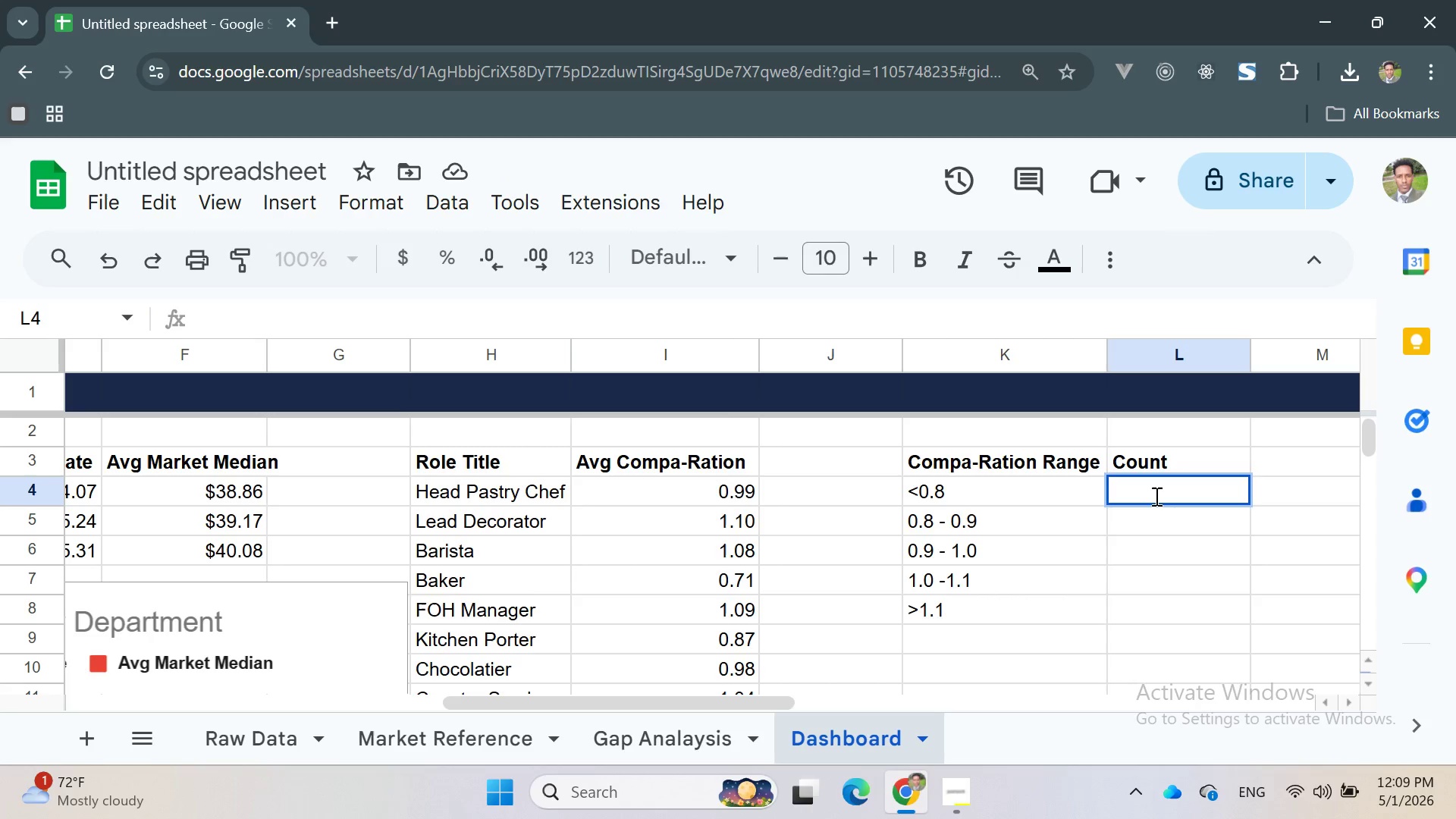 
type(=COUNTIF)
 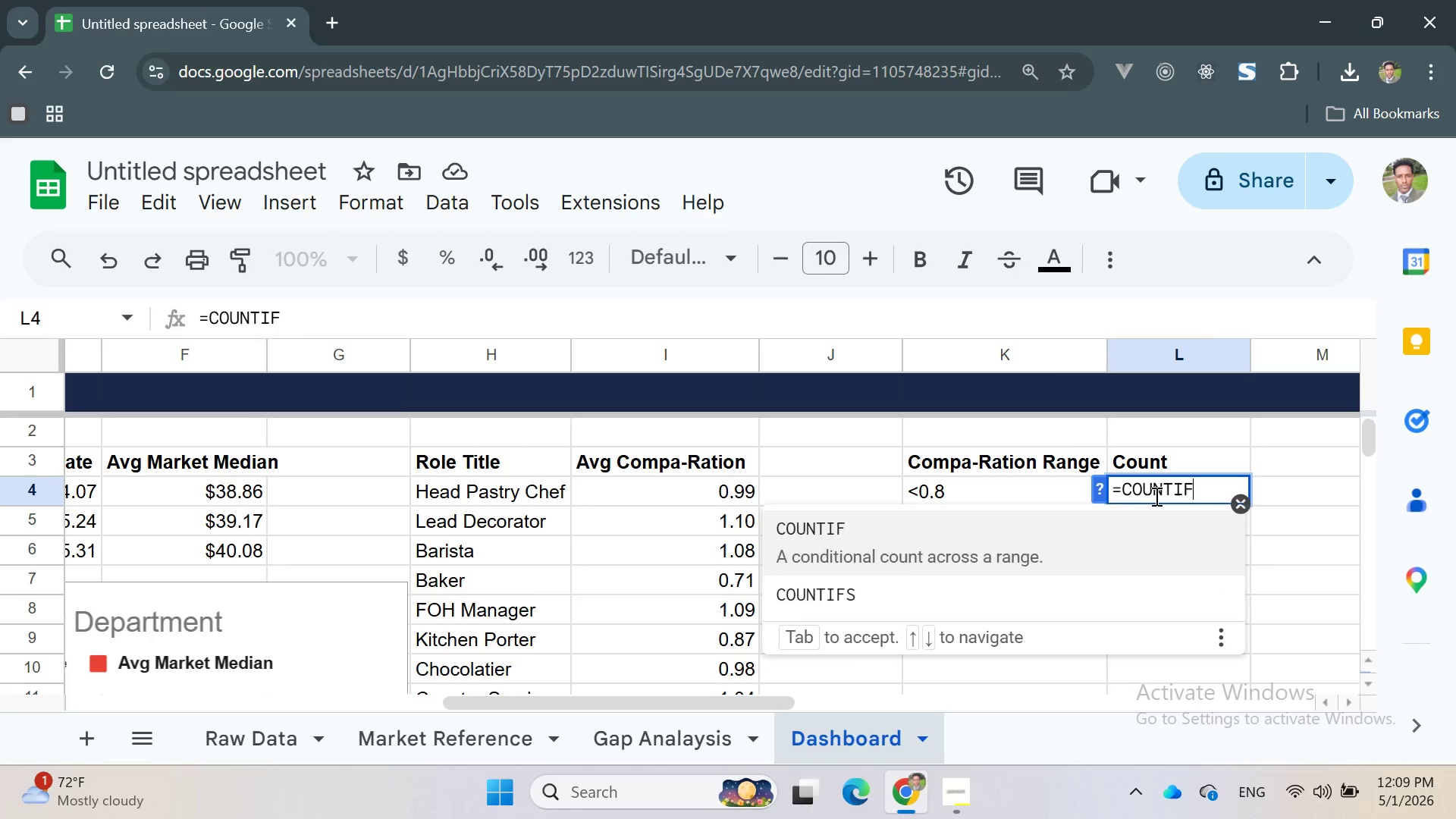 
key(Enter)
 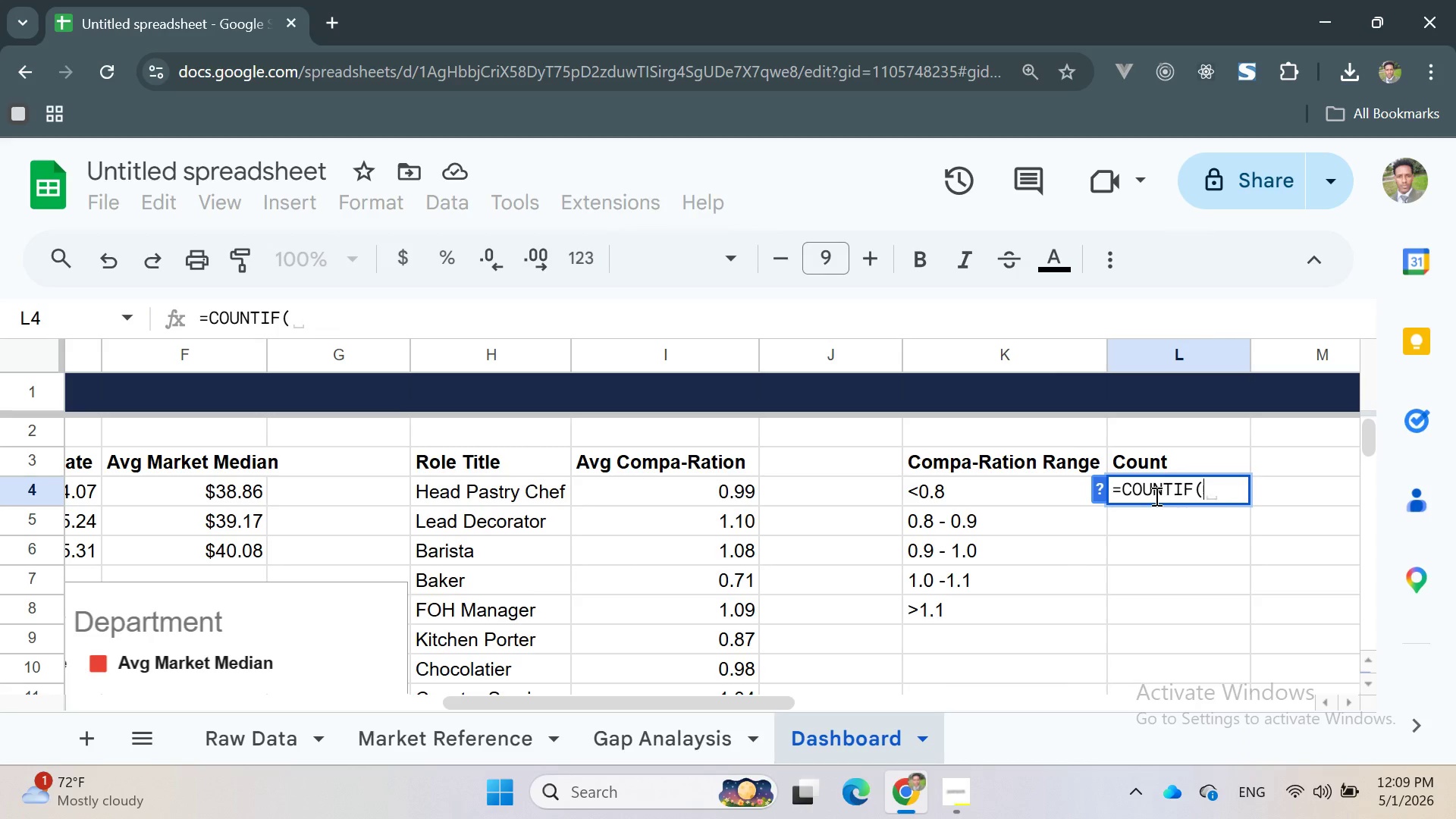 
key(Quote)
 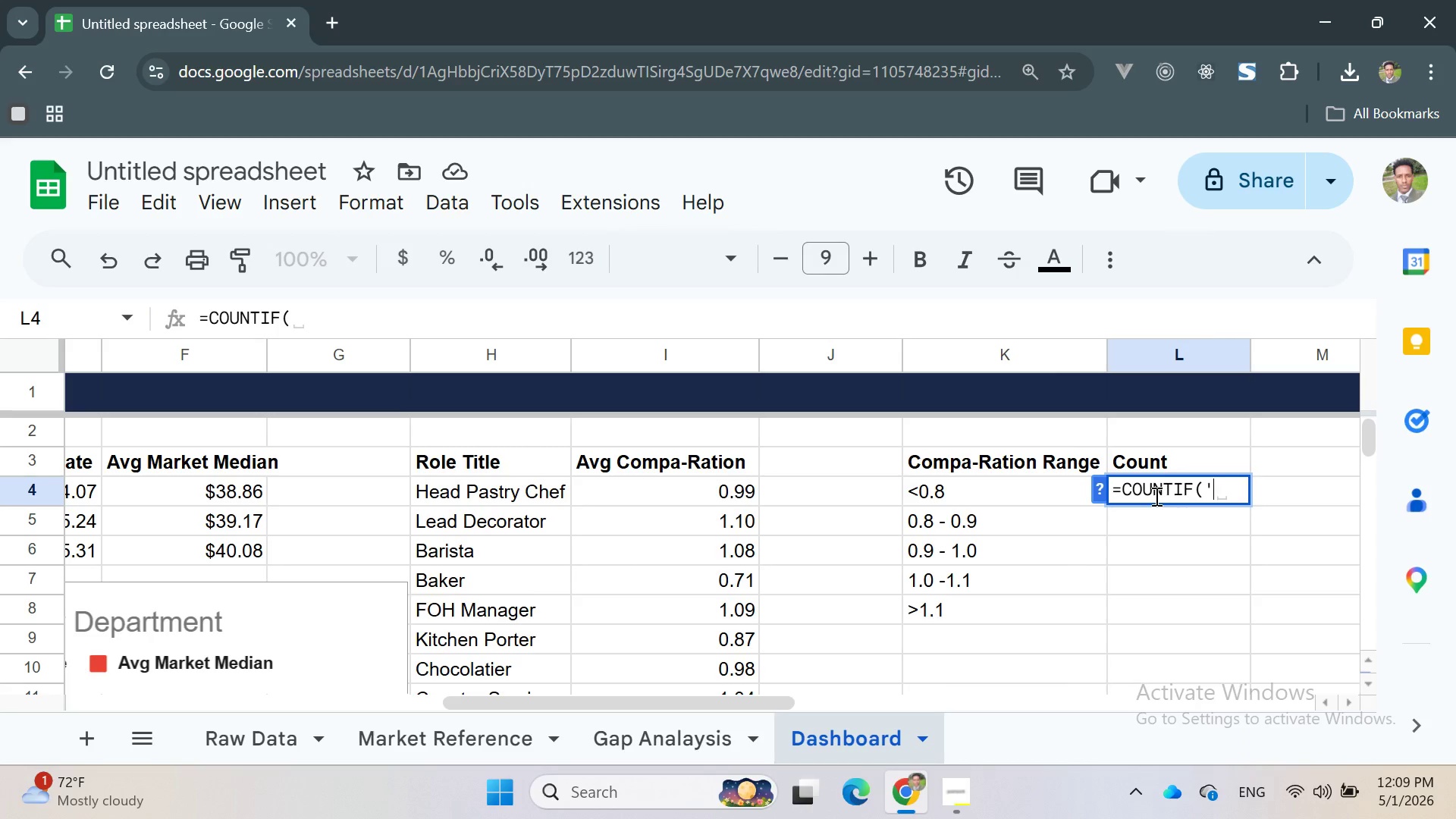 
key(Quote)
 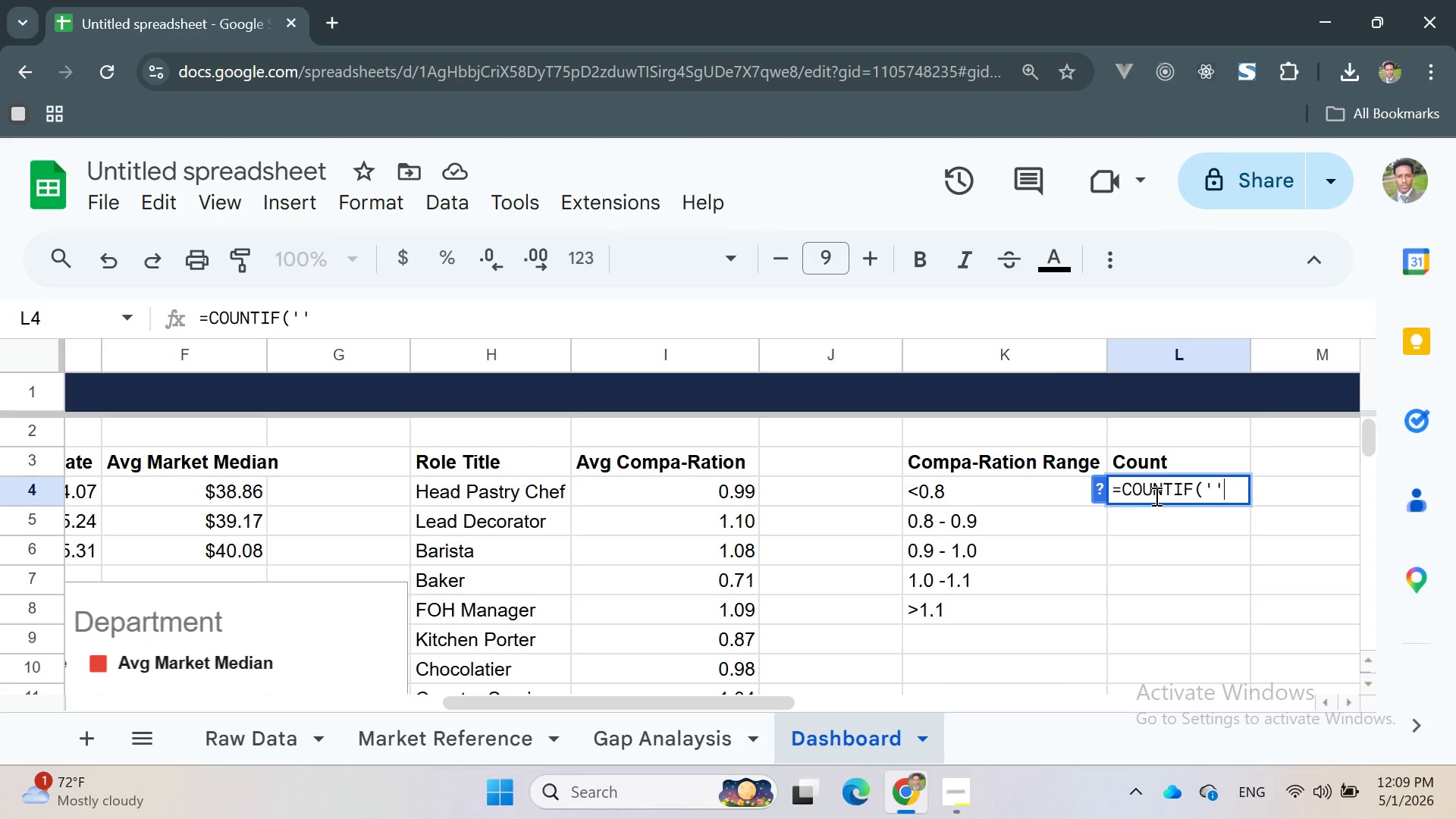 
key(ArrowLeft)
 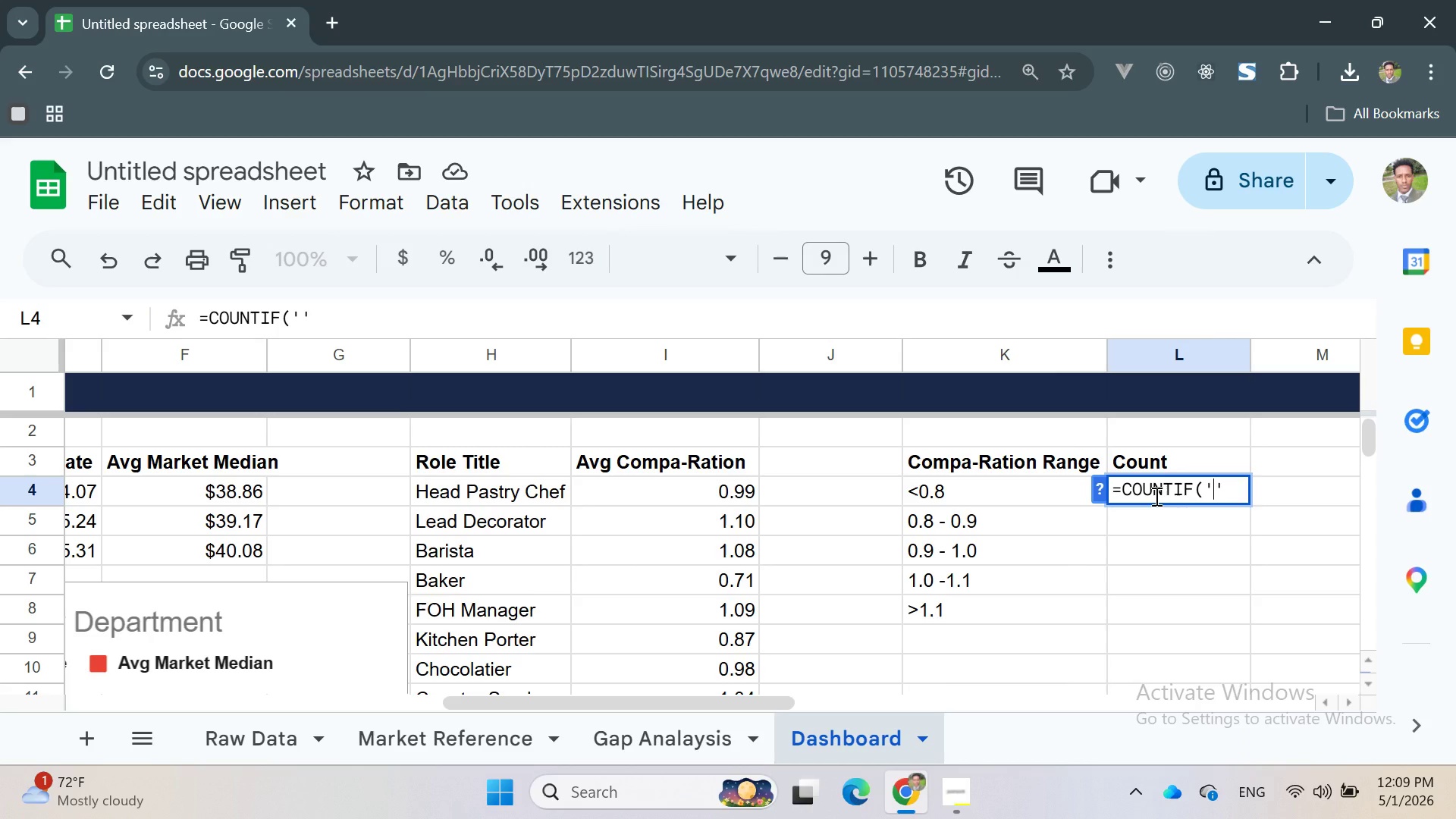 
type(Raw Dta)
key(Backspace)
key(Backspace)
type(ata)
 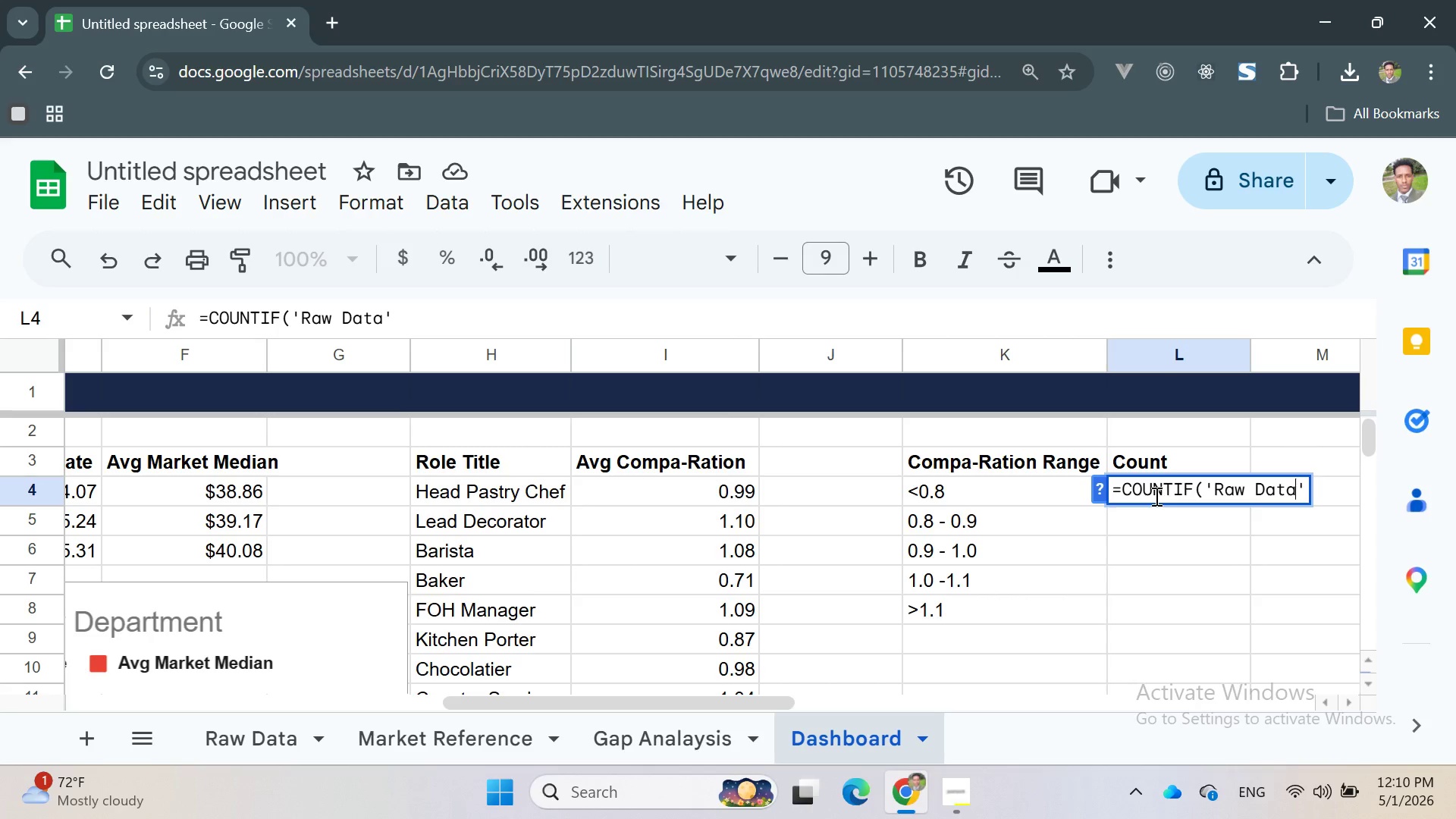 
key(ArrowRight)
 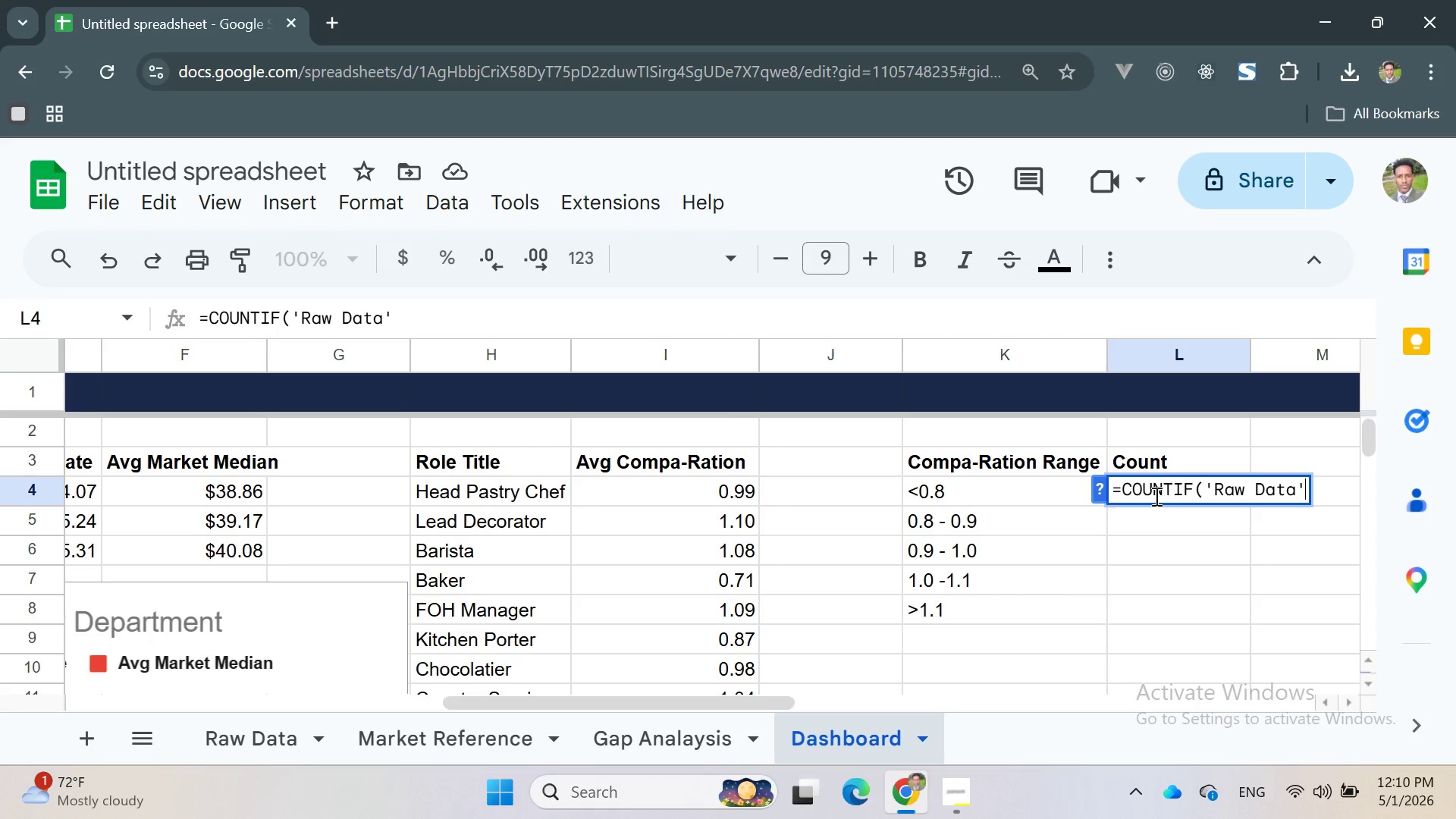 
type(!H2:H101)
 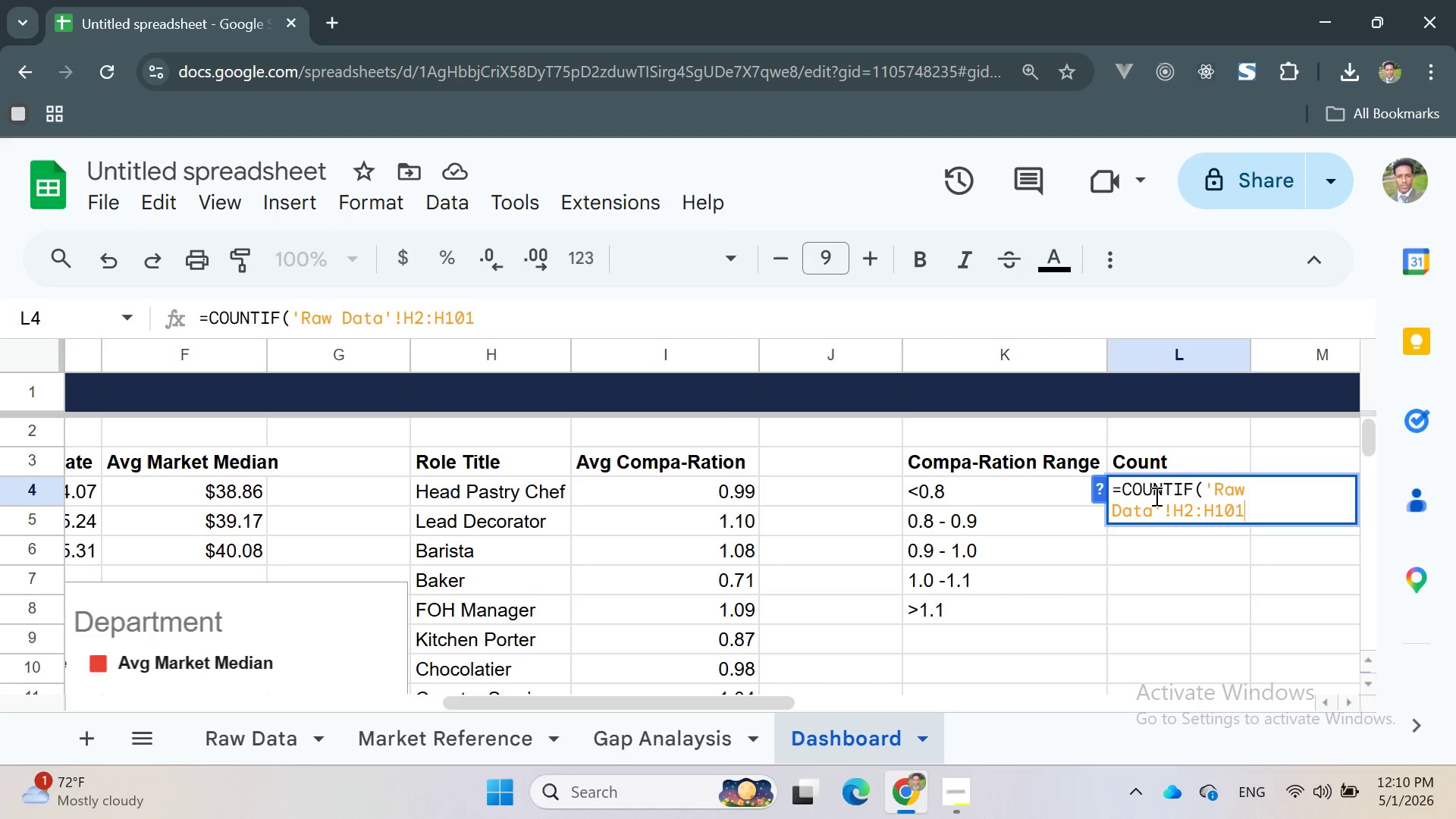 
key(Comma)
 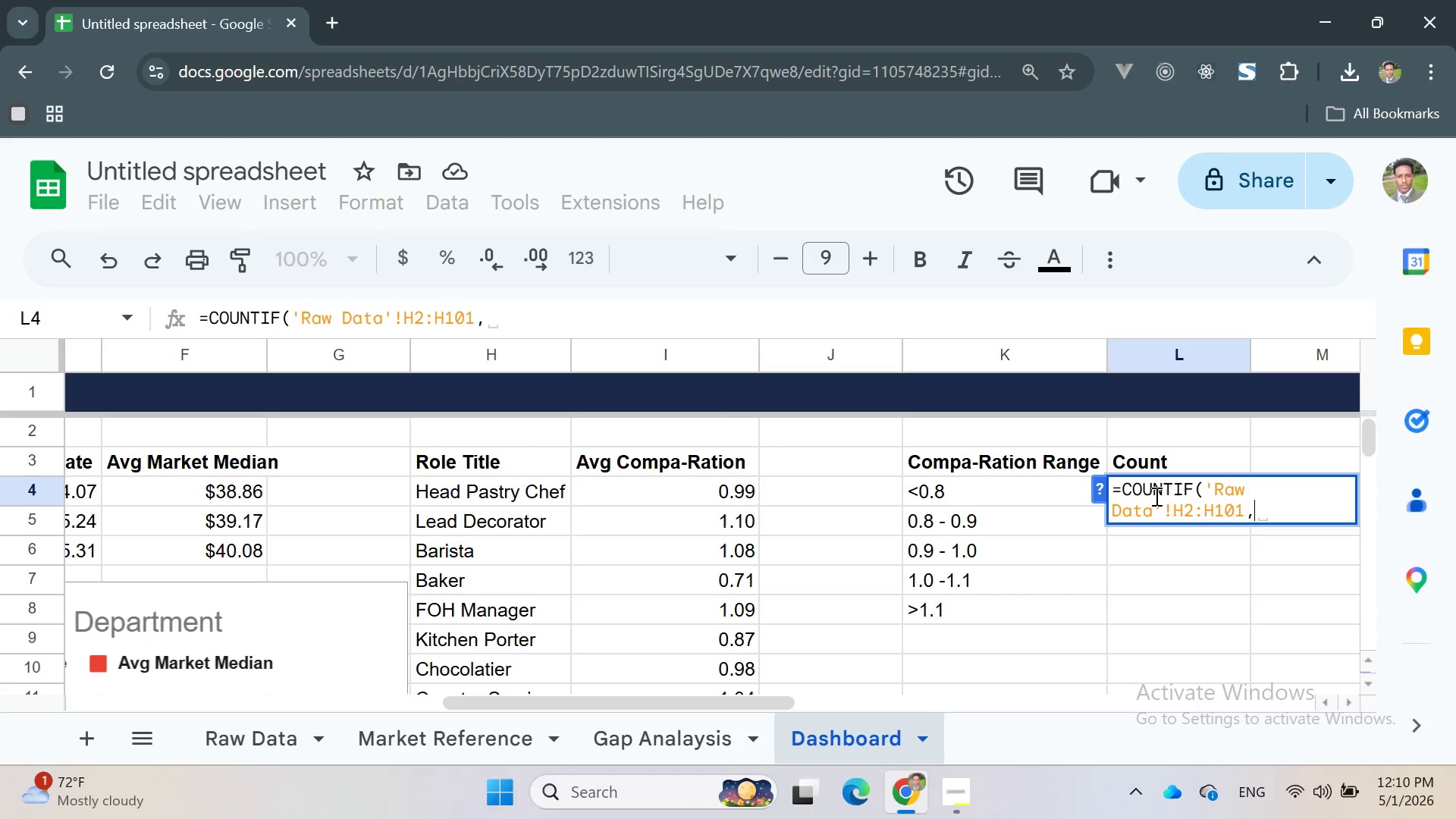 
key(Space)
 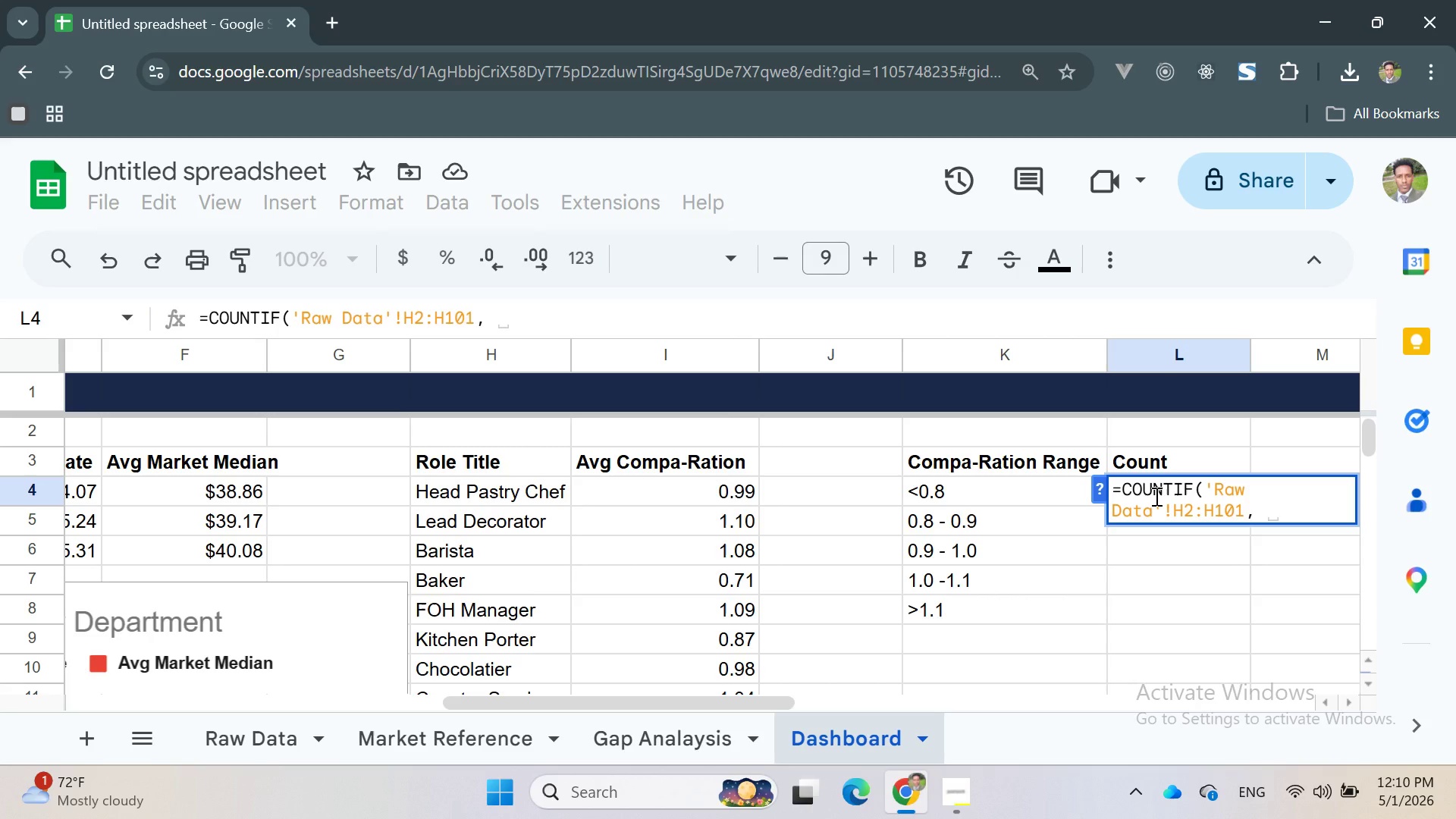 
key(Shift+Quote)
 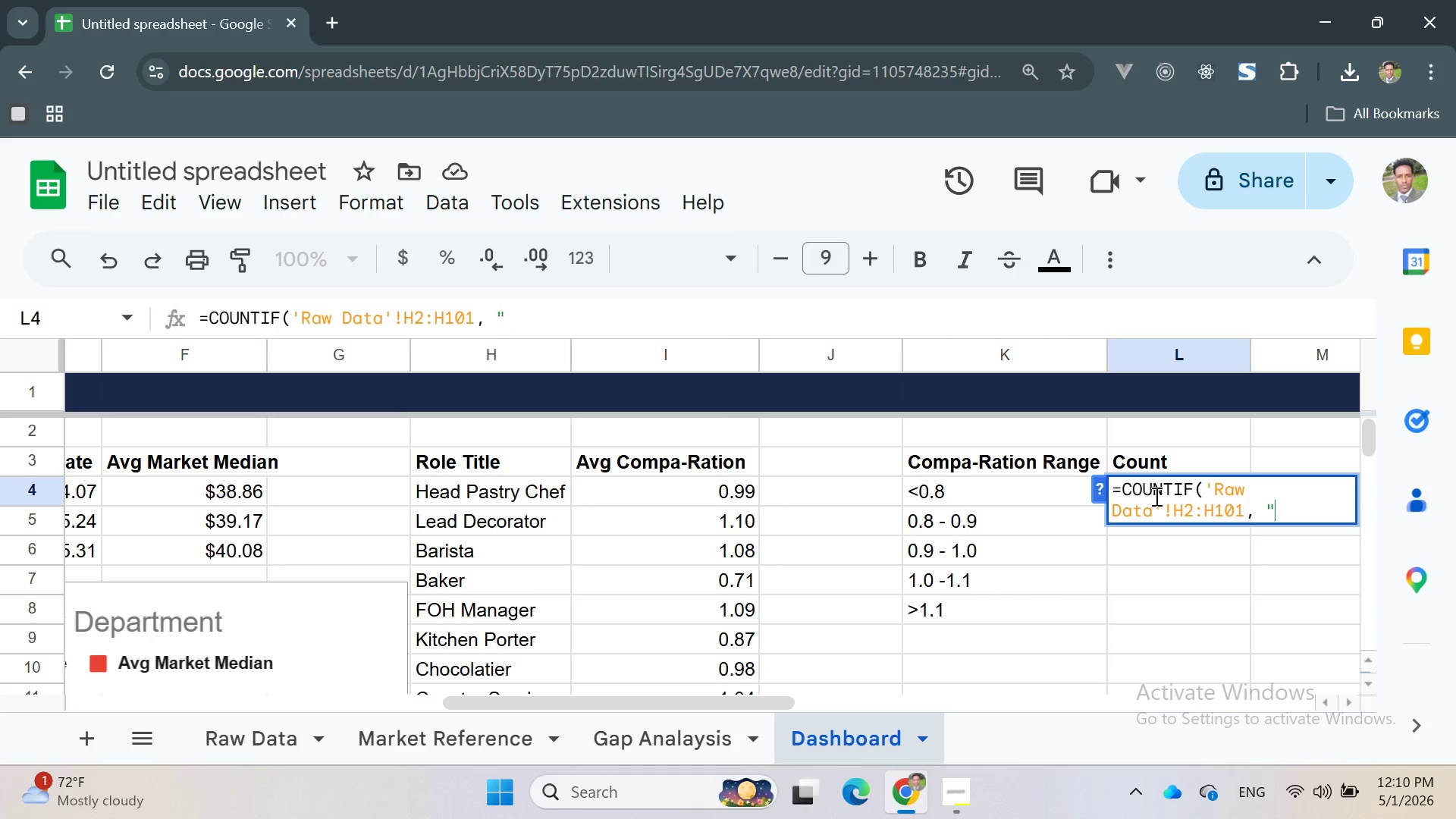 
key(Shift+Quote)
 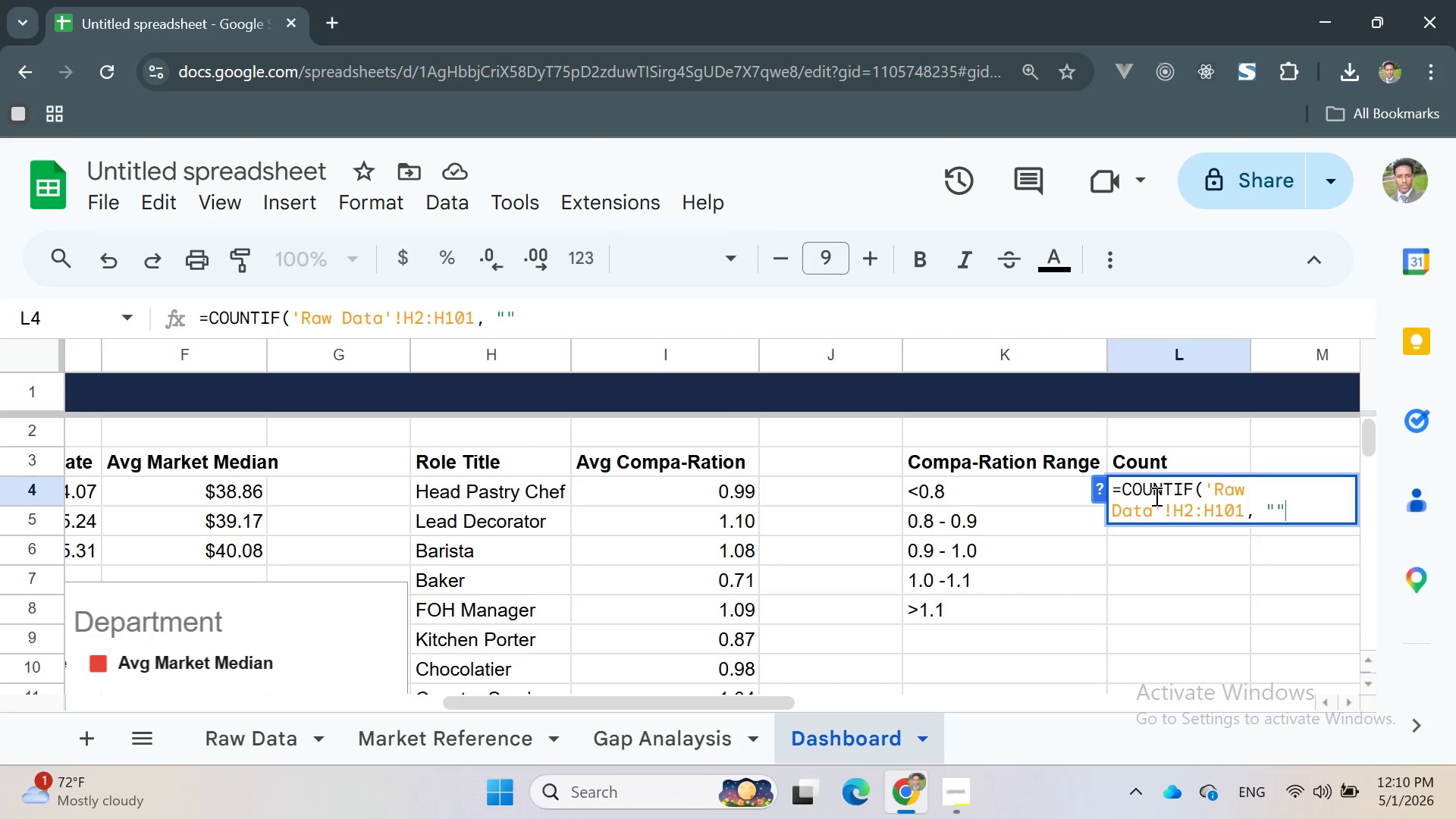 
key(ArrowLeft)
 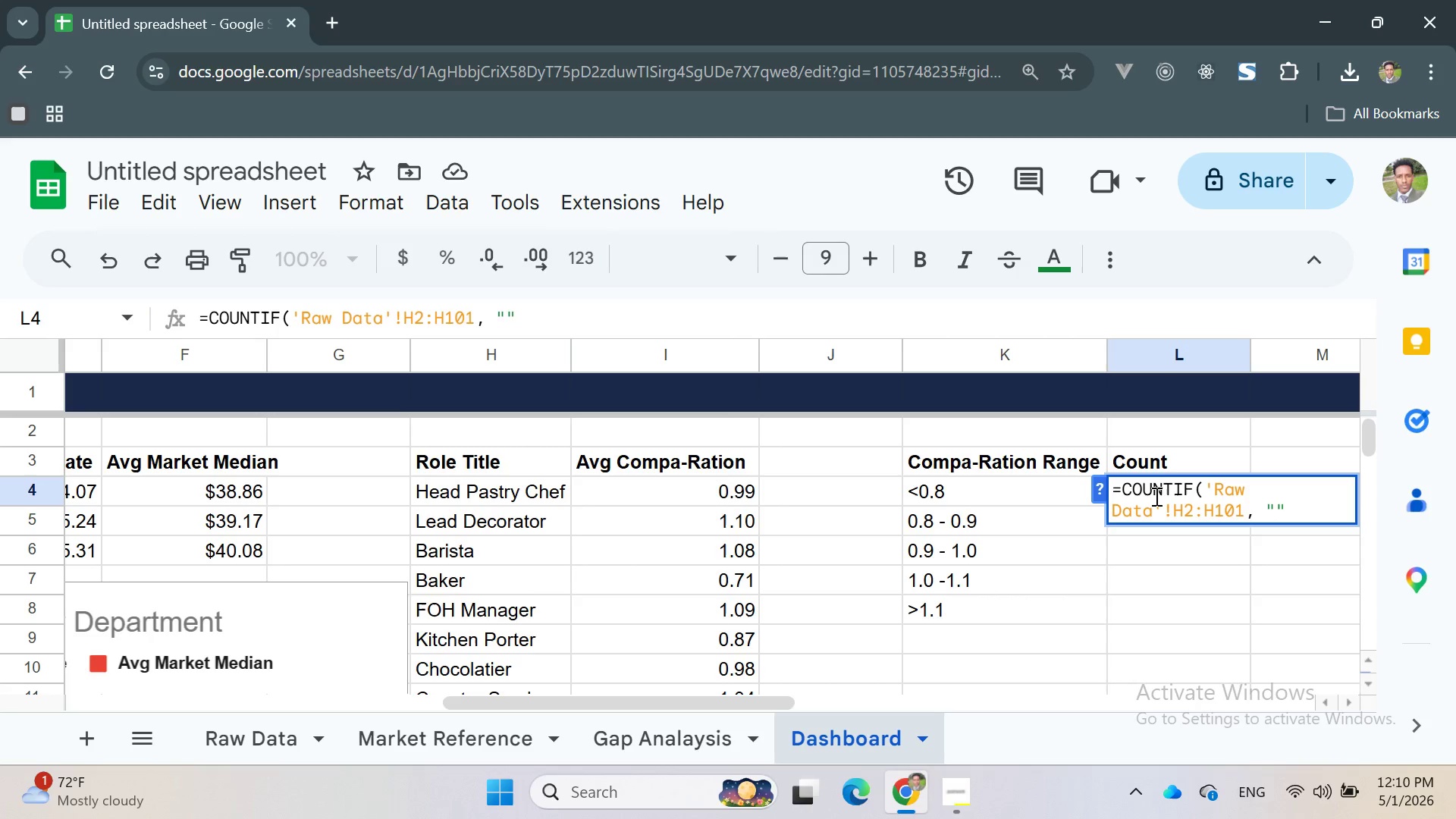 
key(0)
 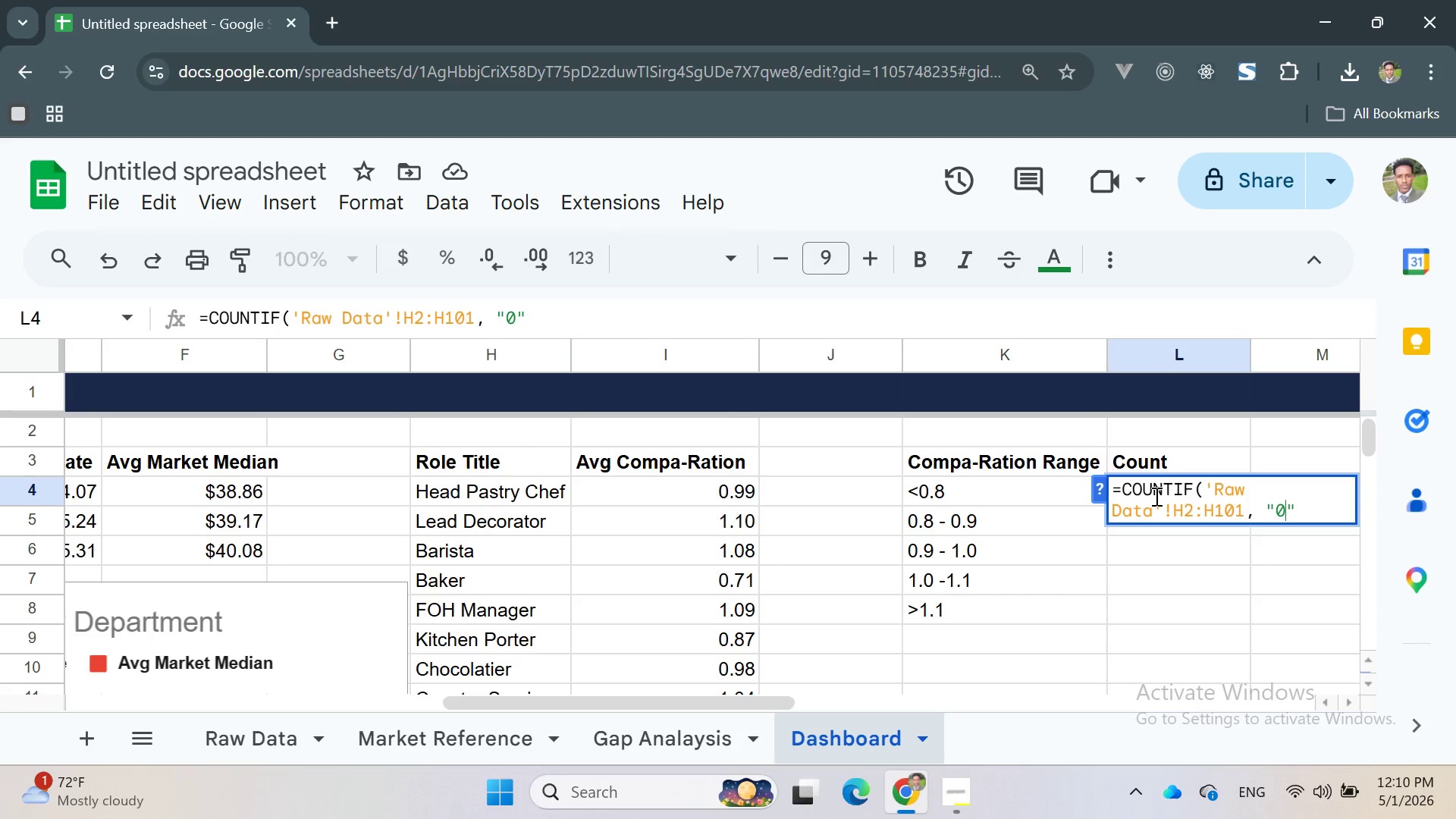 
key(Period)
 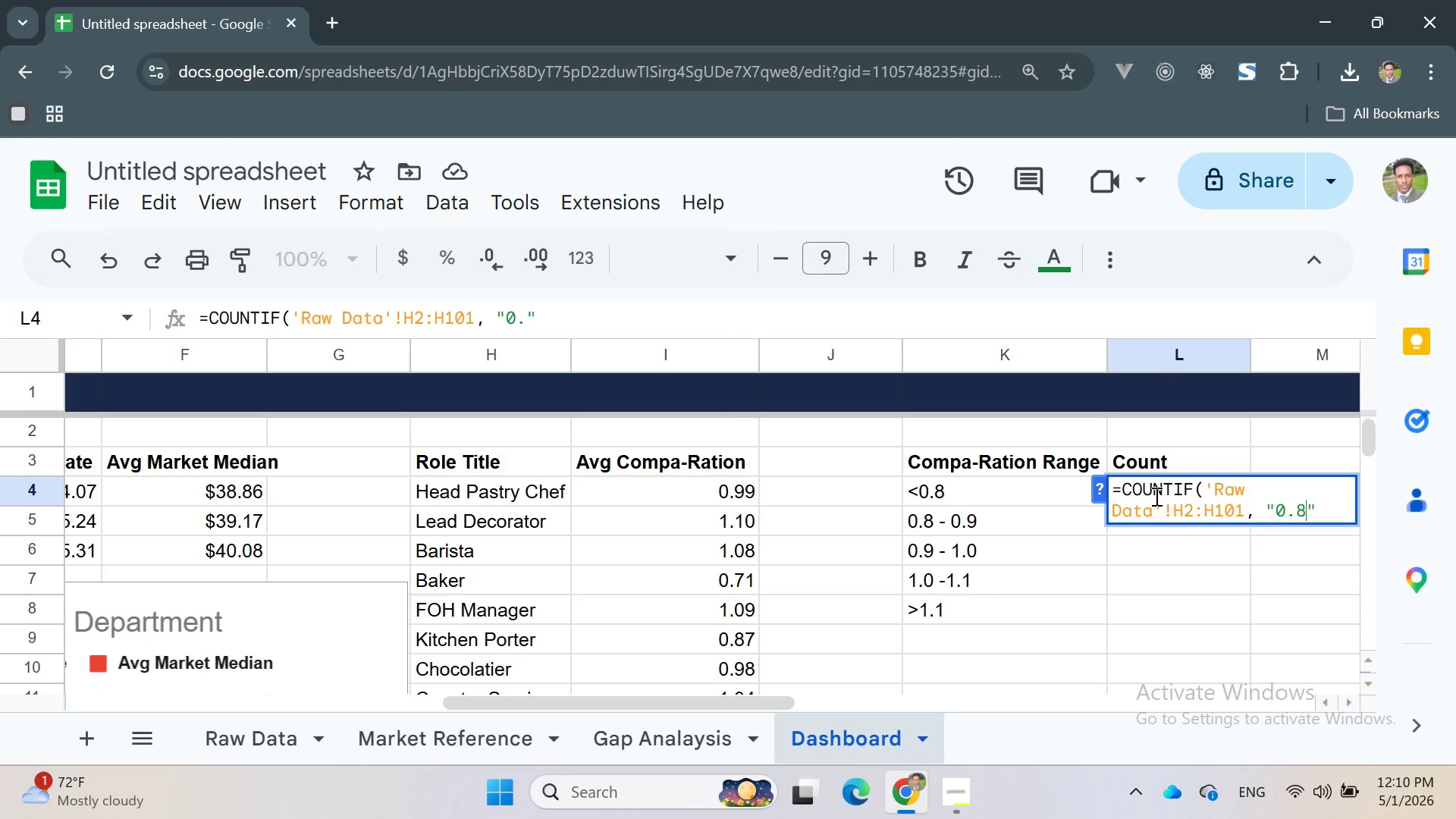 
key(8)
 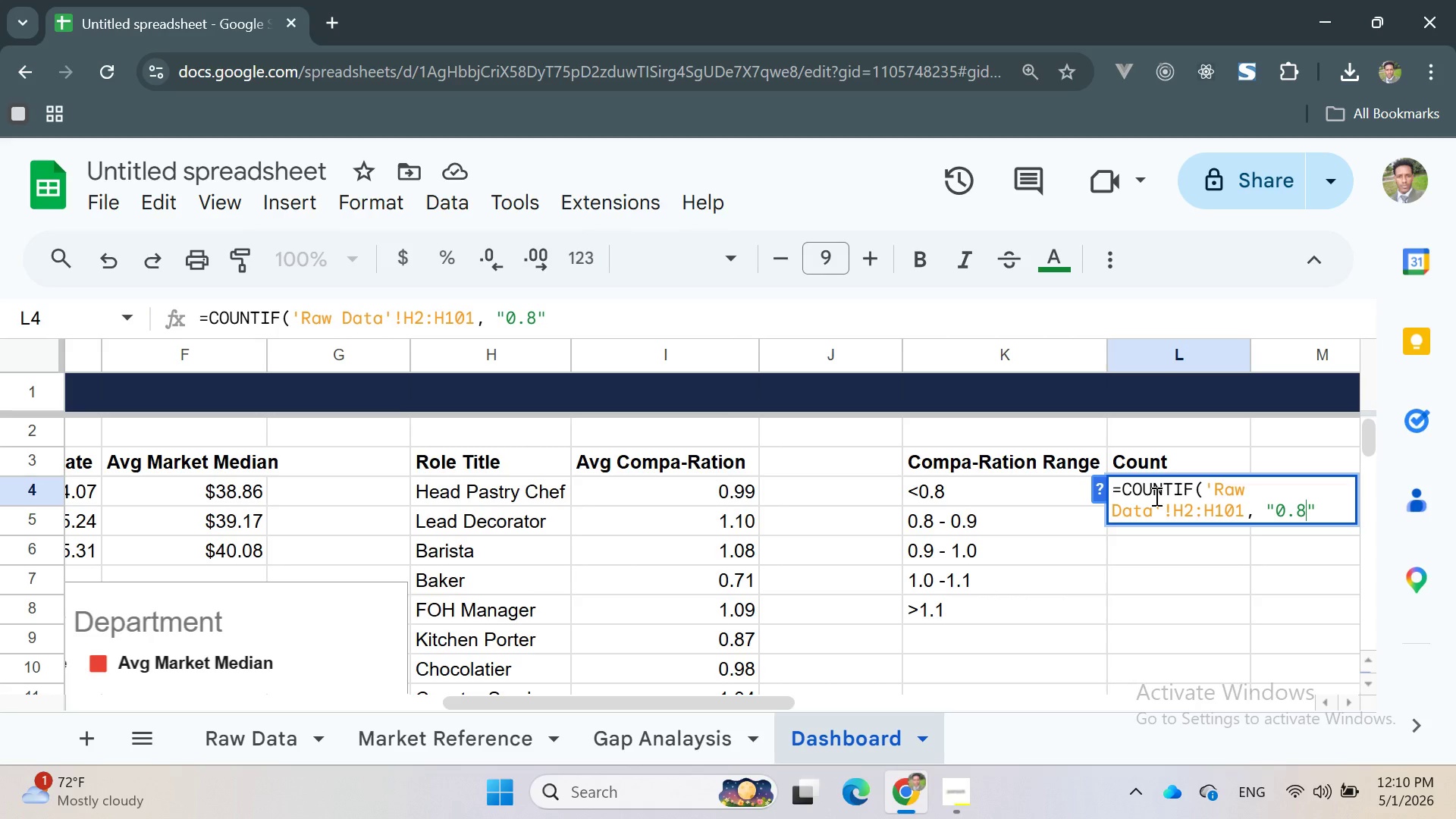 
key(ArrowRight)
 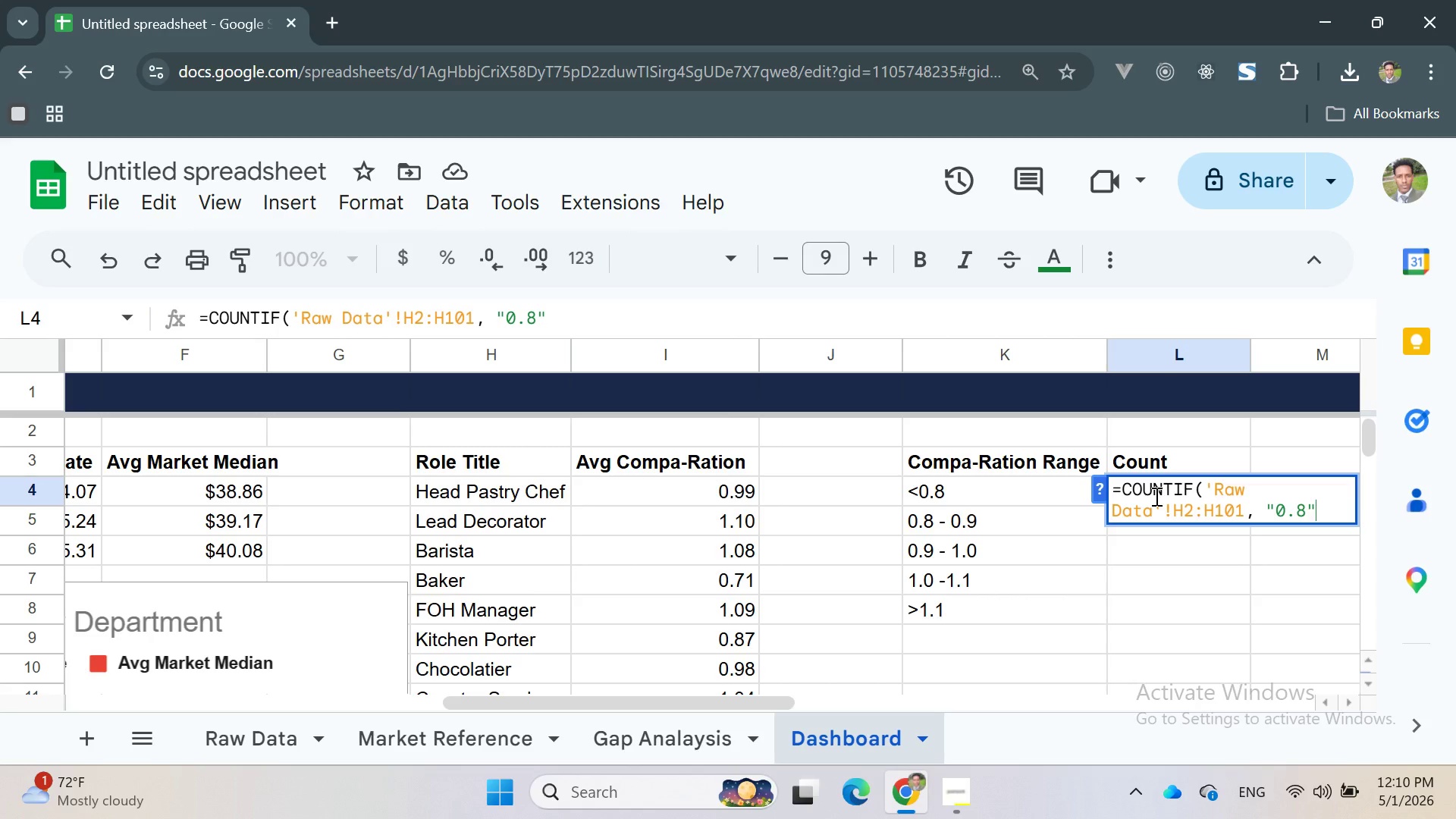 
key(Shift+0)
 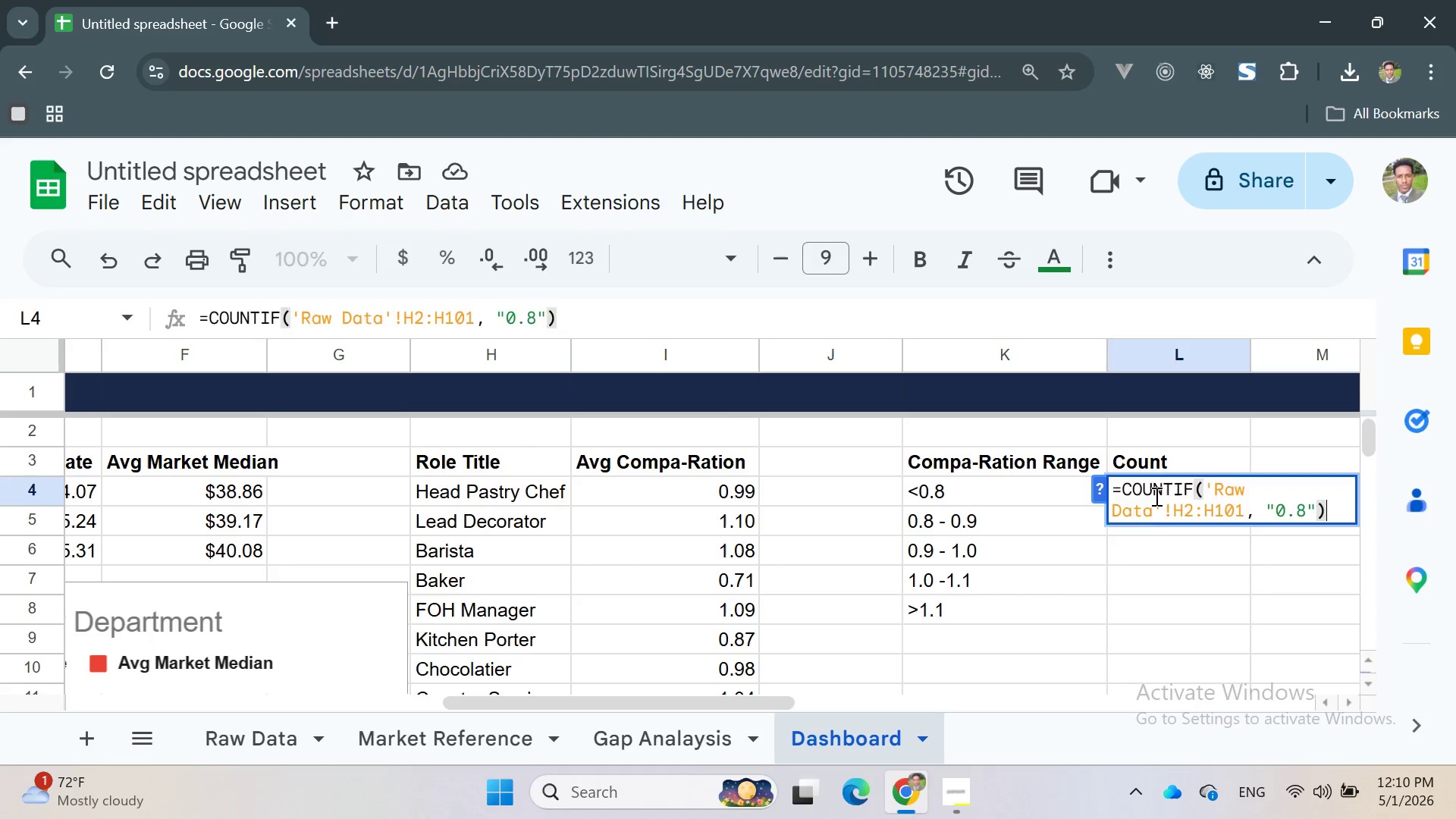 
key(Enter)
 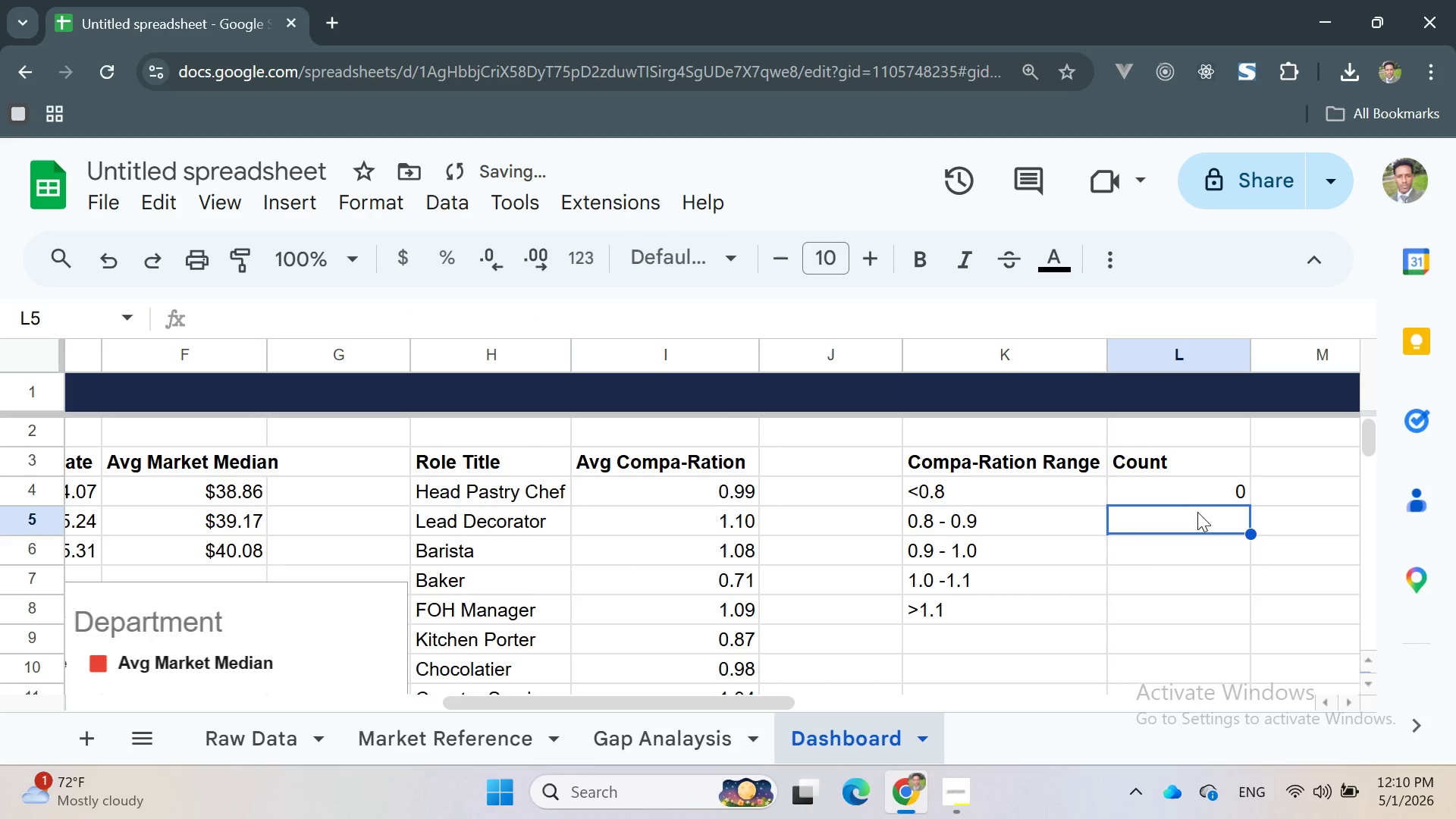 
double_click([1195, 519])
 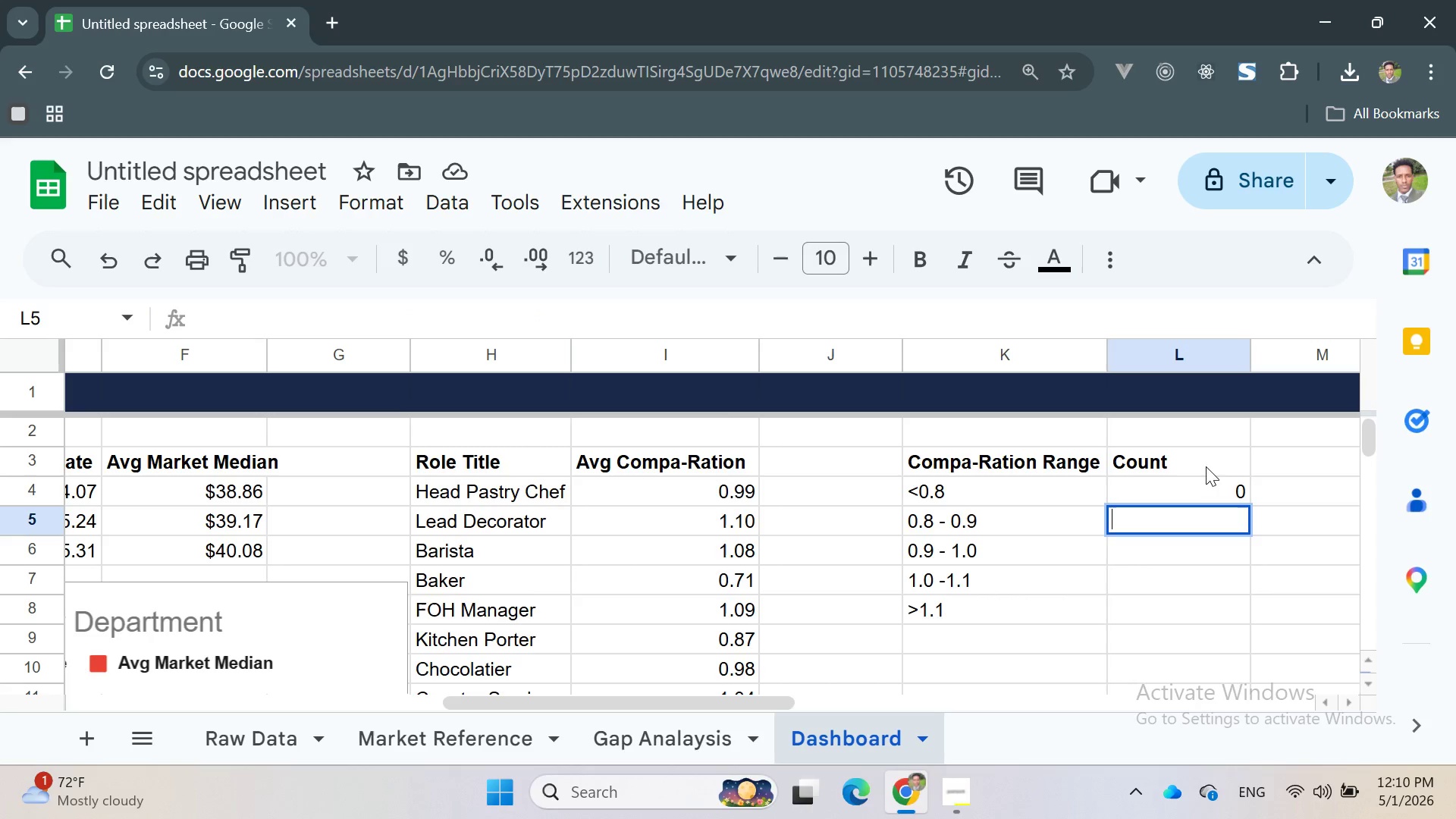 
double_click([1175, 494])
 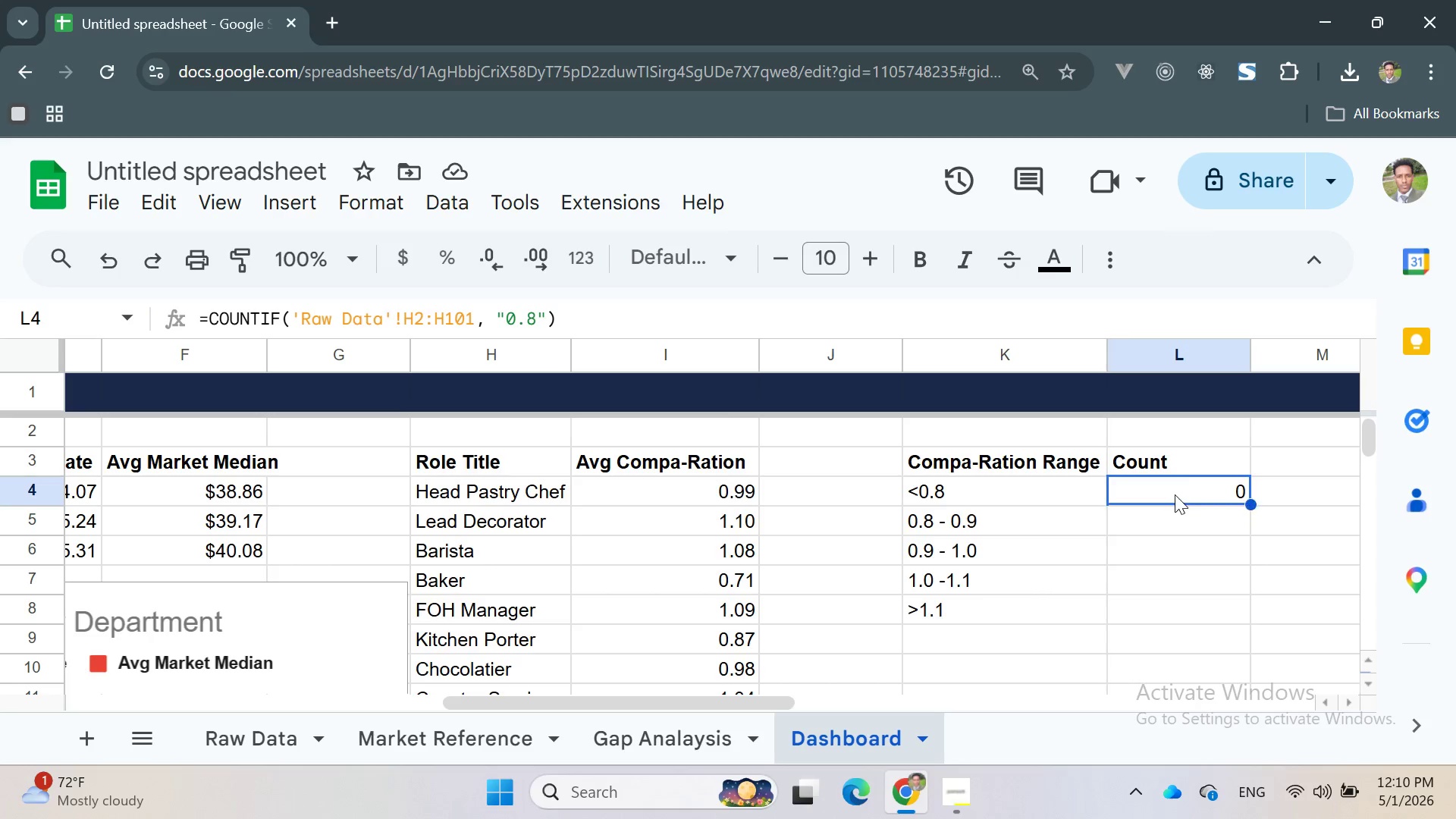 
triple_click([1175, 494])
 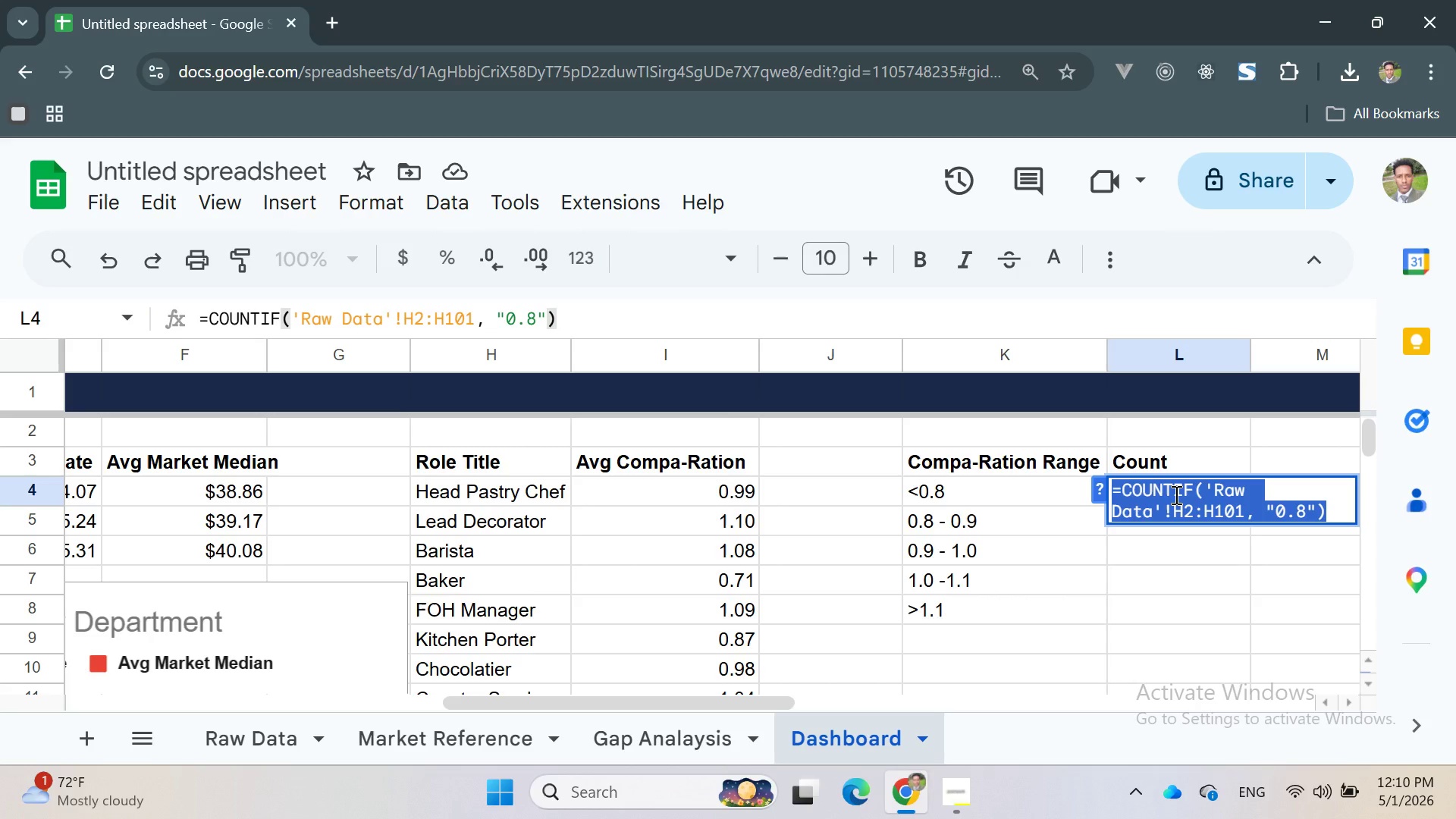 
key(Control+C)
 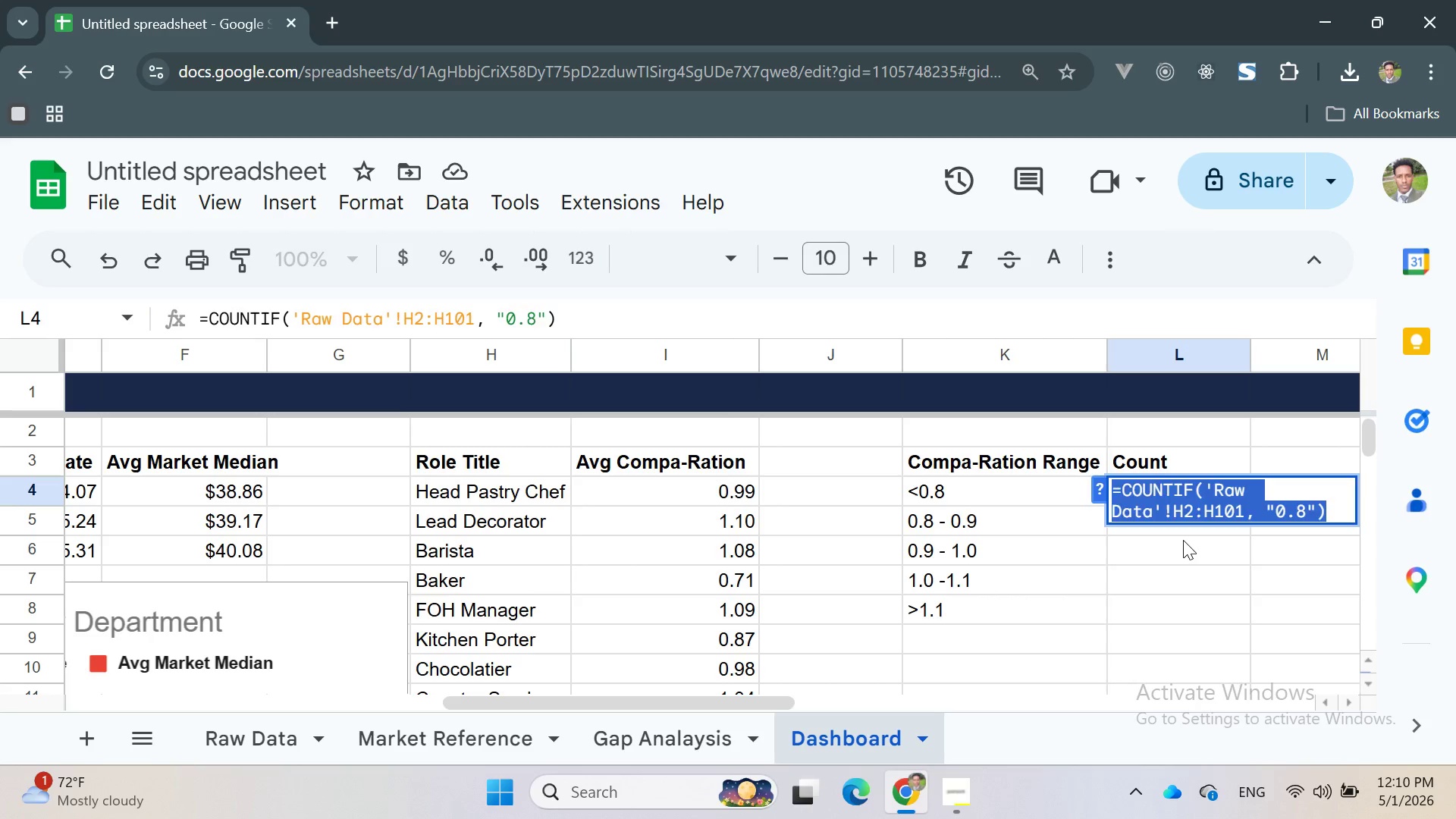 
double_click([1183, 540])
 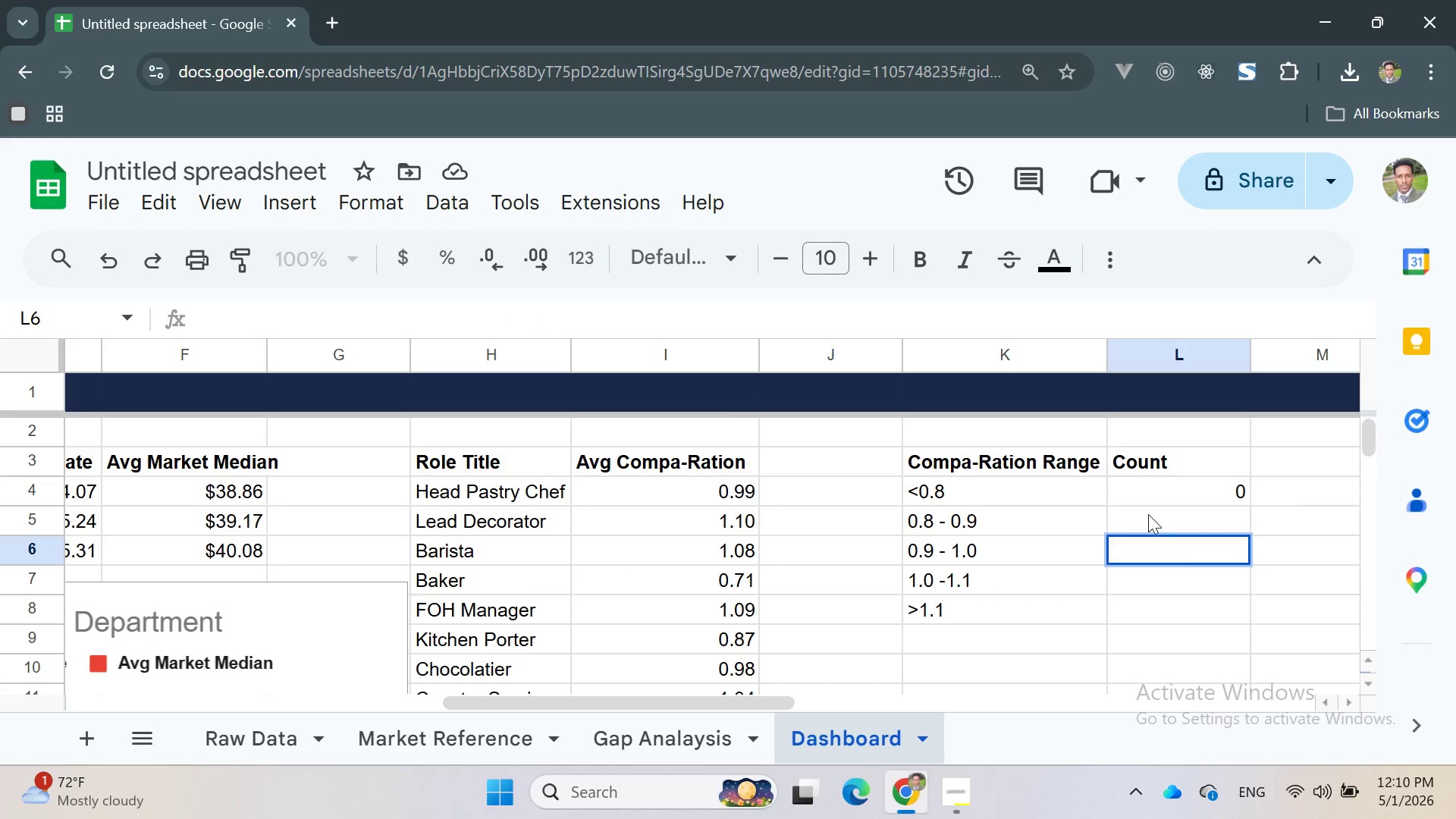 
double_click([1147, 514])
 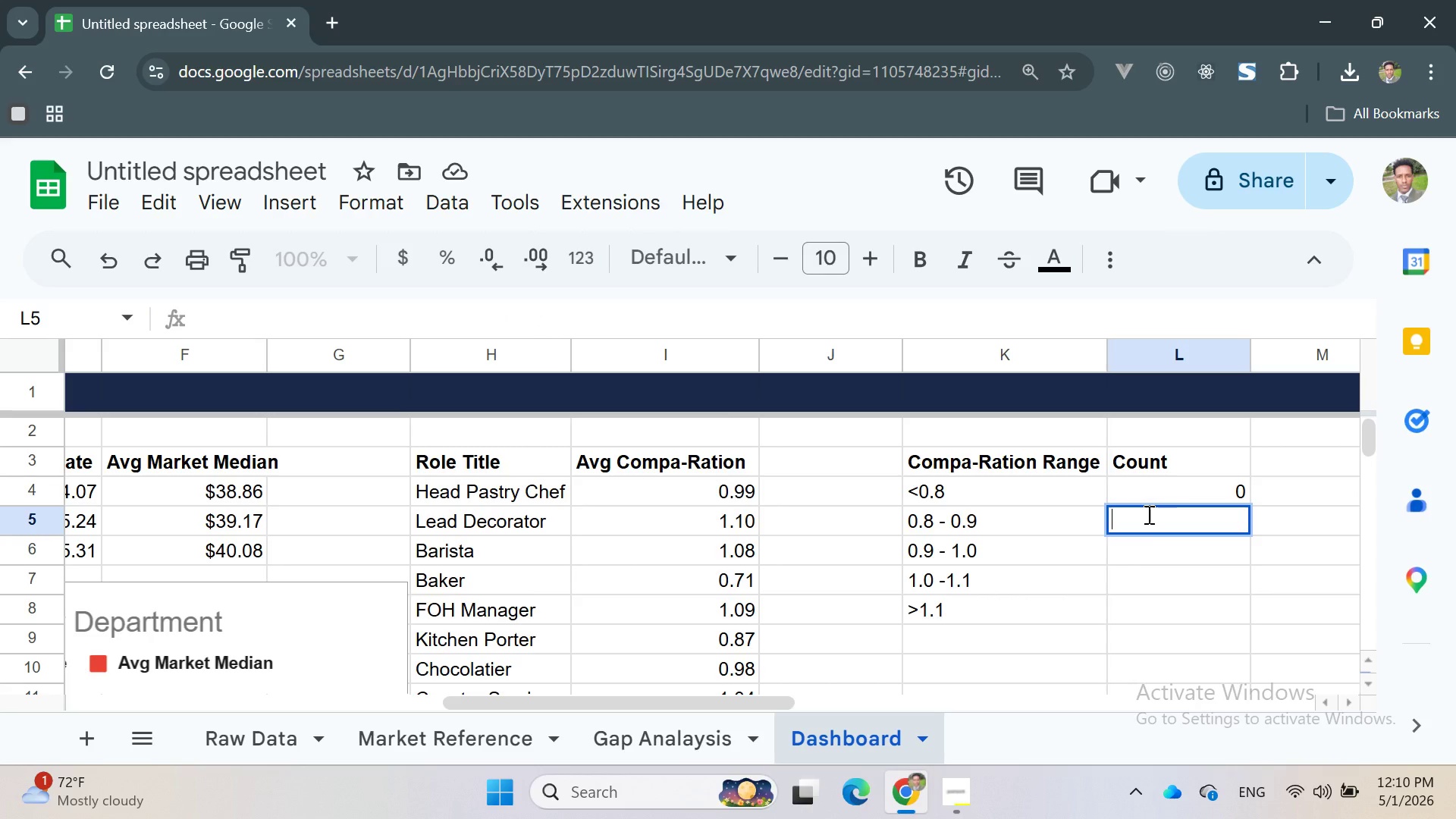 
key(Control+V)
 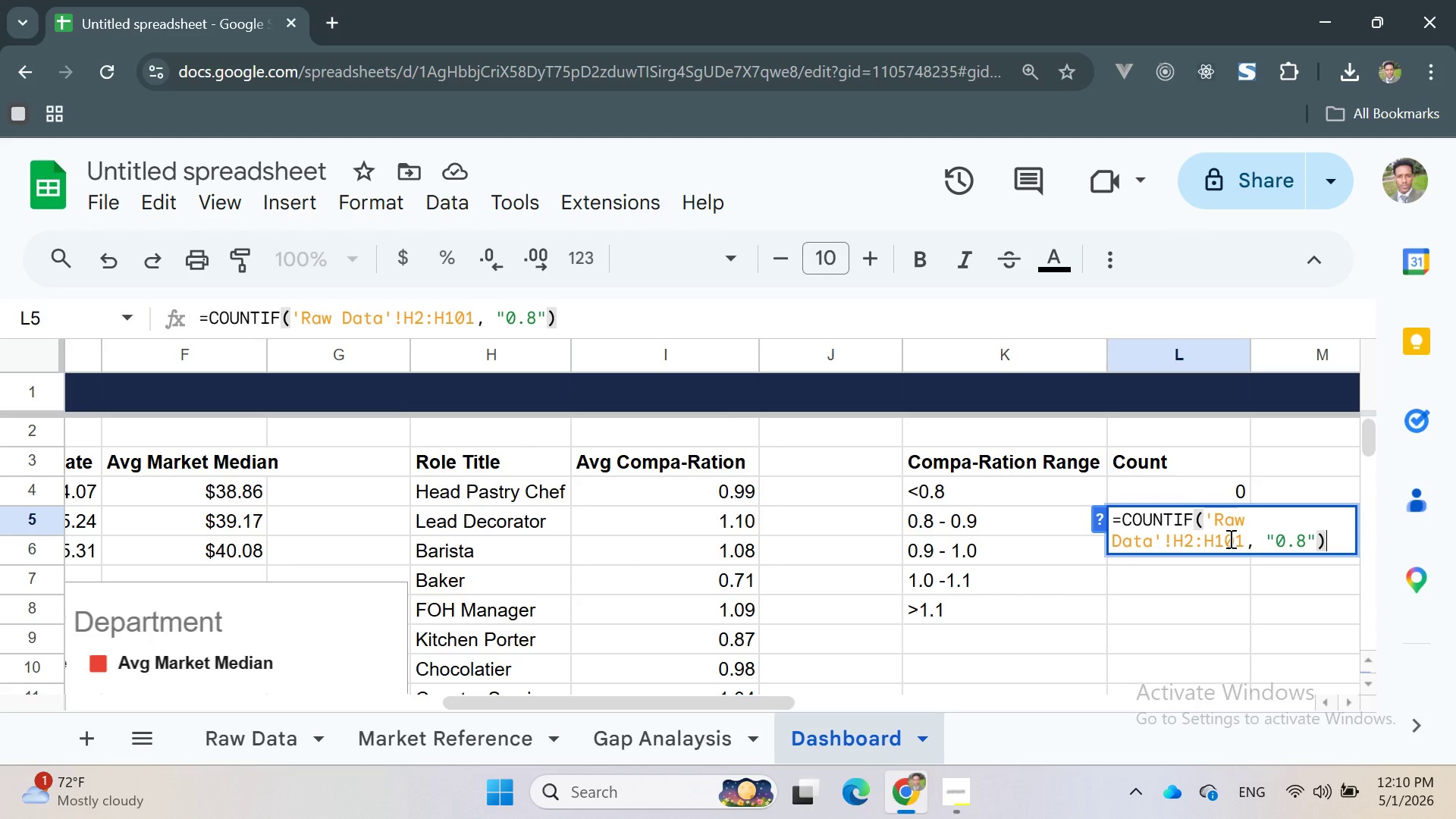 
left_click([1194, 516])
 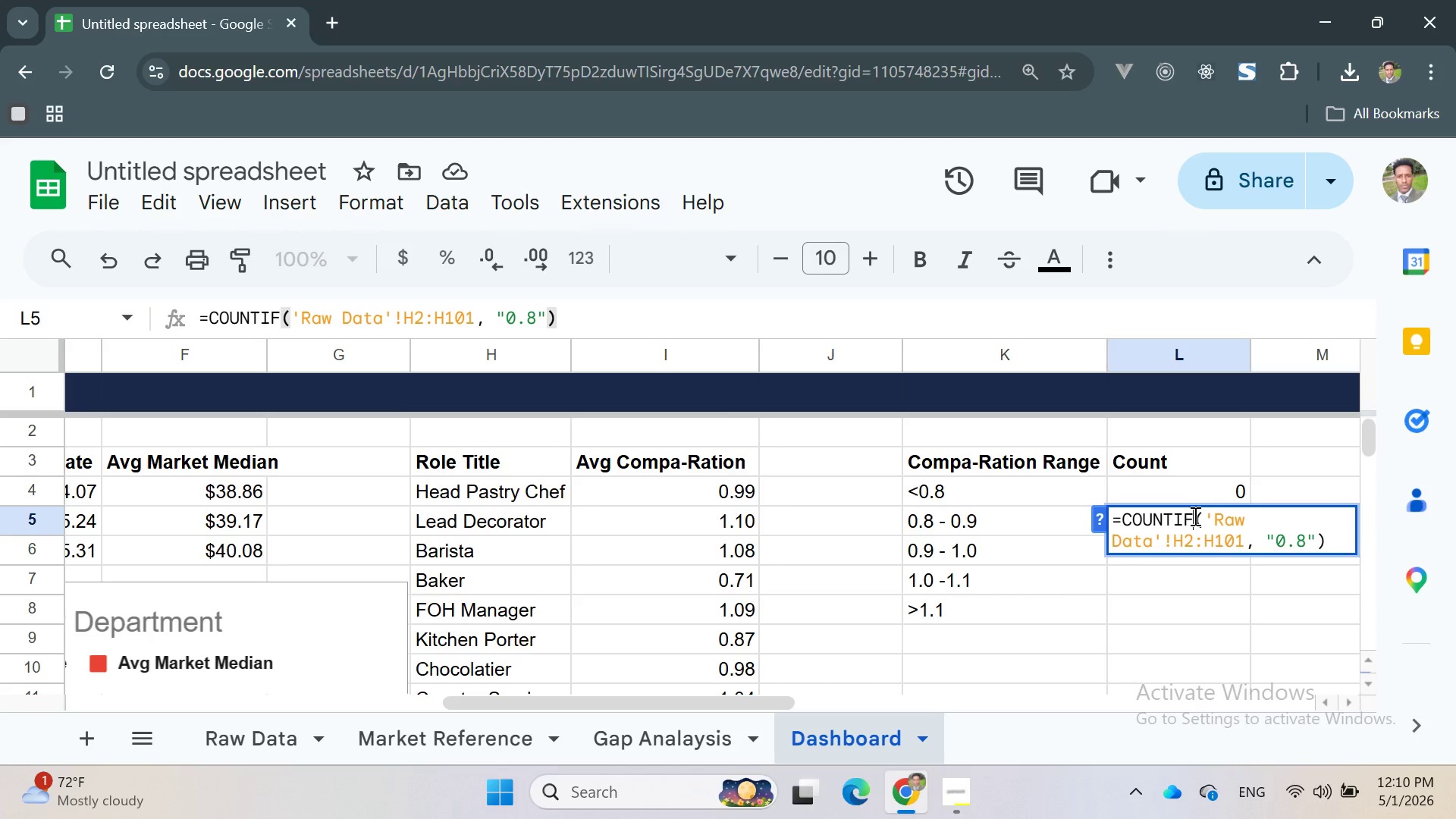 
key(S)
 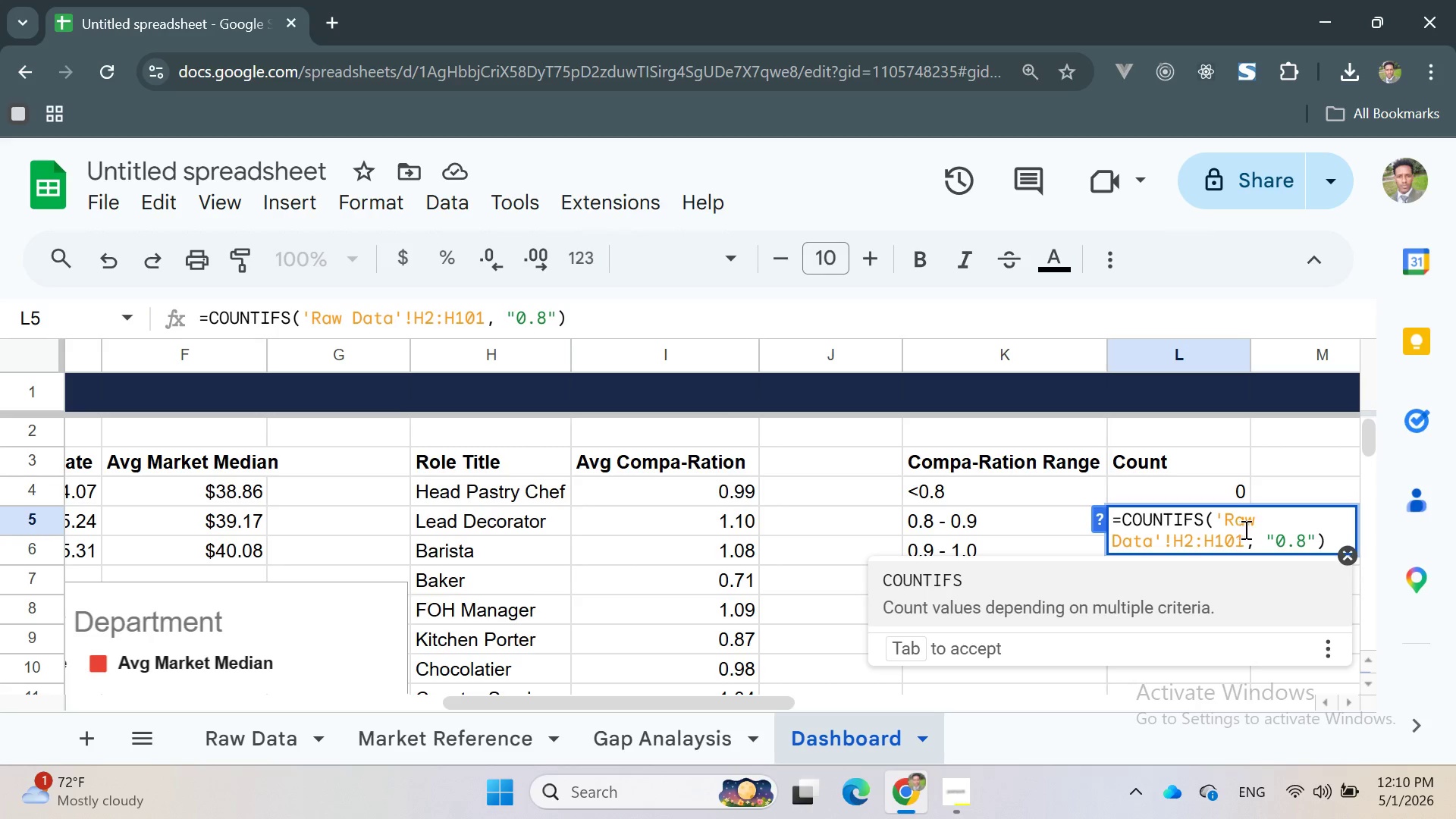 
left_click([1246, 531])
 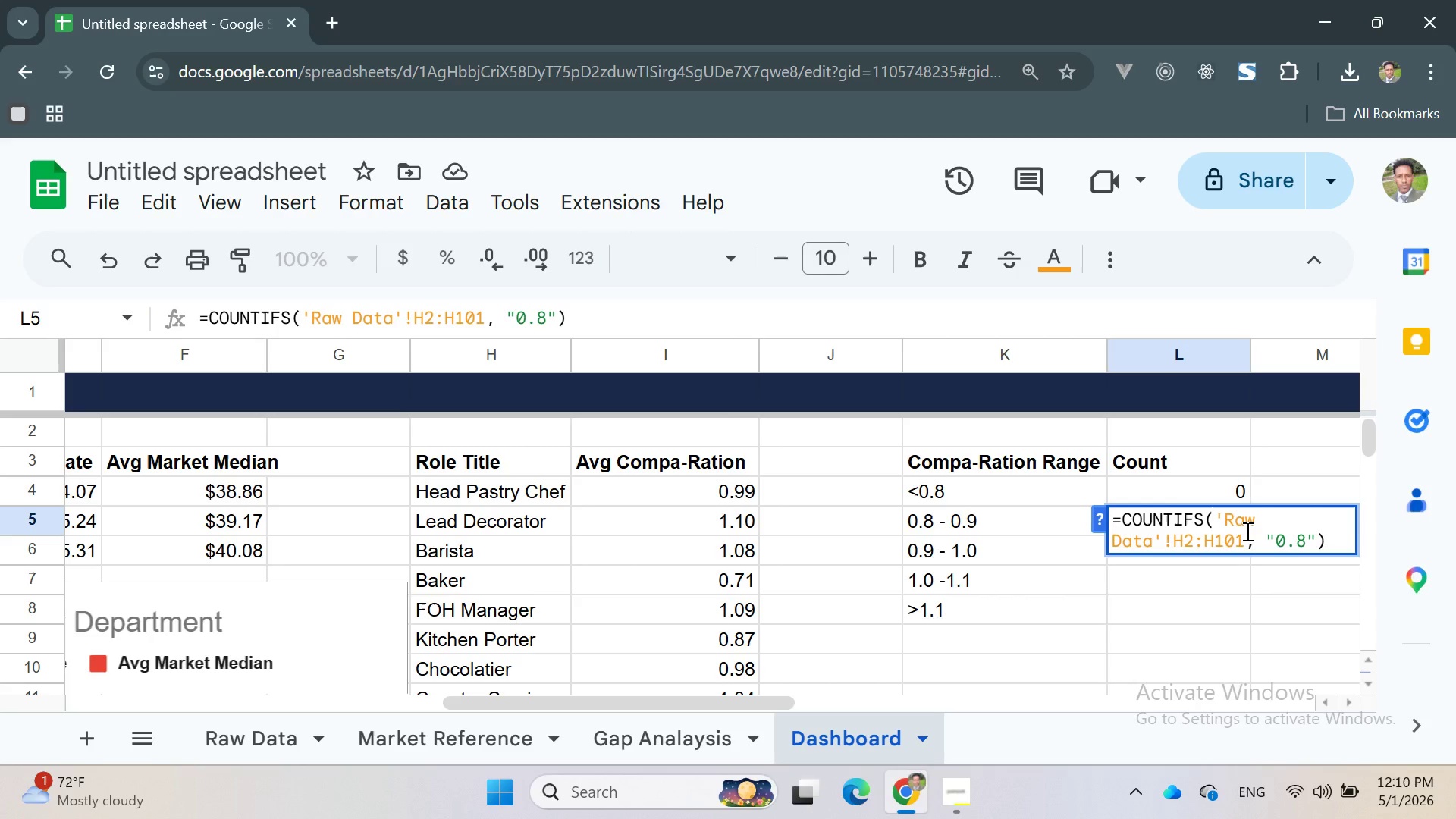 
wait(5.36)
 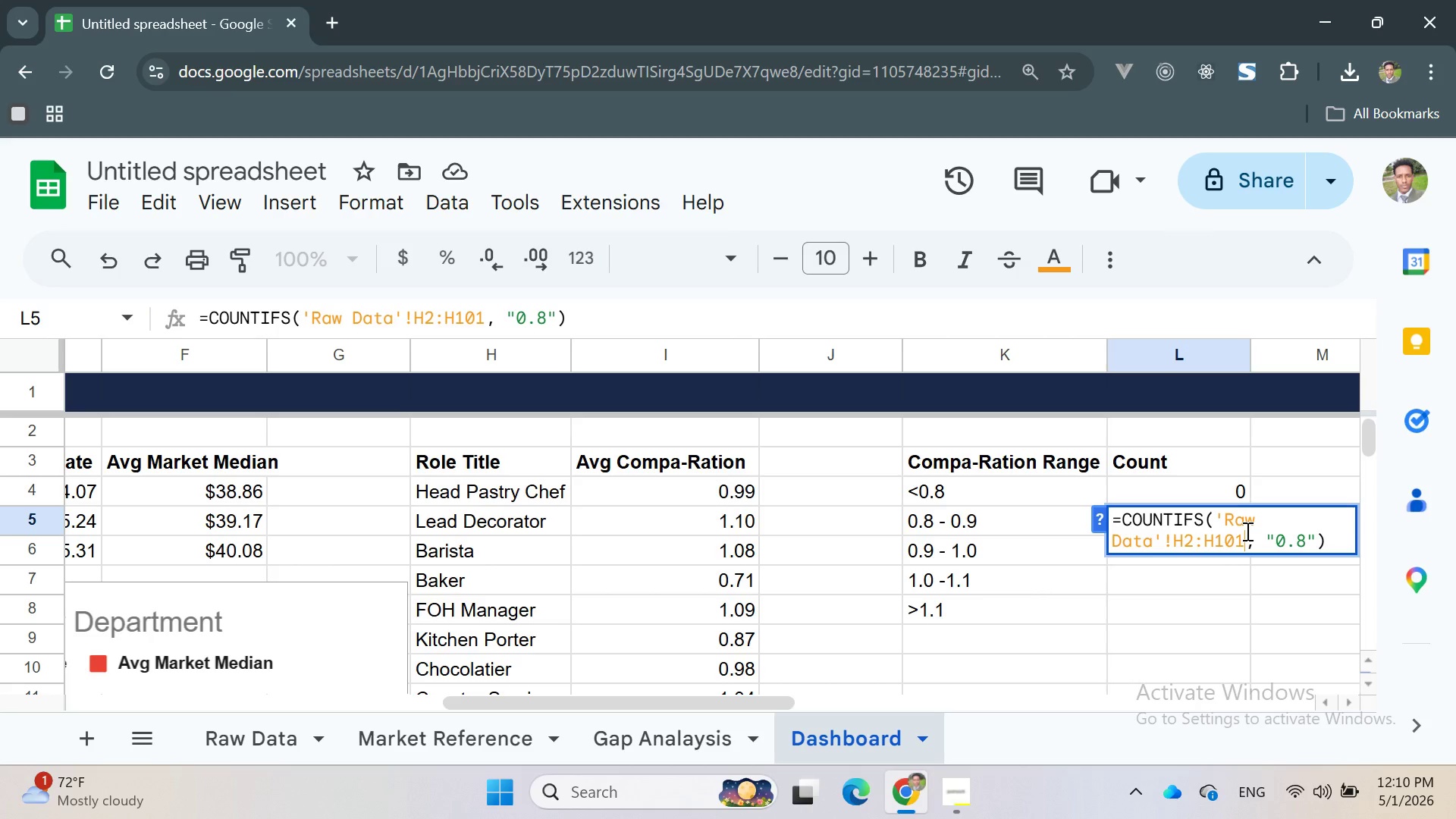 
left_click([1323, 538])
 